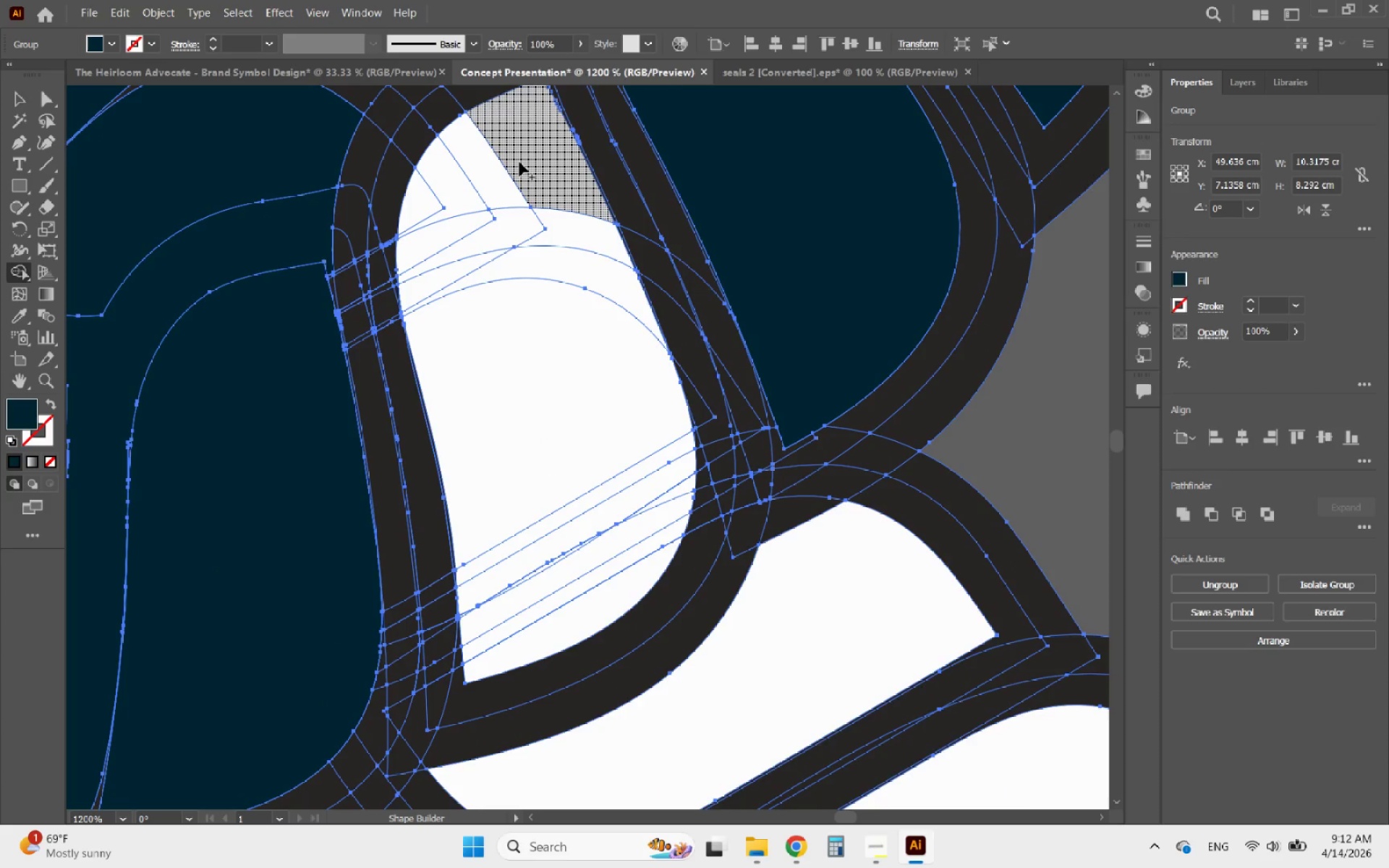 
wait(5.19)
 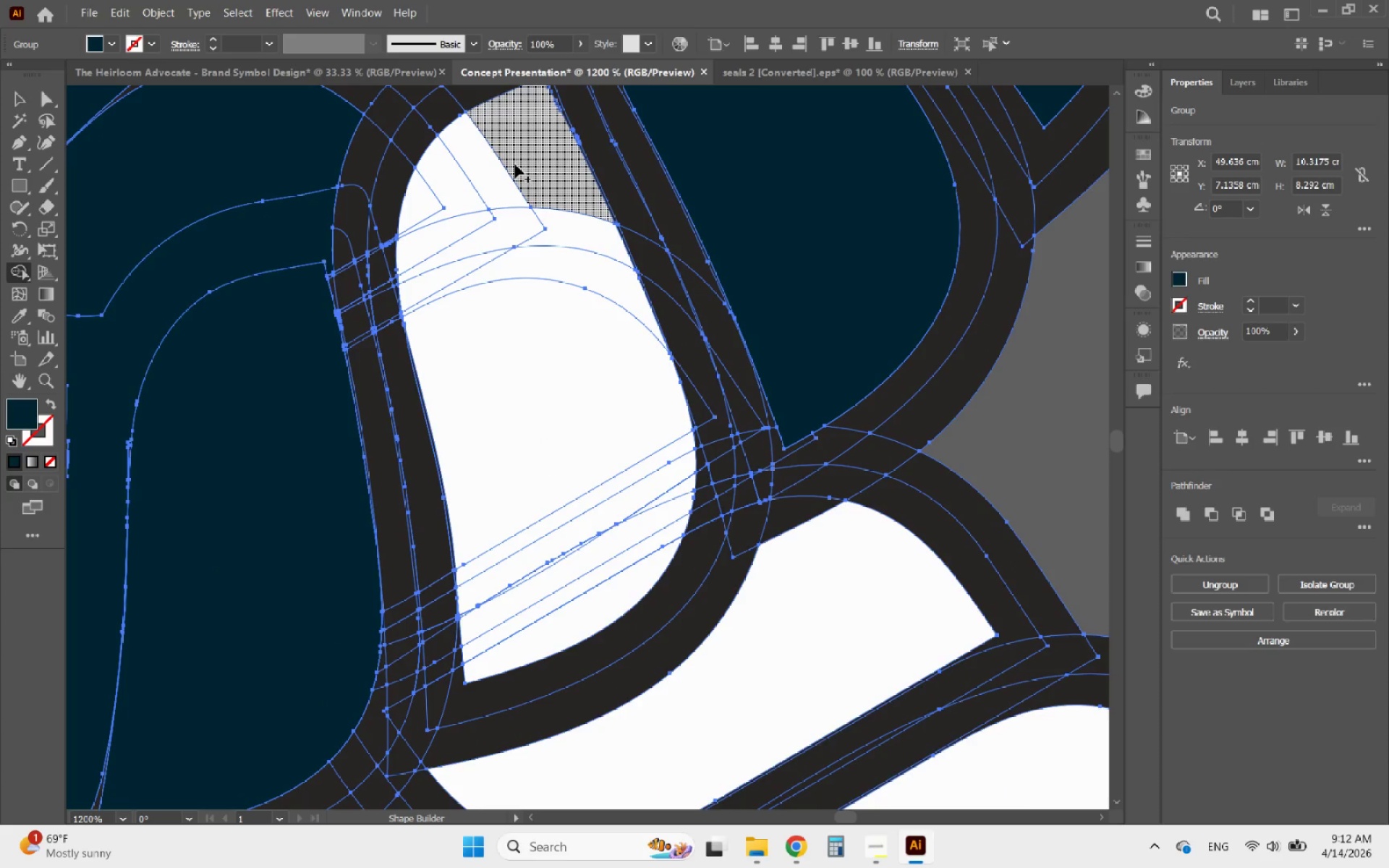 
left_click_drag(start_coordinate=[516, 130], to_coordinate=[618, 504])
 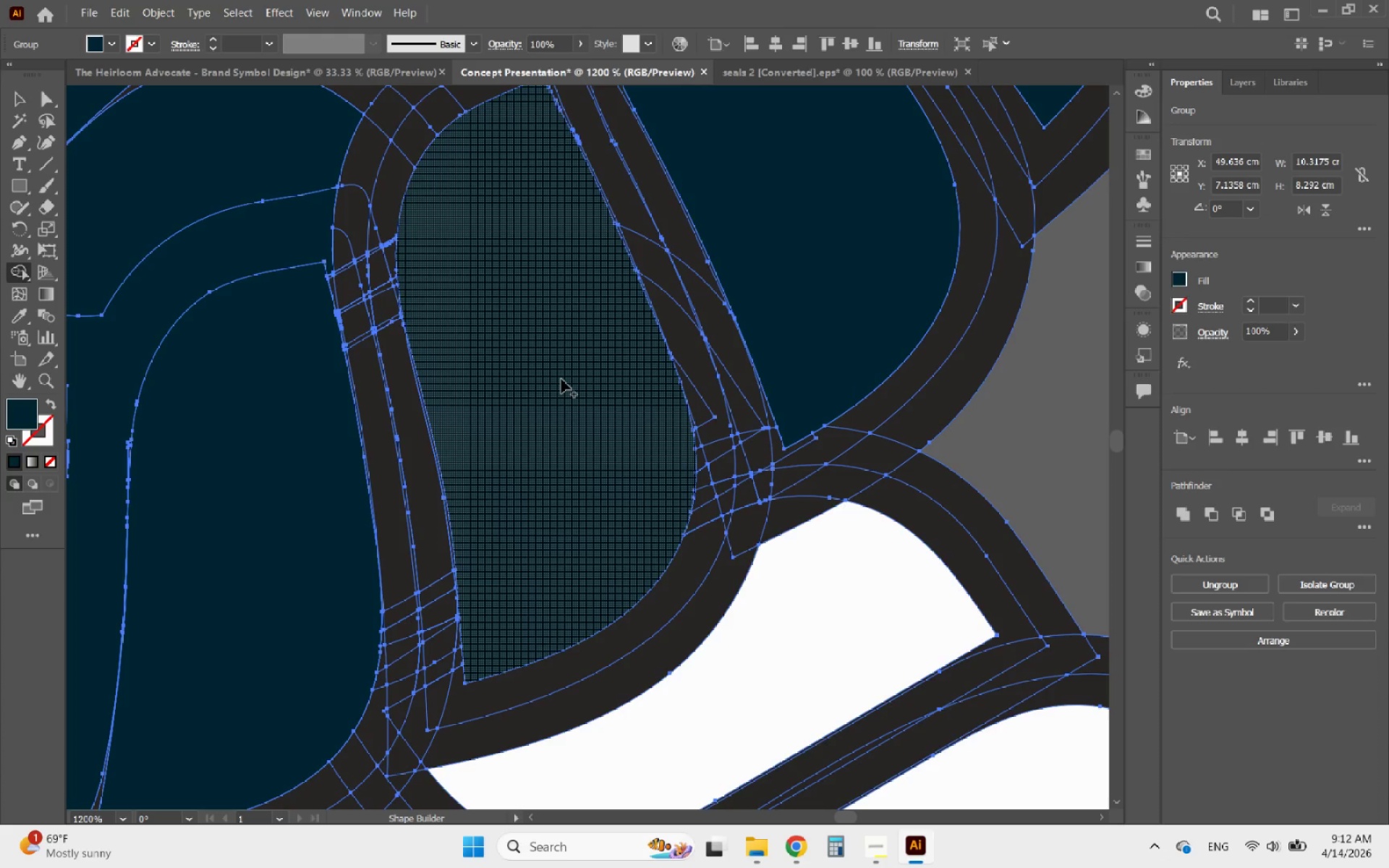 
hold_key(key=AltLeft, duration=1.84)
scroll: coordinate [558, 378], scroll_direction: down, amount: 3.0
 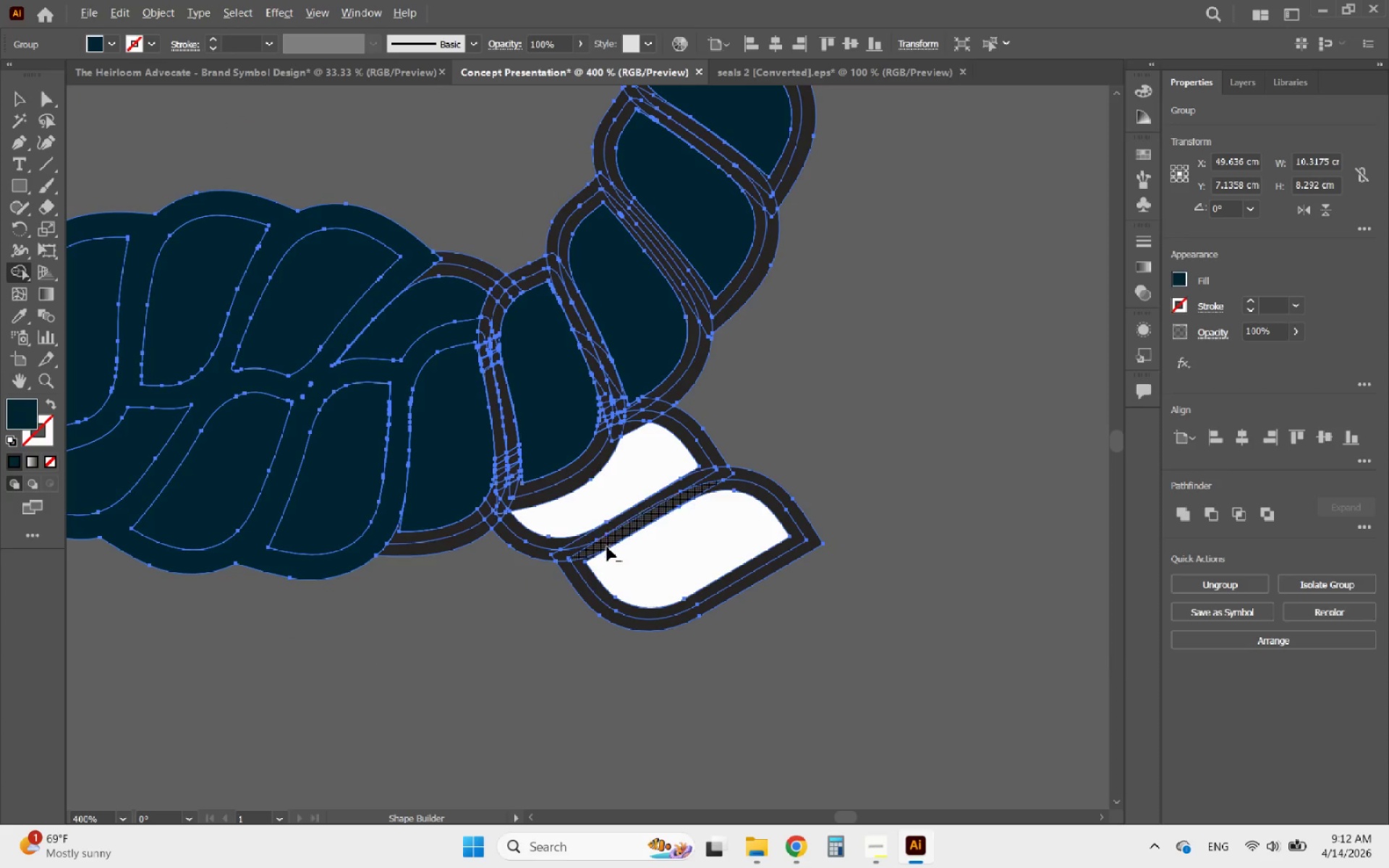 
scroll: coordinate [625, 569], scroll_direction: up, amount: 3.0
 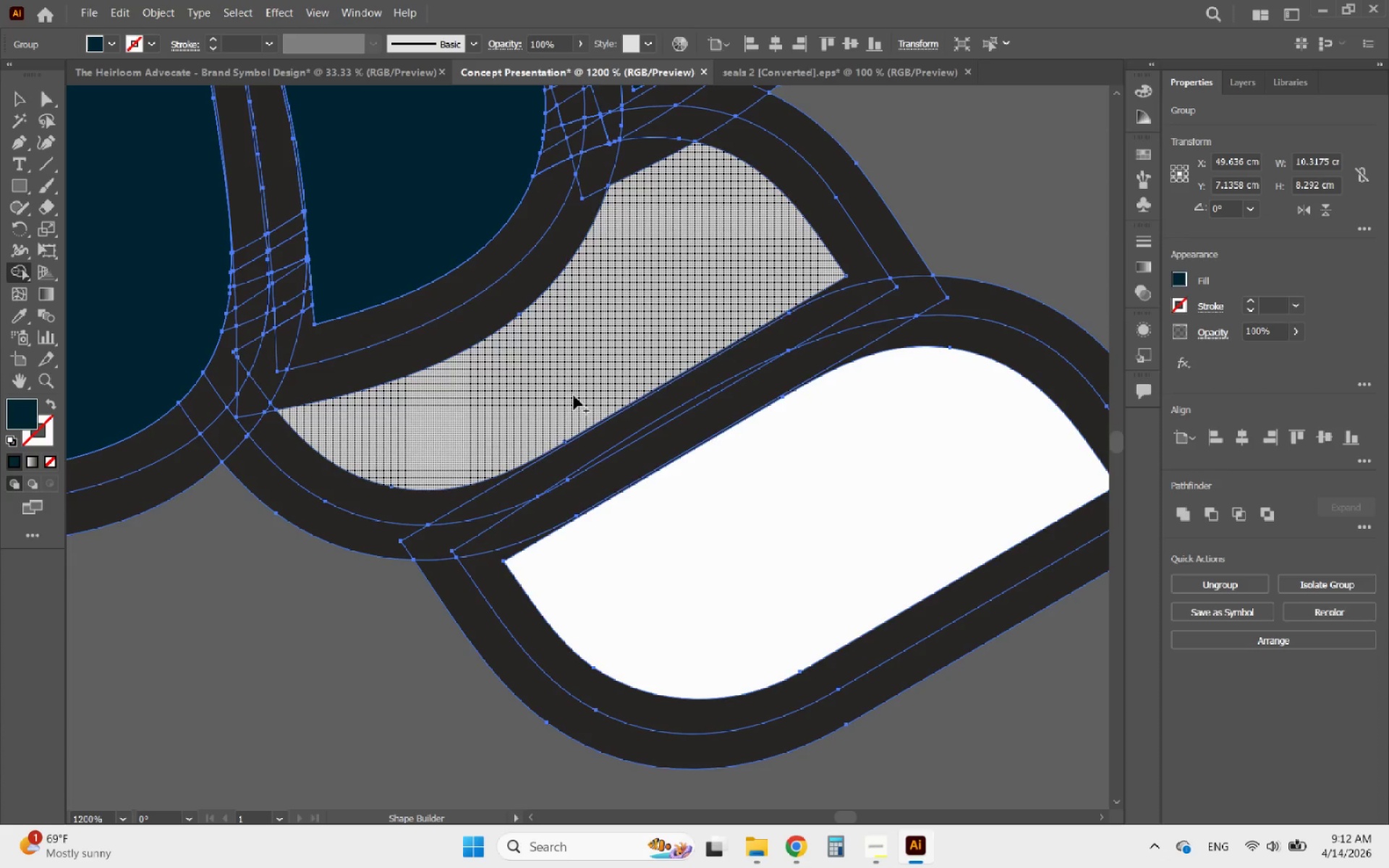 
left_click_drag(start_coordinate=[569, 396], to_coordinate=[657, 320])
 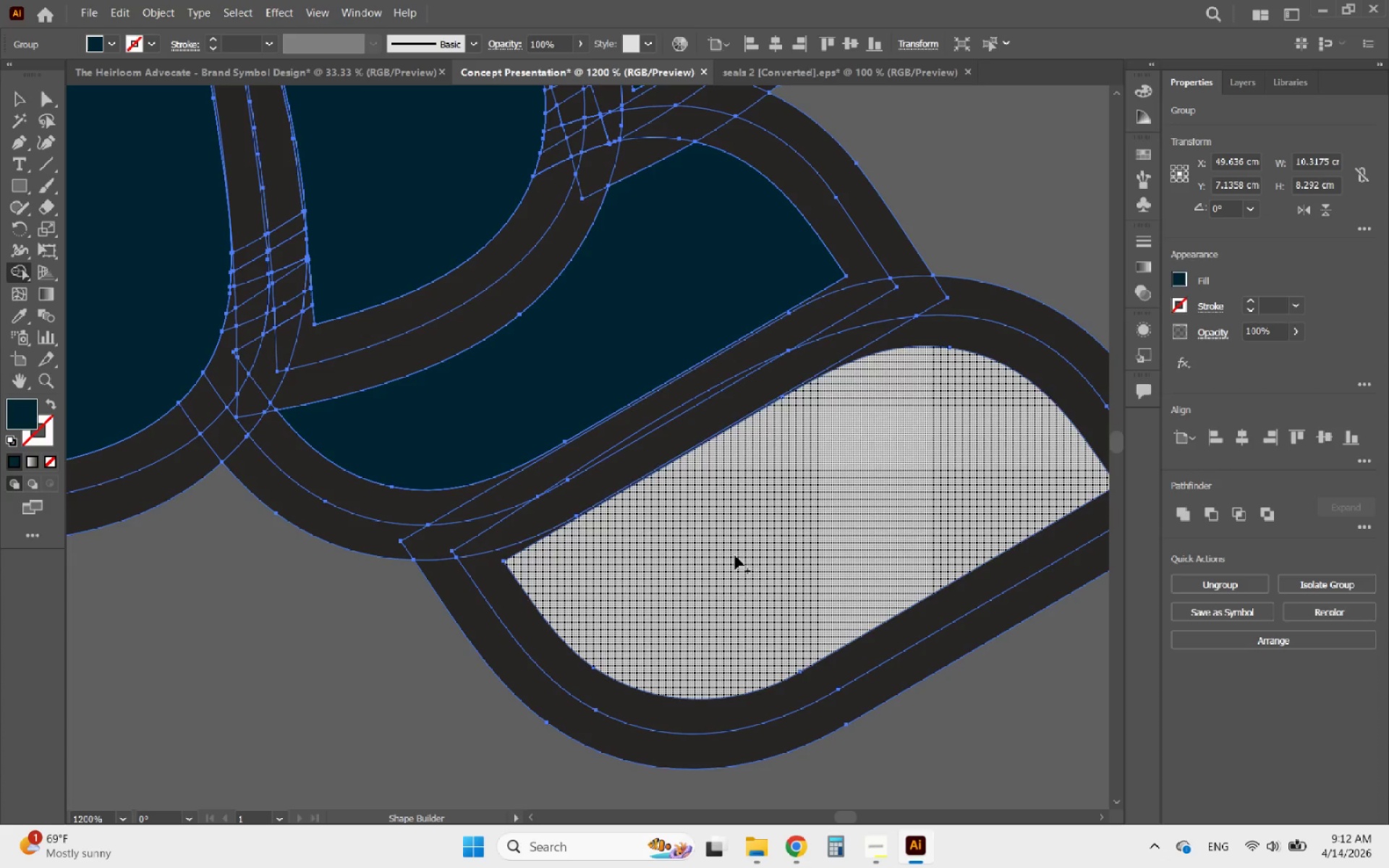 
left_click_drag(start_coordinate=[733, 557], to_coordinate=[903, 459])
 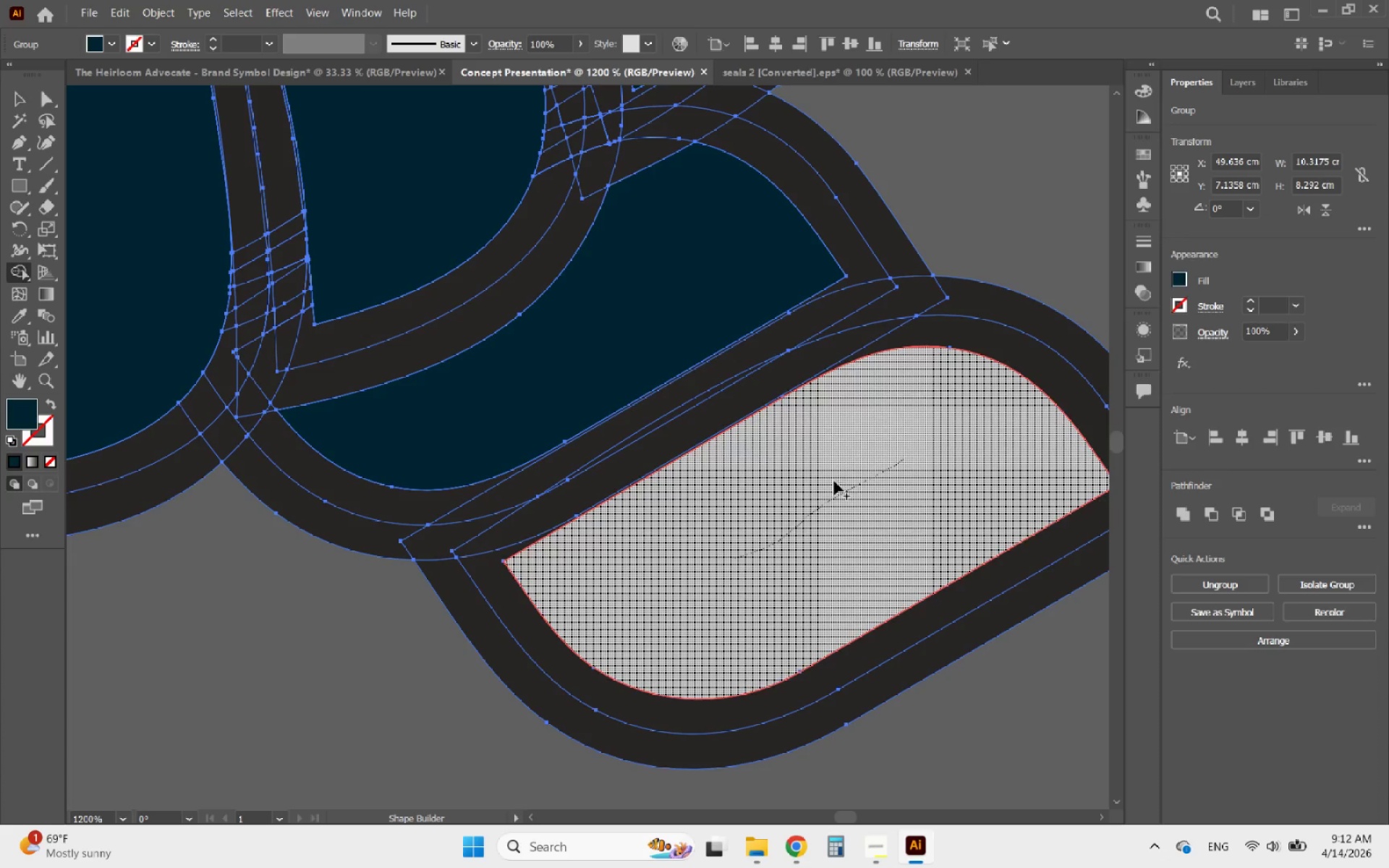 
hold_key(key=AltLeft, duration=1.17)
scroll: coordinate [819, 493], scroll_direction: down, amount: 7.0
 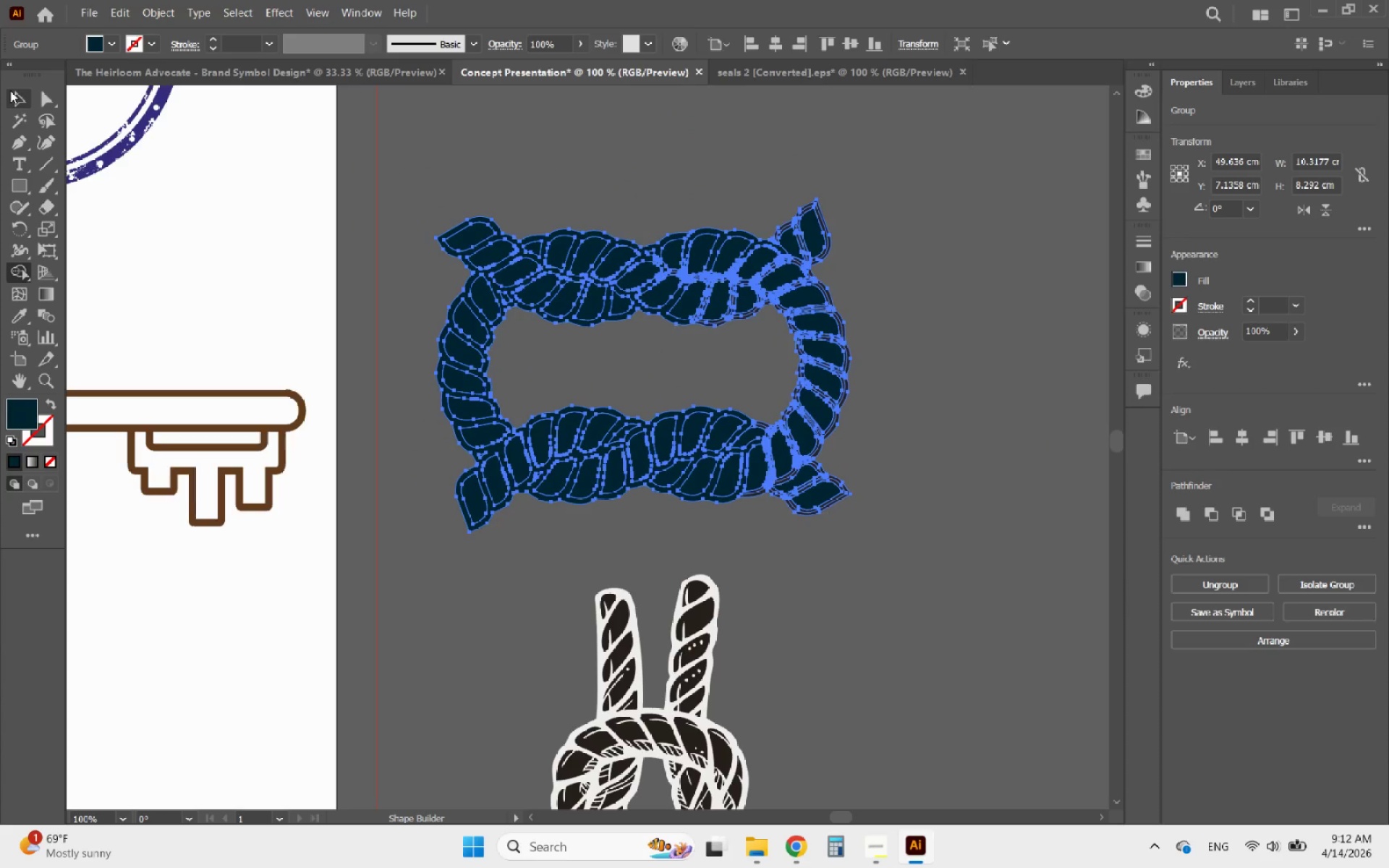 
left_click([16, 90])
 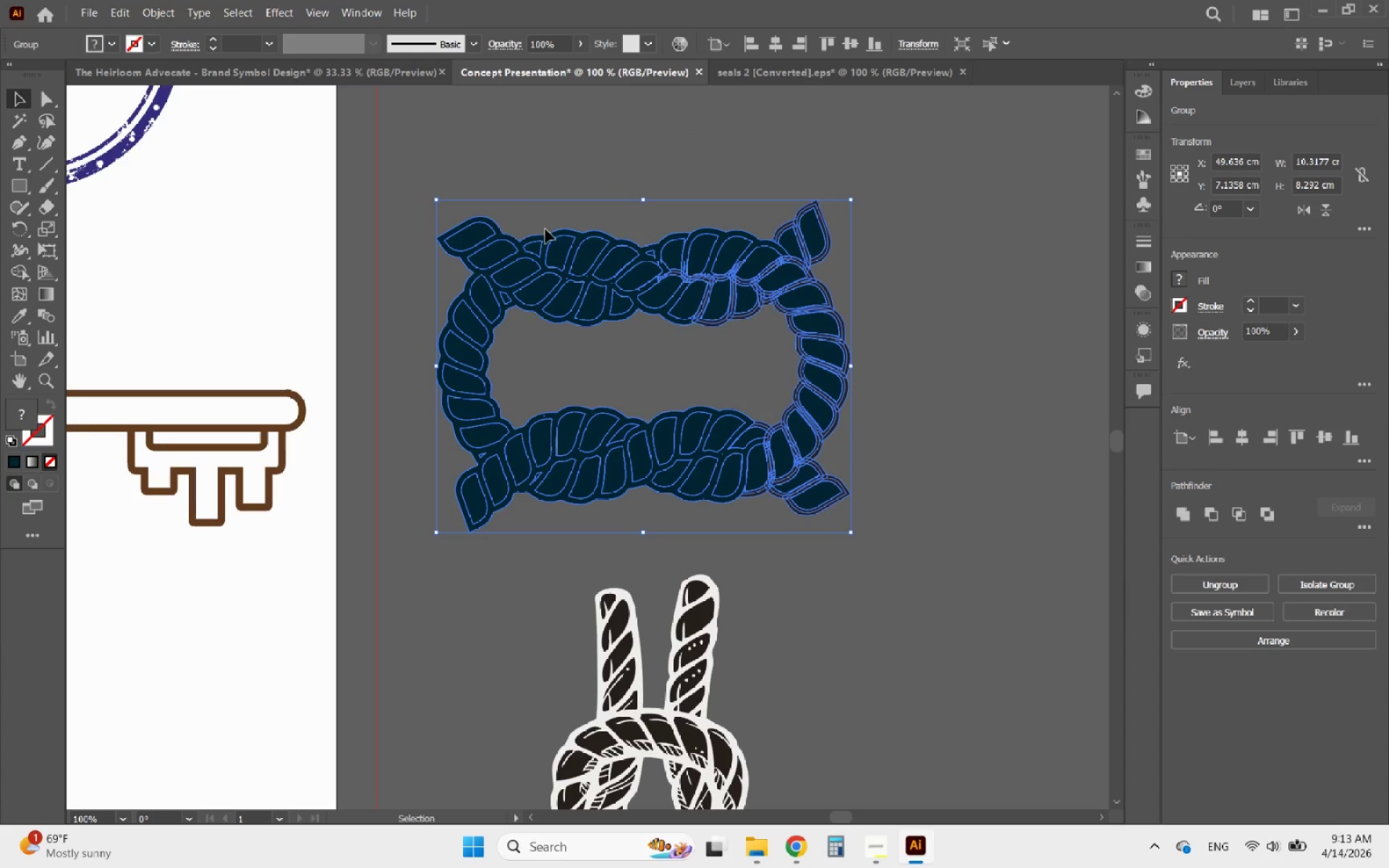 
left_click([567, 223])
 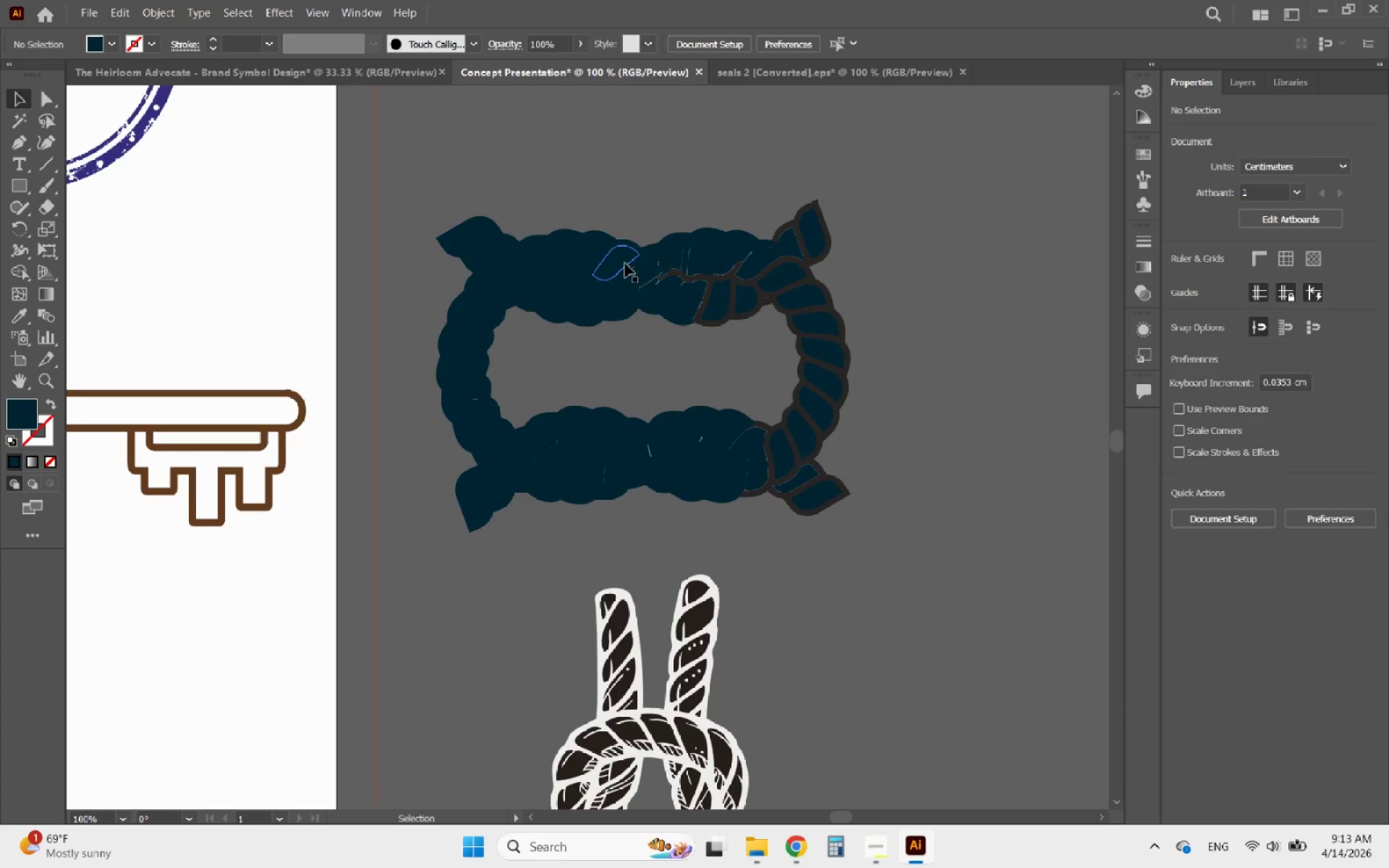 
hold_key(key=AltLeft, duration=2.05)
scroll: coordinate [593, 183], scroll_direction: up, amount: 9.0
 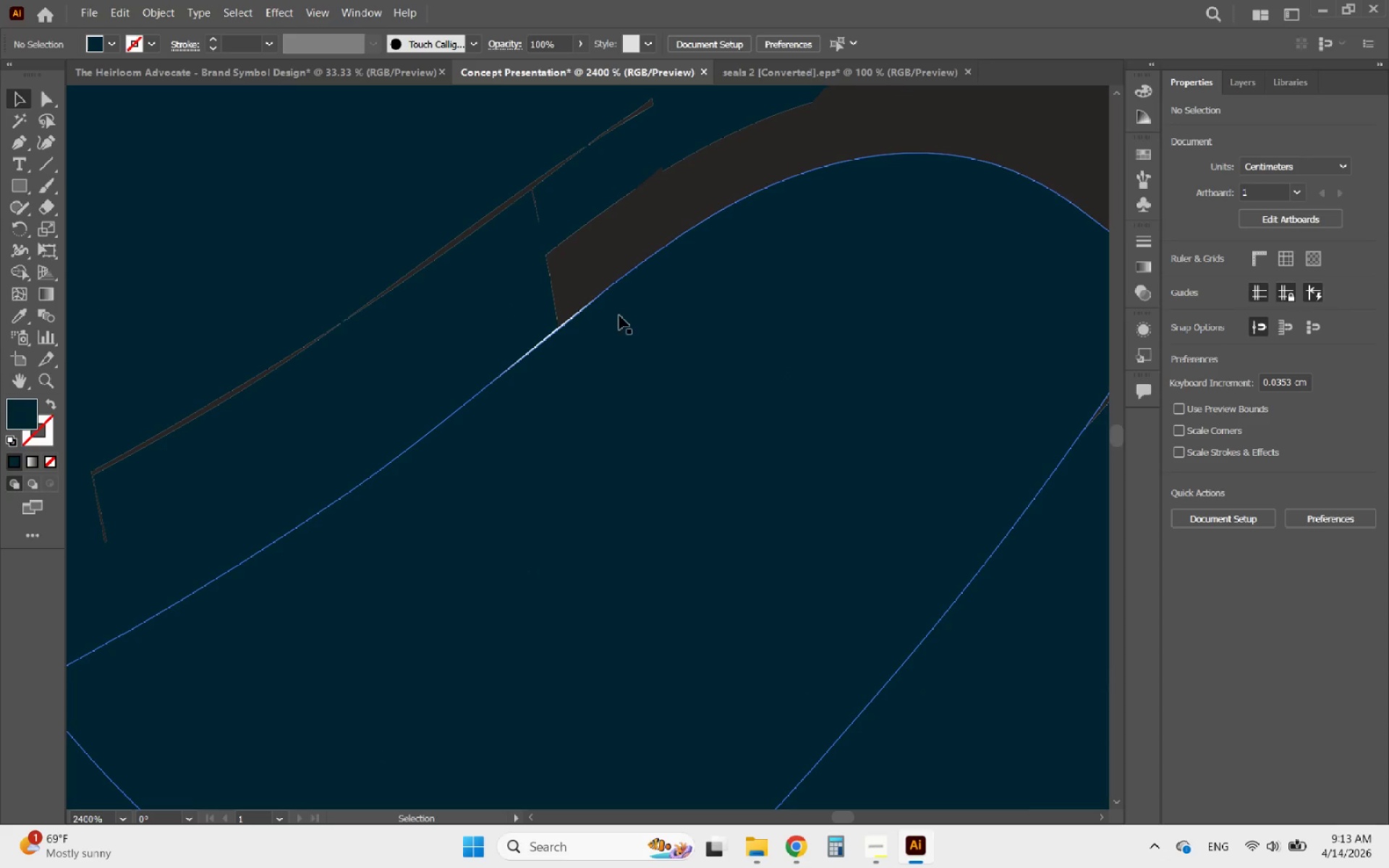 
hold_key(key=AltLeft, duration=0.92)
scroll: coordinate [592, 328], scroll_direction: down, amount: 9.0
 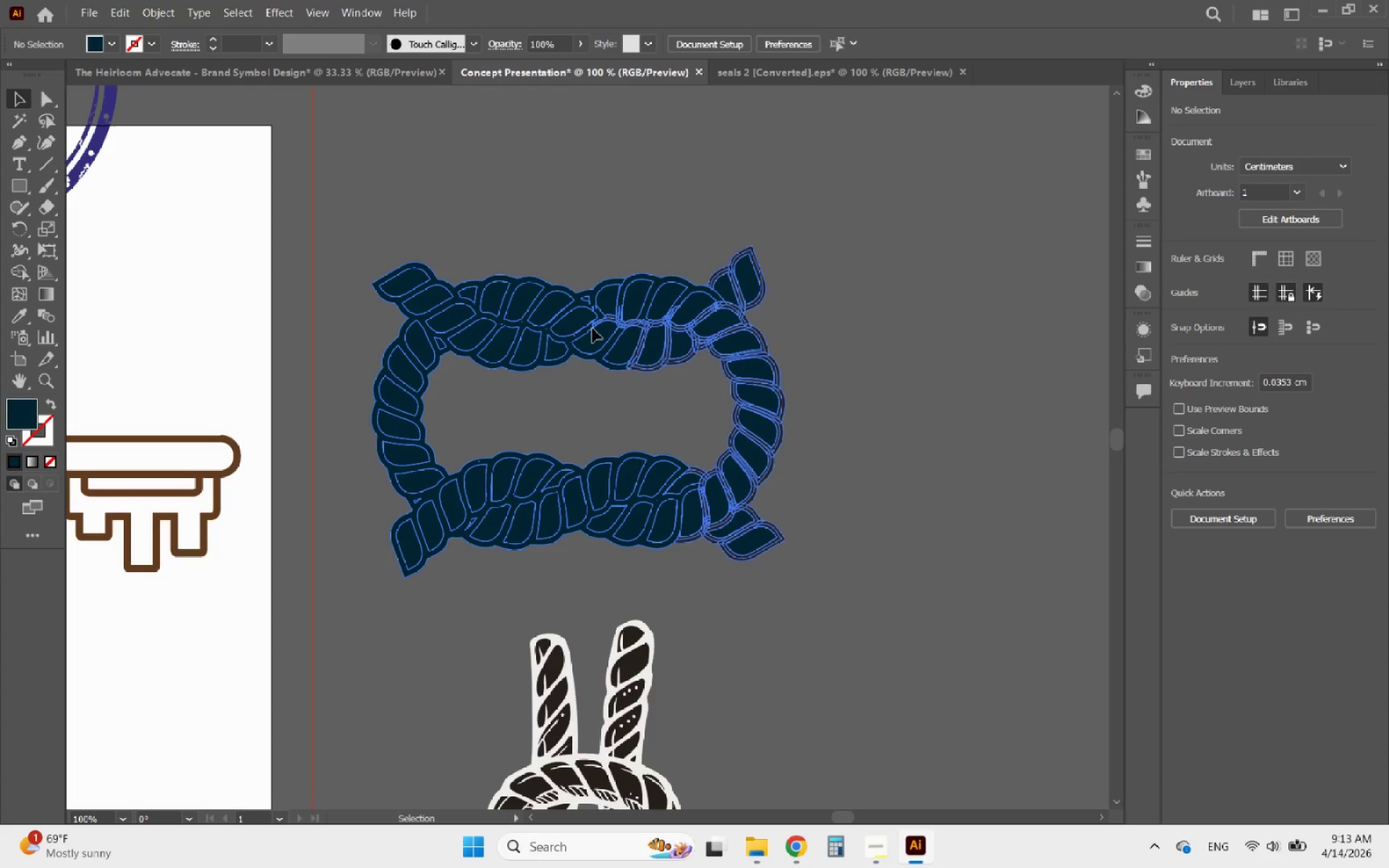 
double_click([592, 328])
 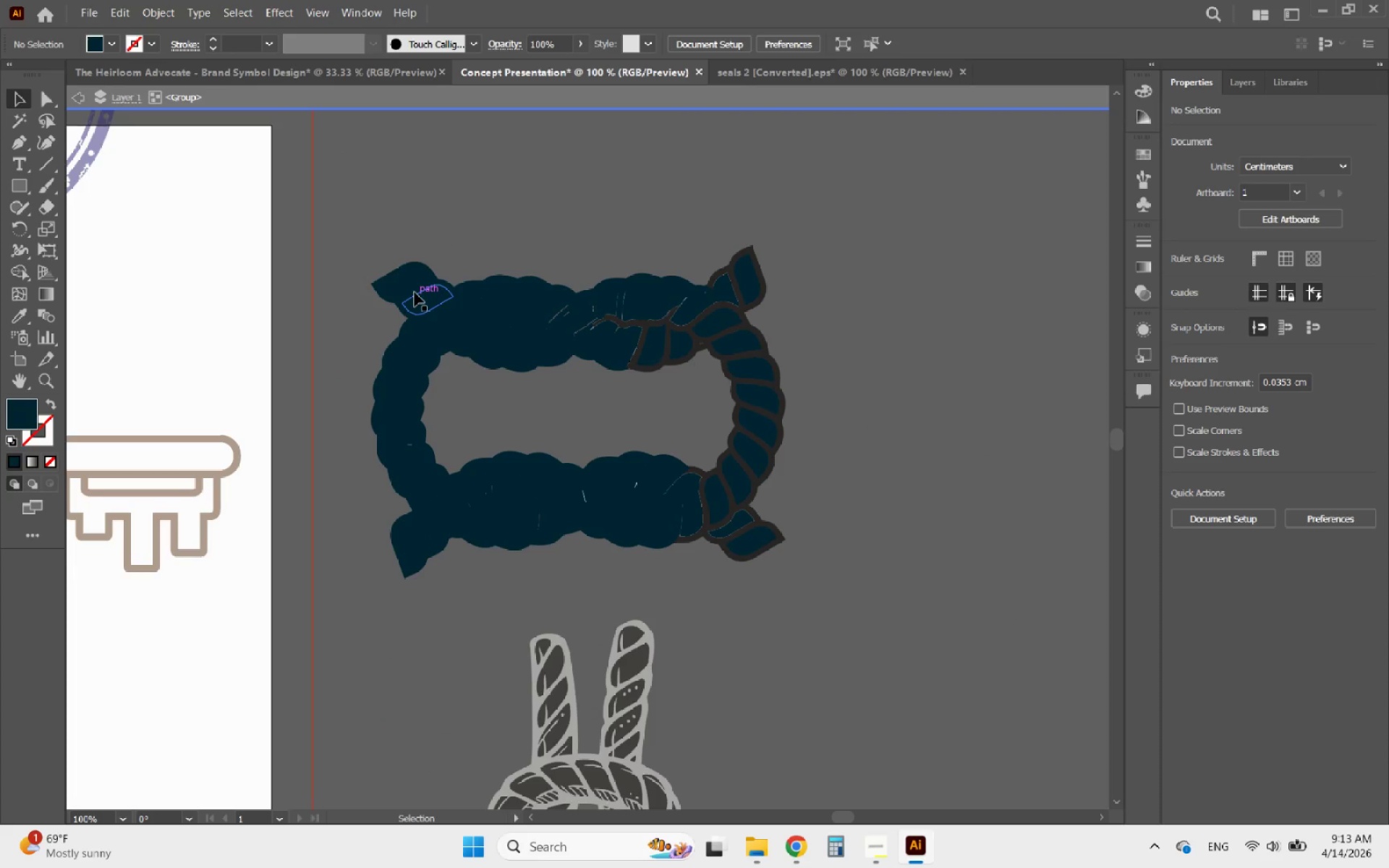 
left_click([430, 302])
 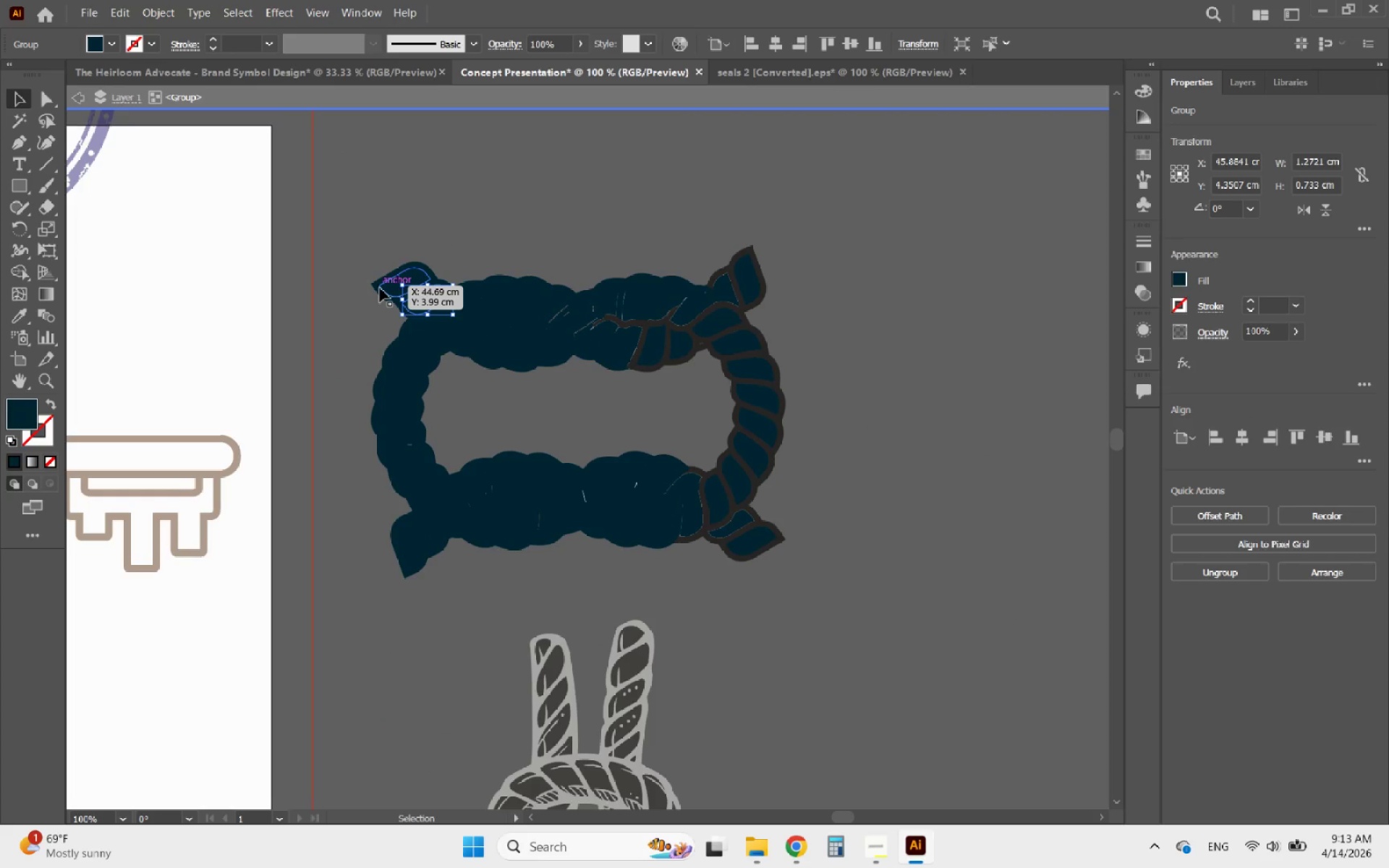 
left_click([375, 288])
 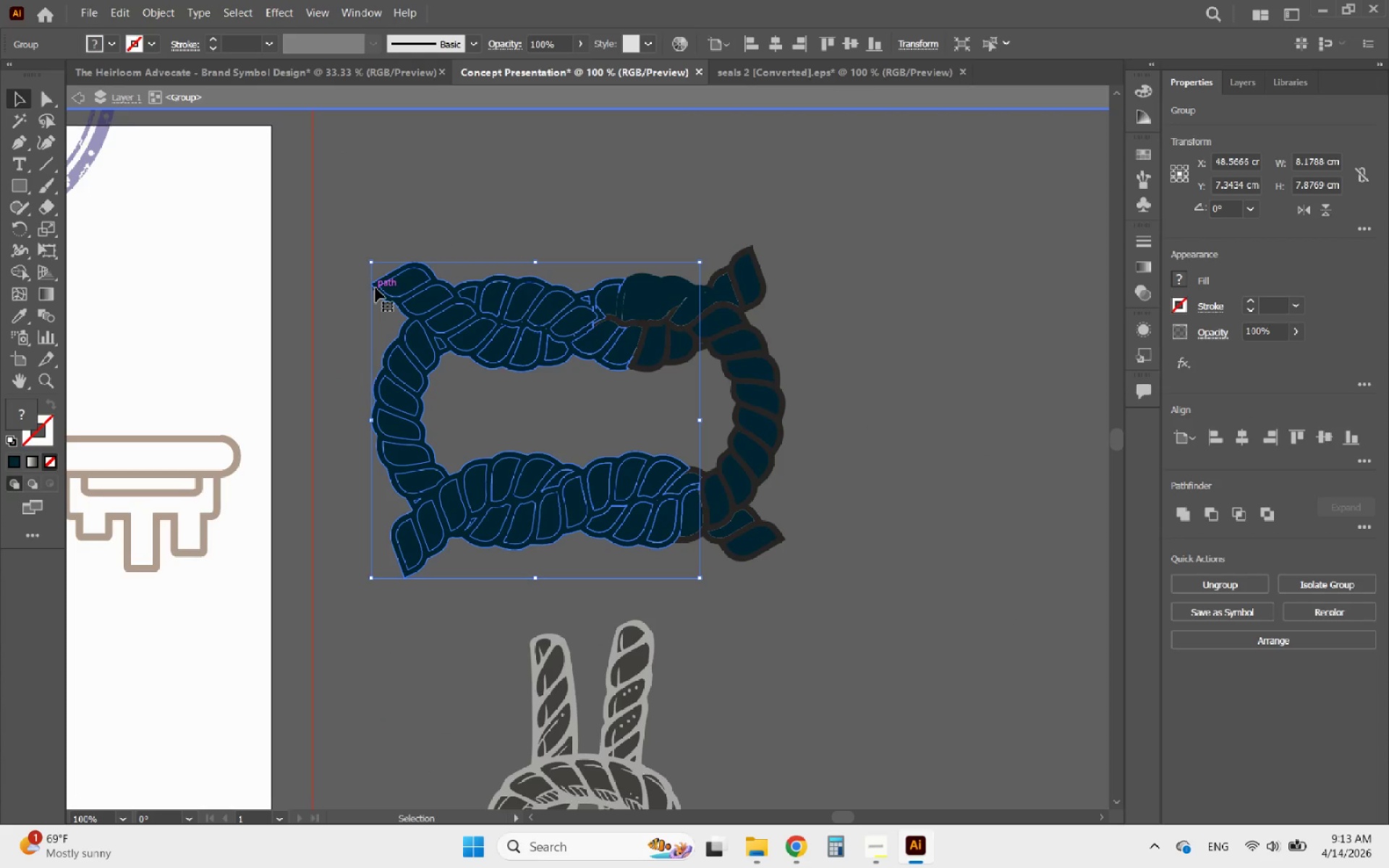 
left_click_drag(start_coordinate=[375, 288], to_coordinate=[386, 242])
 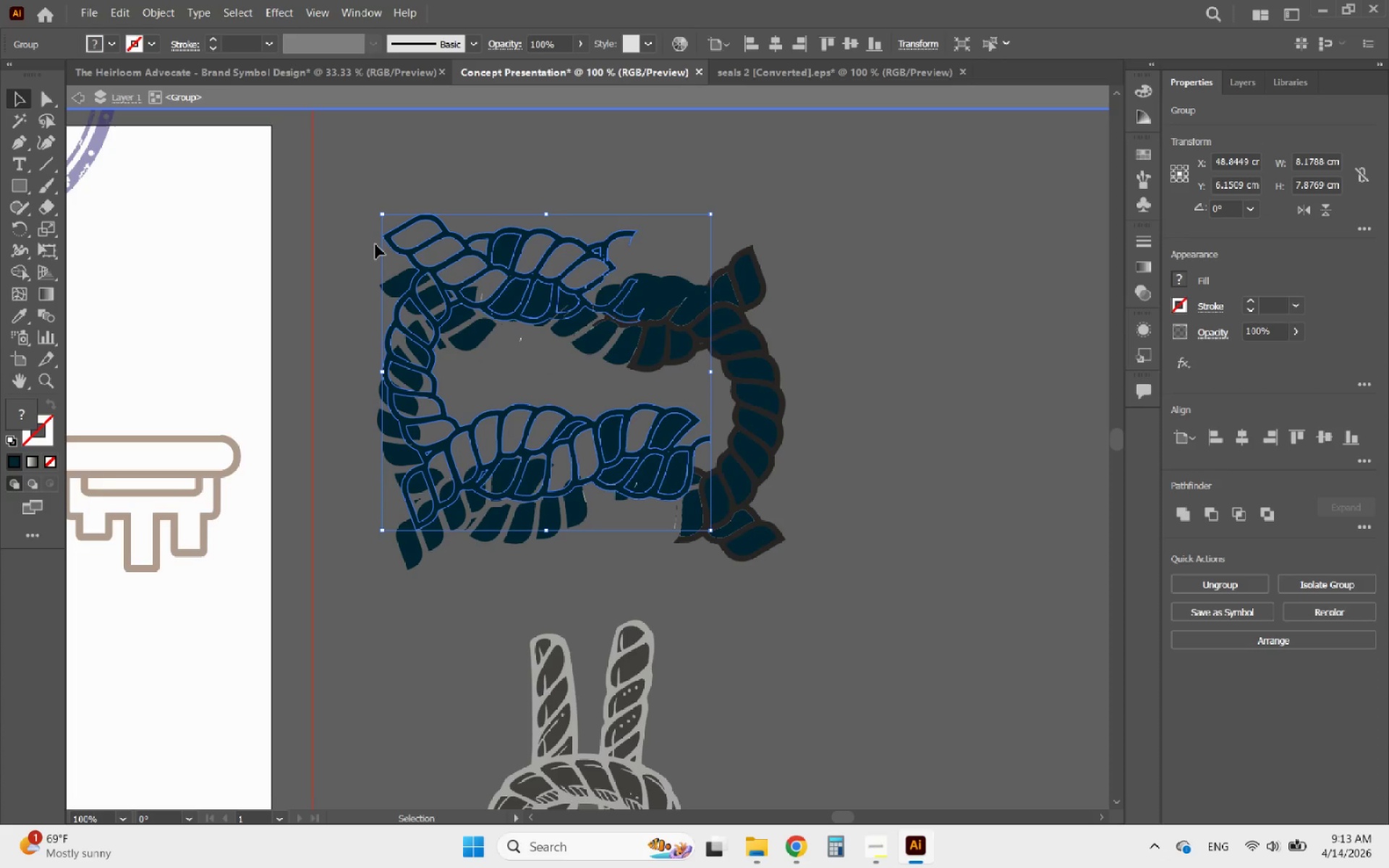 
key(Control+Z)
 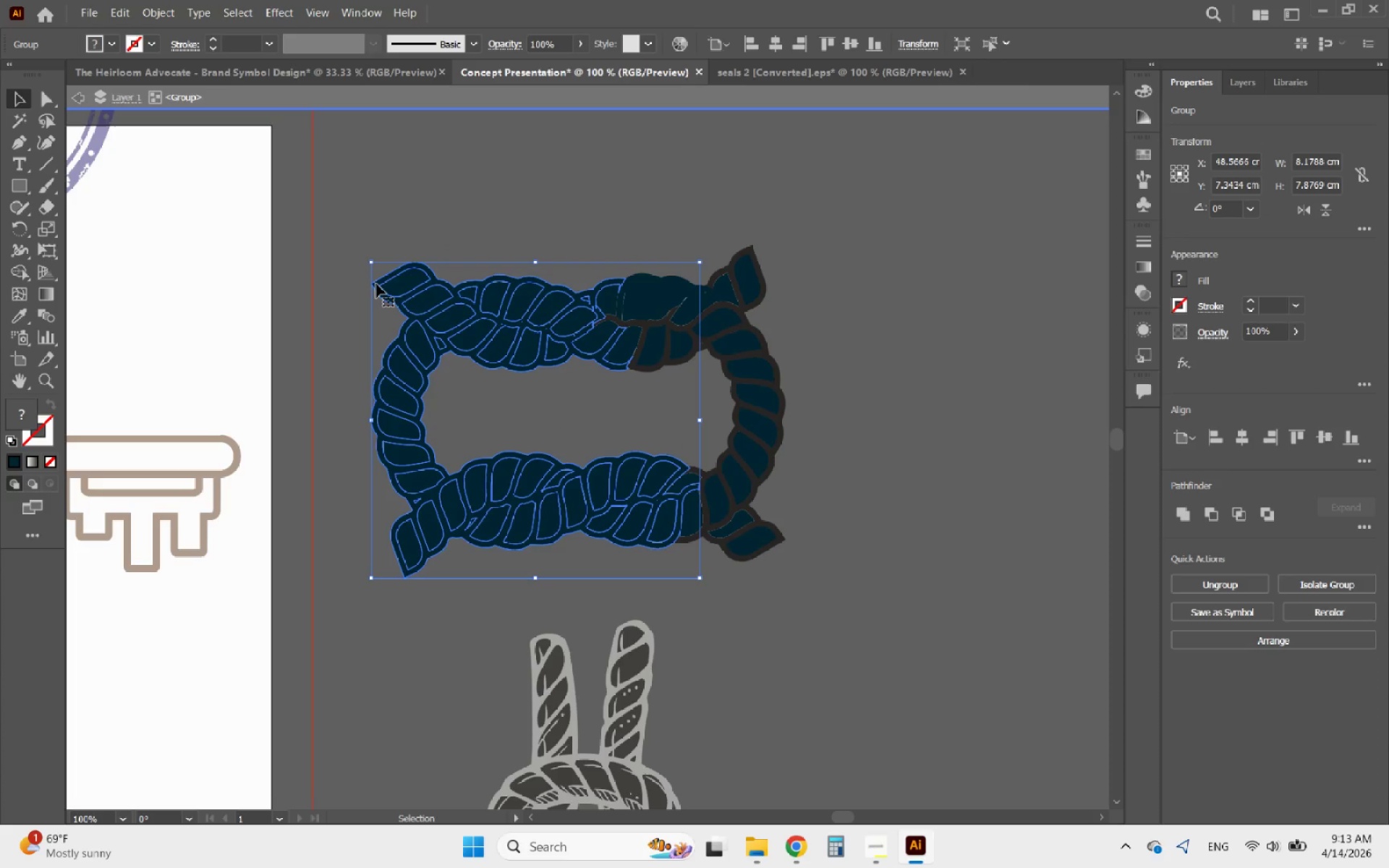 
double_click([375, 284])
 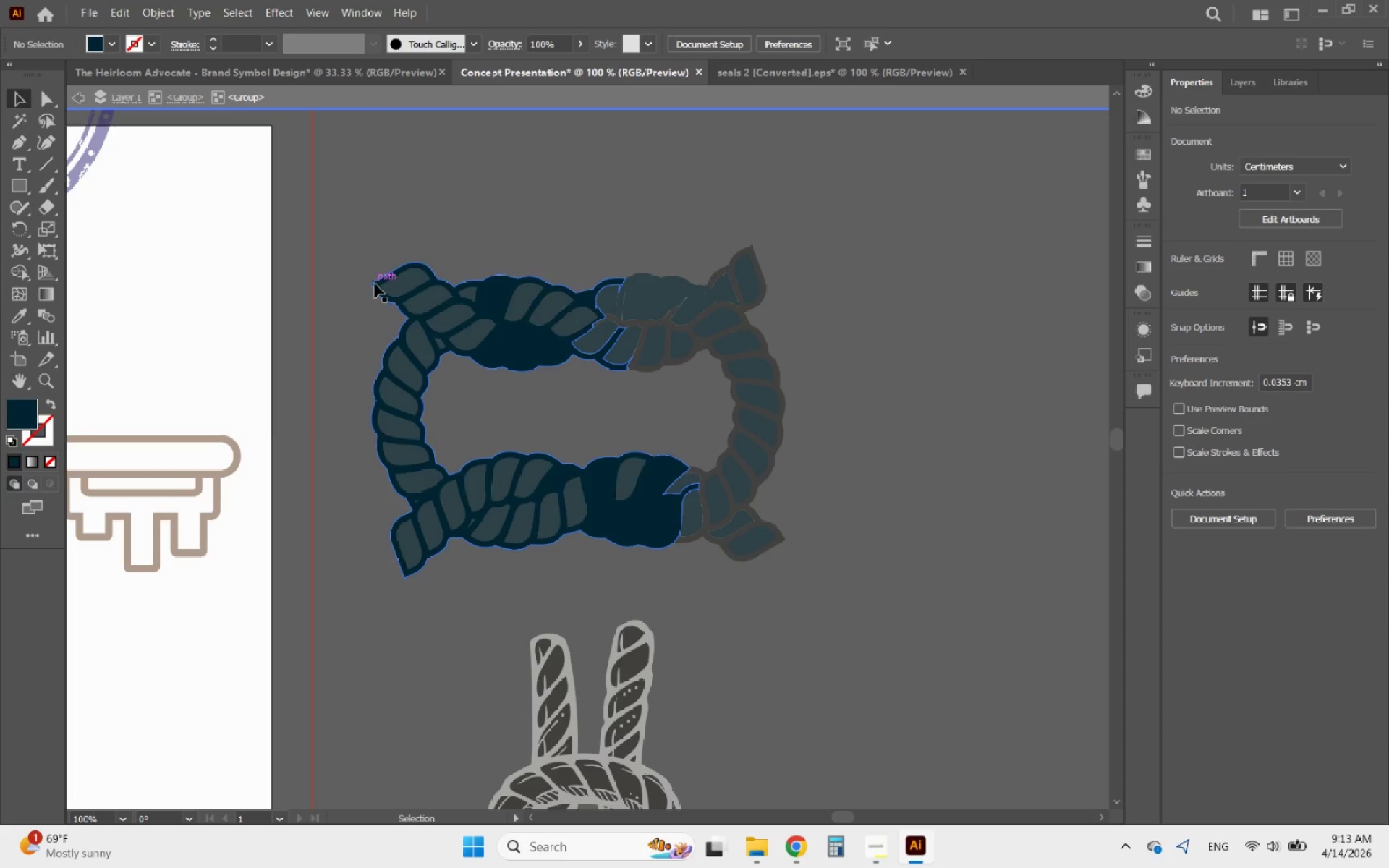 
triple_click([375, 284])
 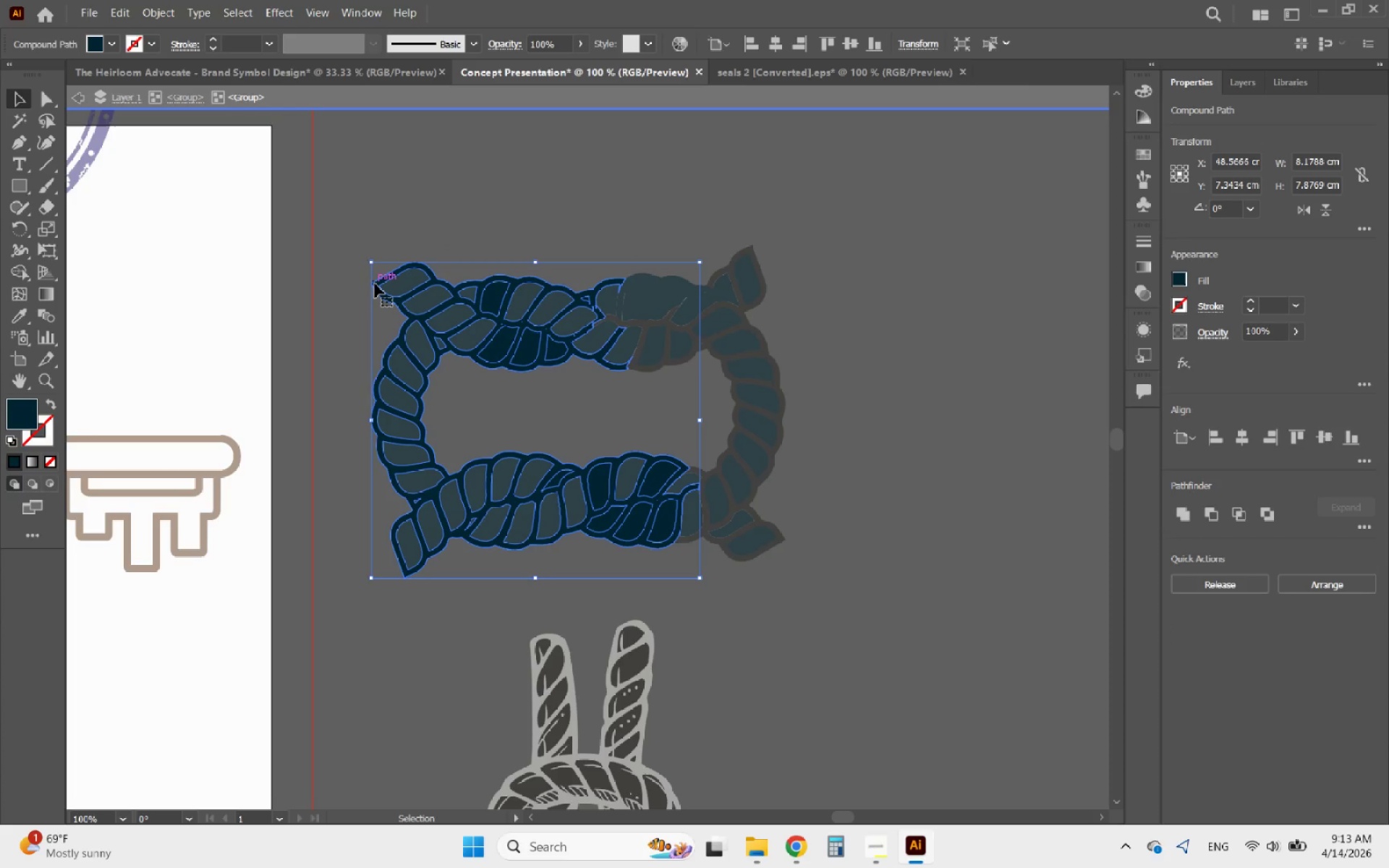 
key(Delete)
 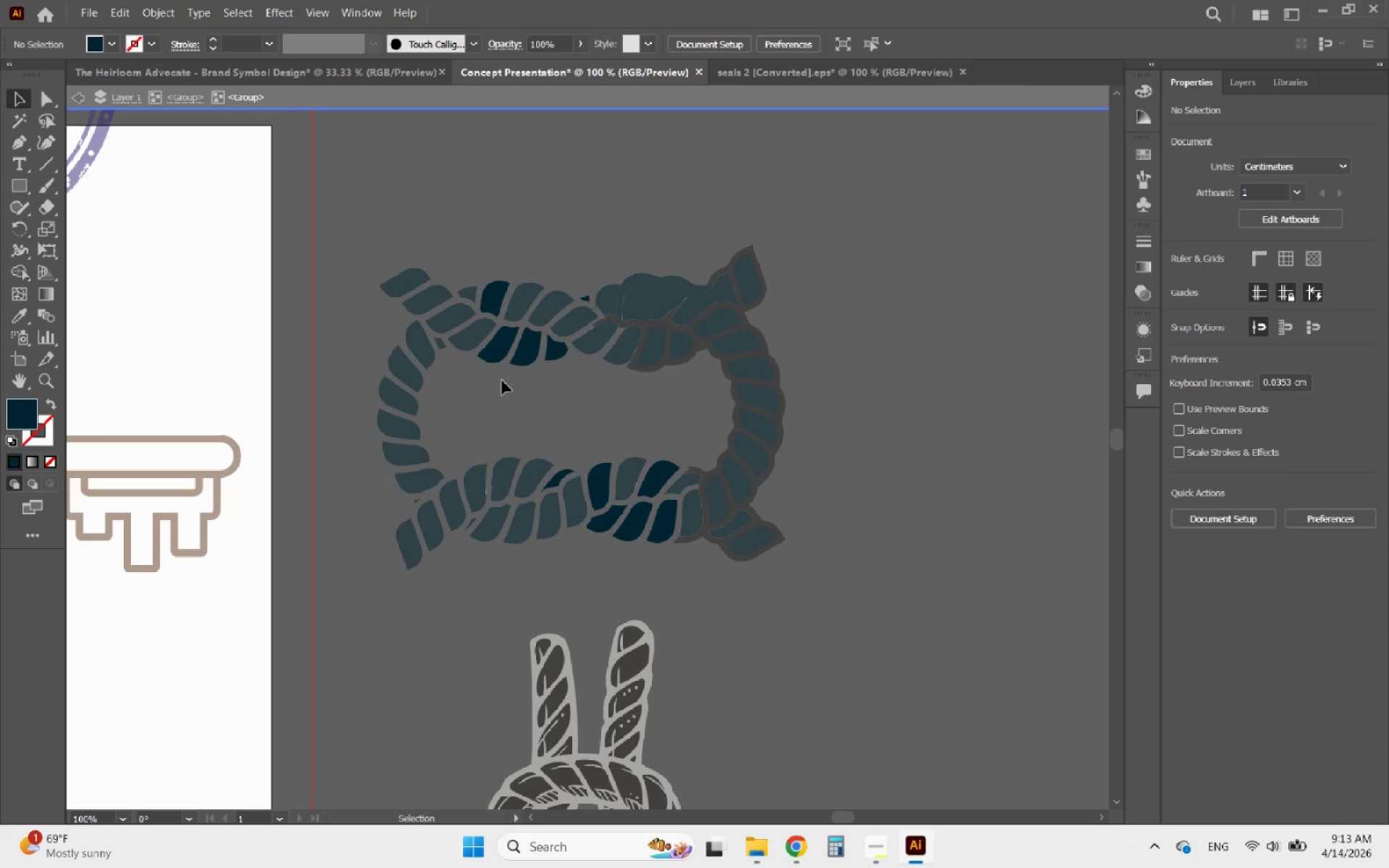 
double_click([506, 396])
 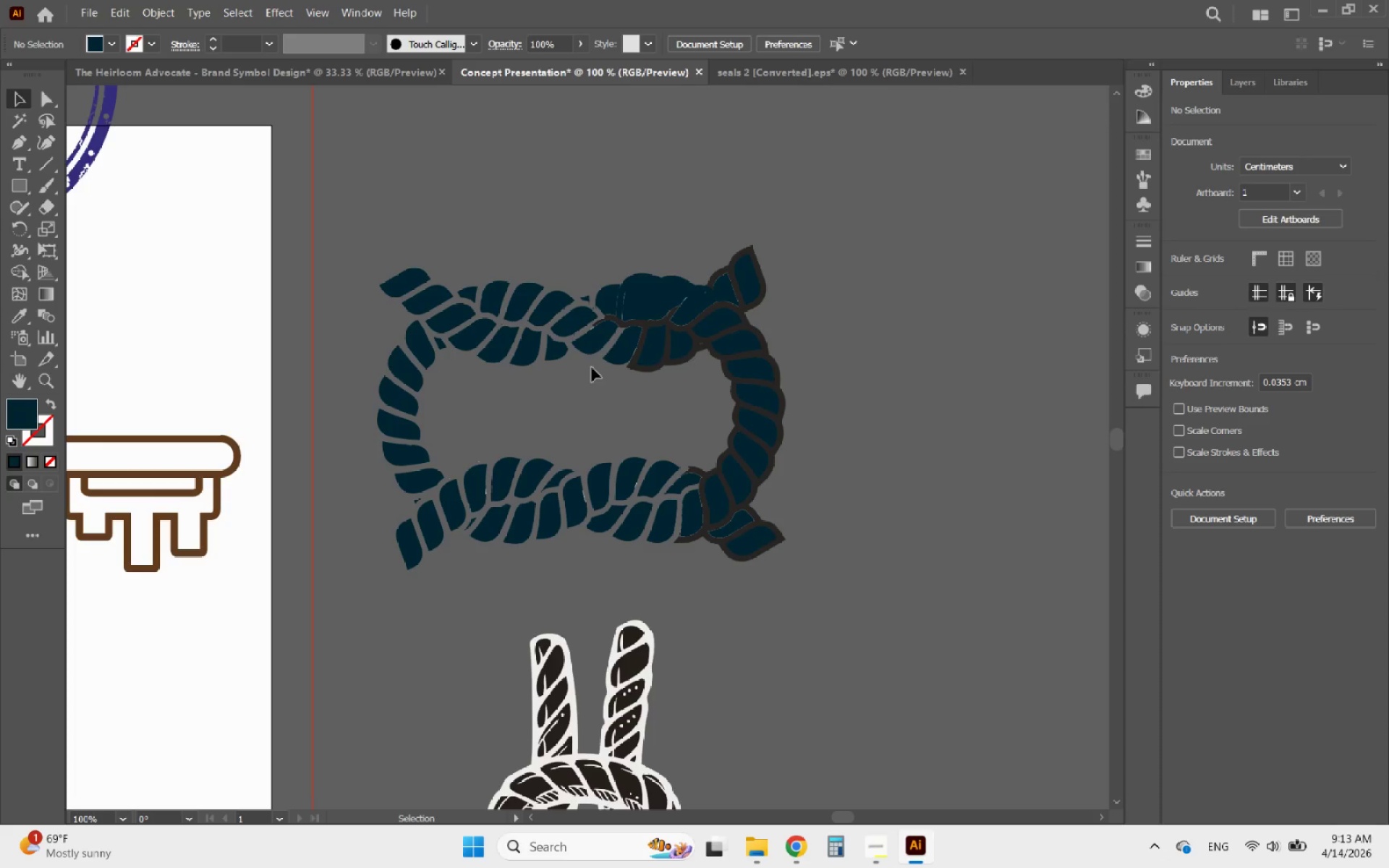 
hold_key(key=AltLeft, duration=0.97)
scroll: coordinate [560, 307], scroll_direction: up, amount: 4.0
 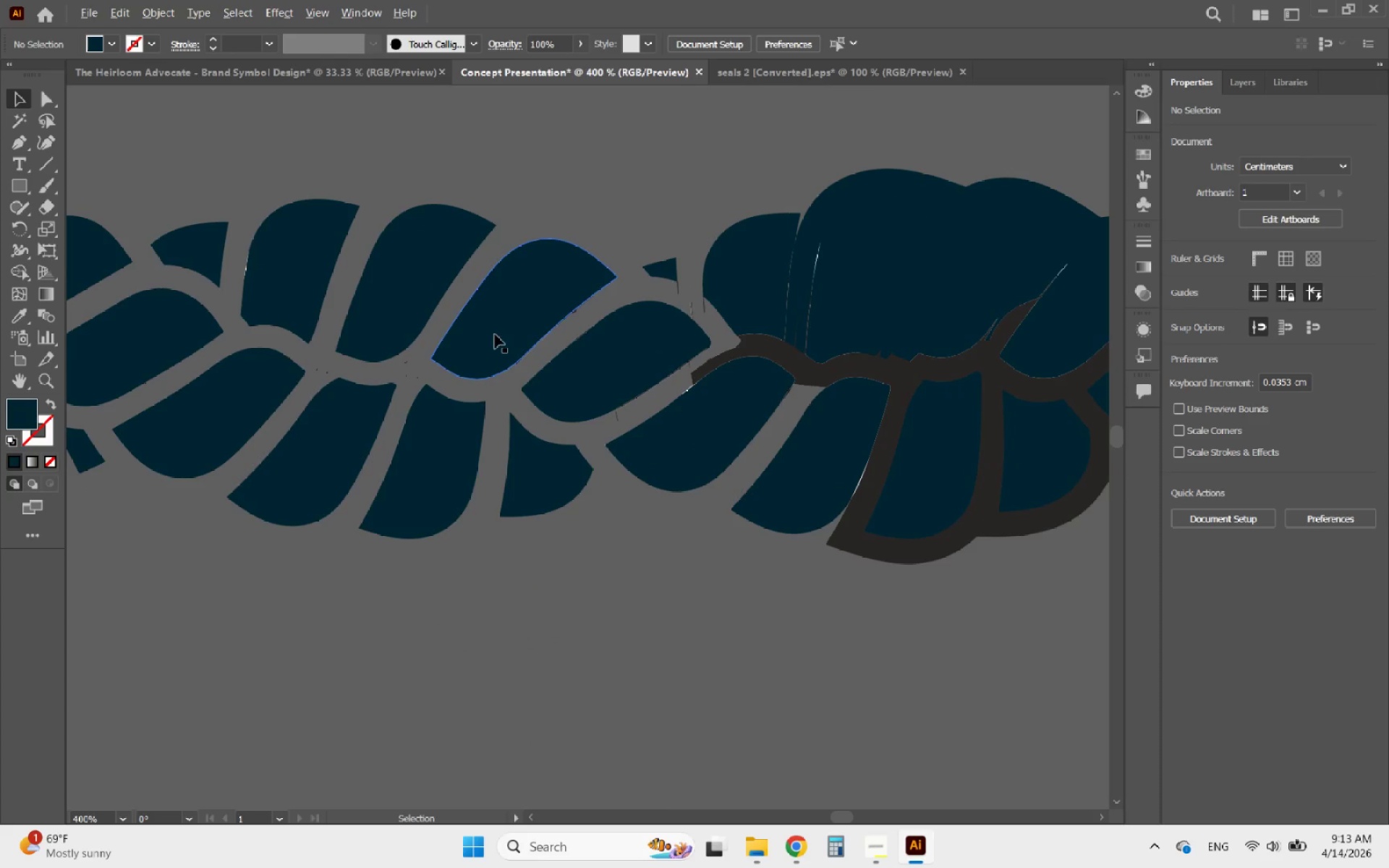 
hold_key(key=AltLeft, duration=0.77)
scroll: coordinate [340, 366], scroll_direction: up, amount: 4.0
 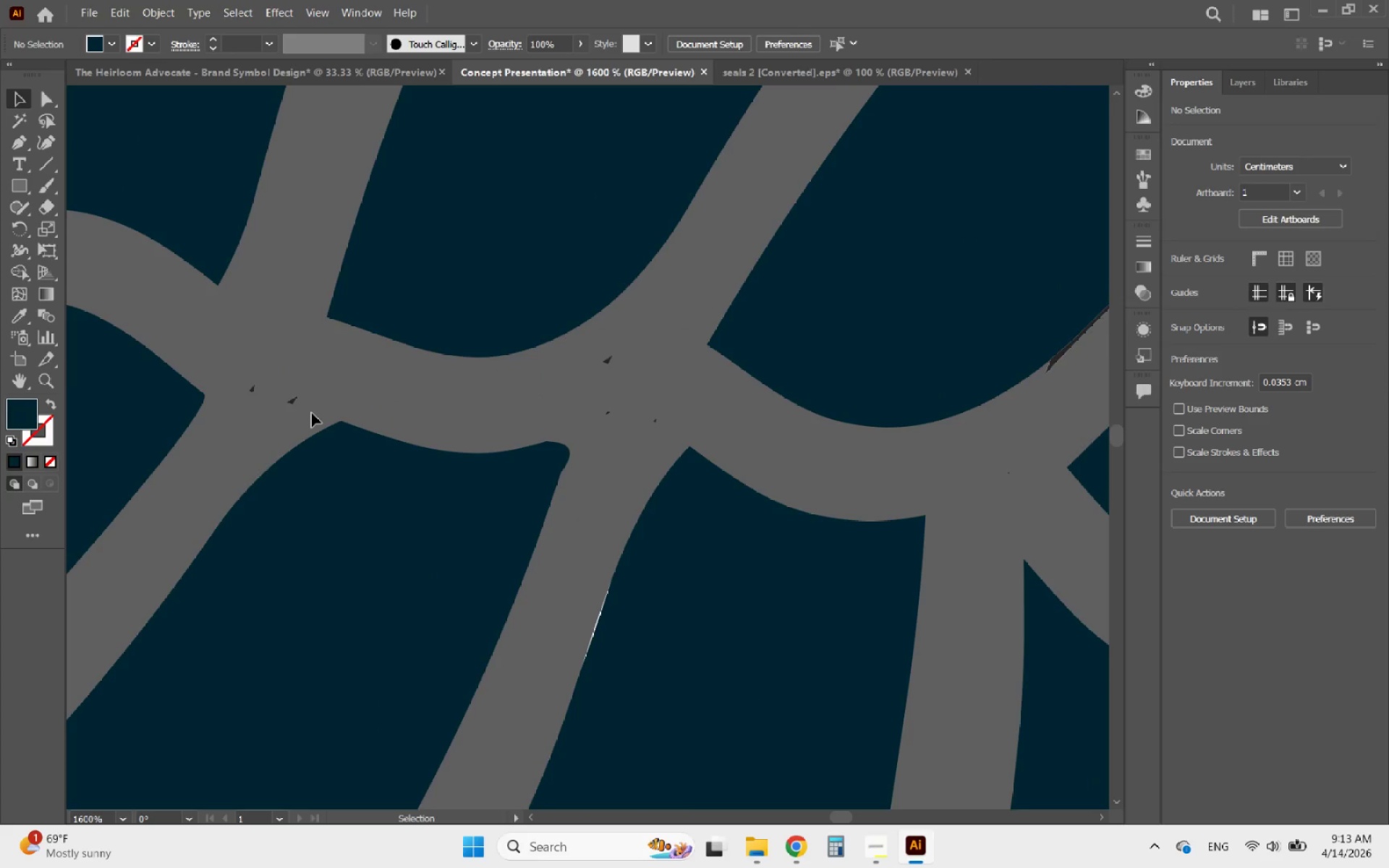 
left_click_drag(start_coordinate=[309, 414], to_coordinate=[237, 345])
 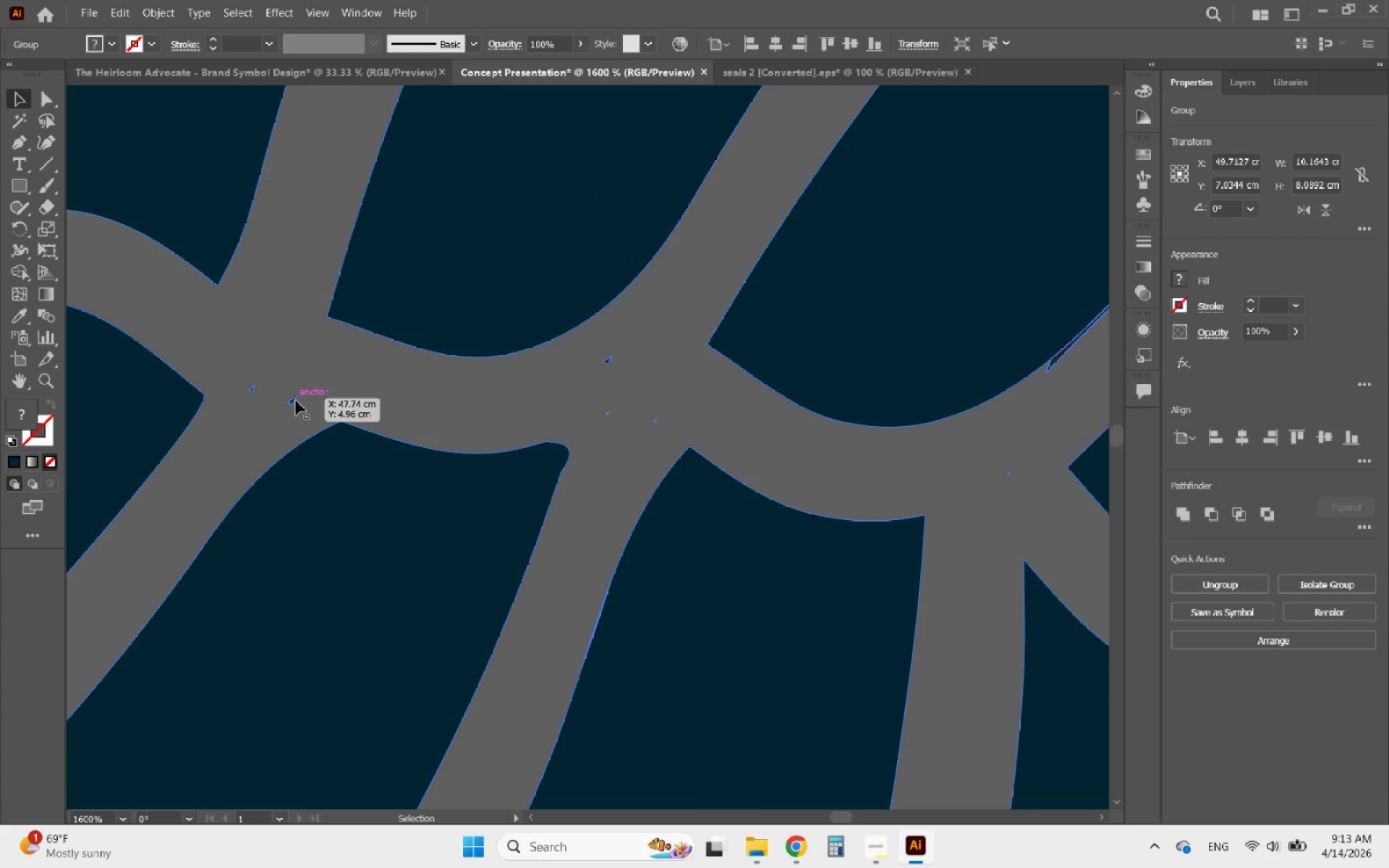 
double_click([296, 401])
 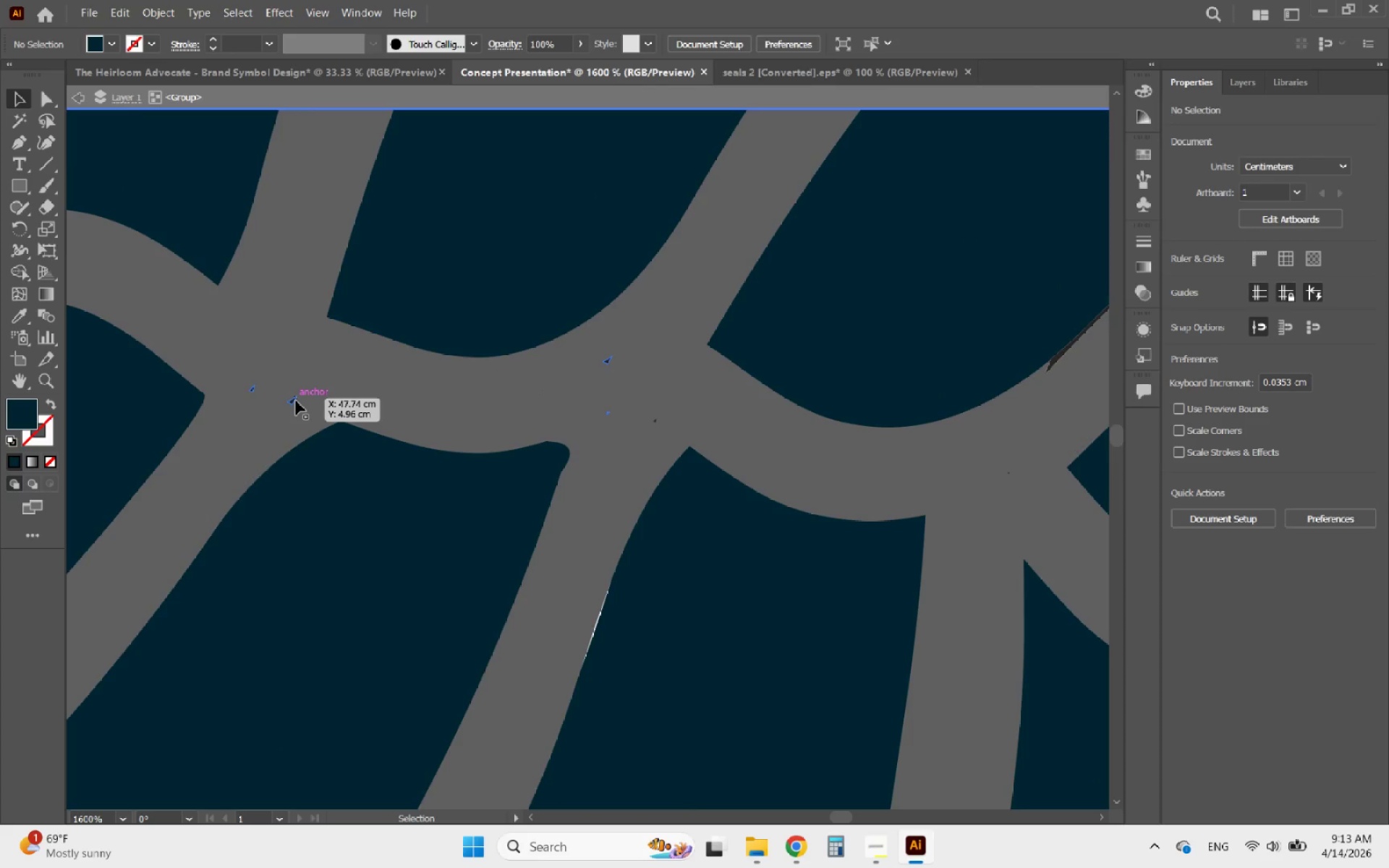 
triple_click([296, 401])
 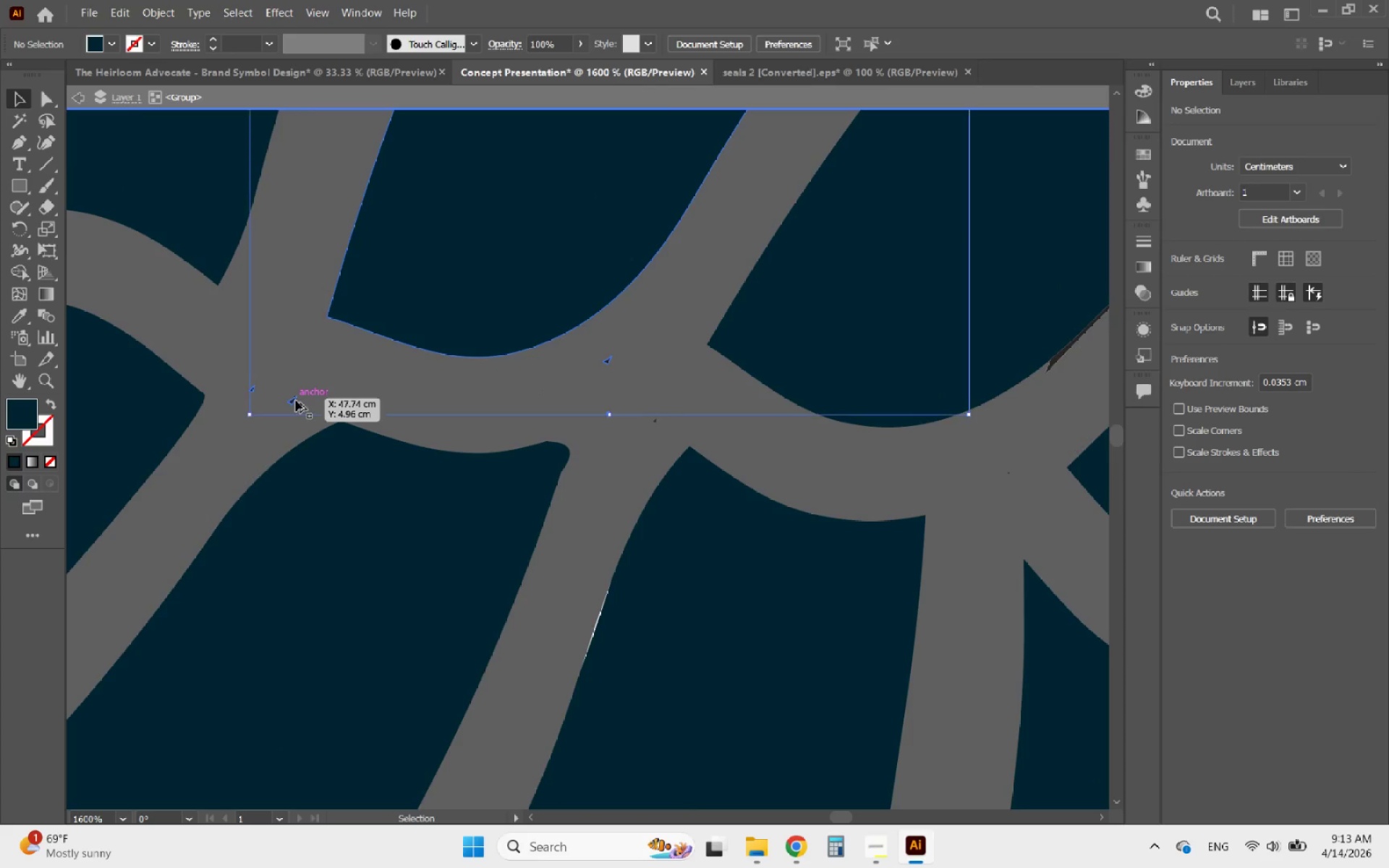 
key(Alt+AltLeft)
 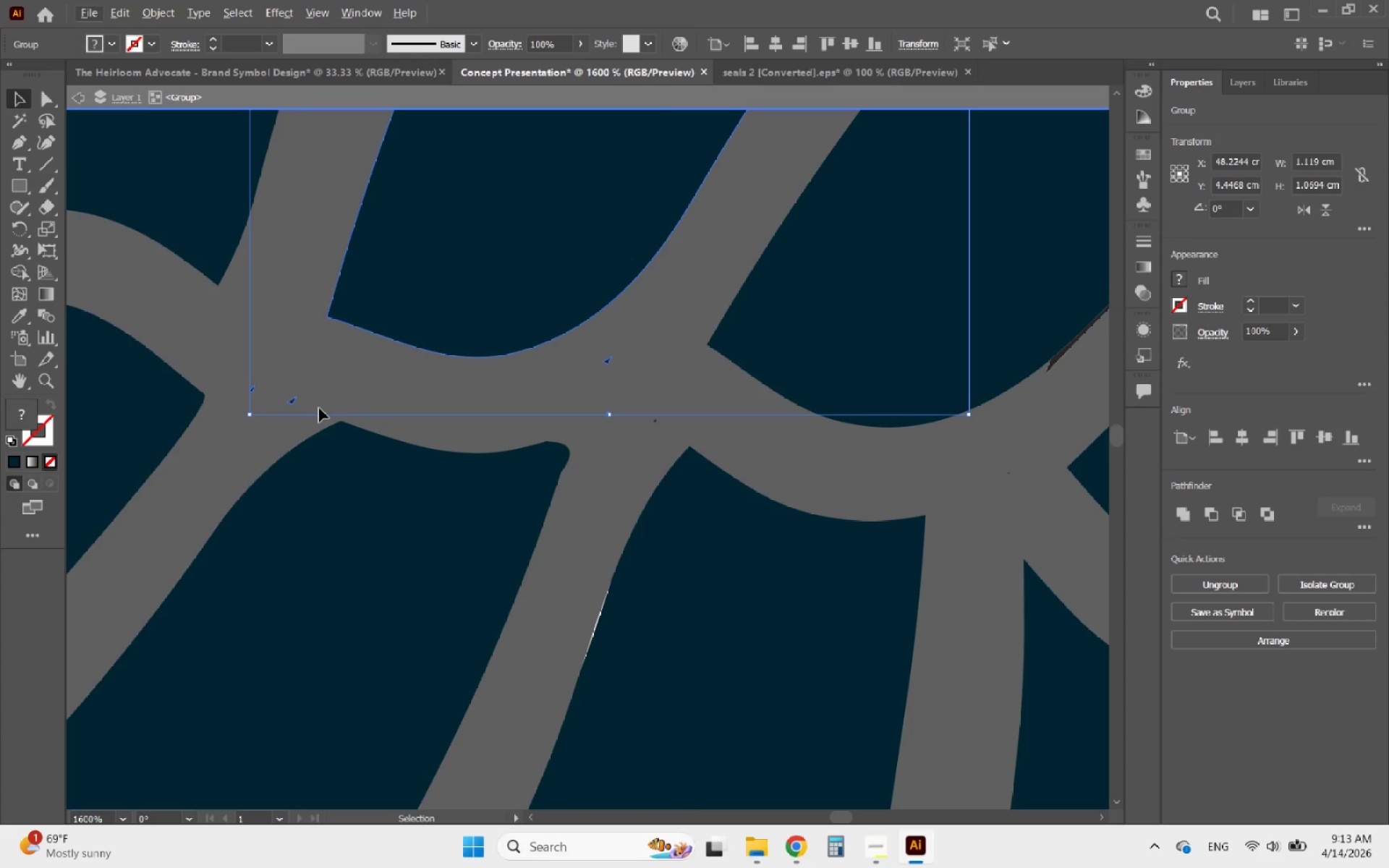 
hold_key(key=AltLeft, duration=1.0)
scroll: coordinate [335, 406], scroll_direction: down, amount: 3.0
 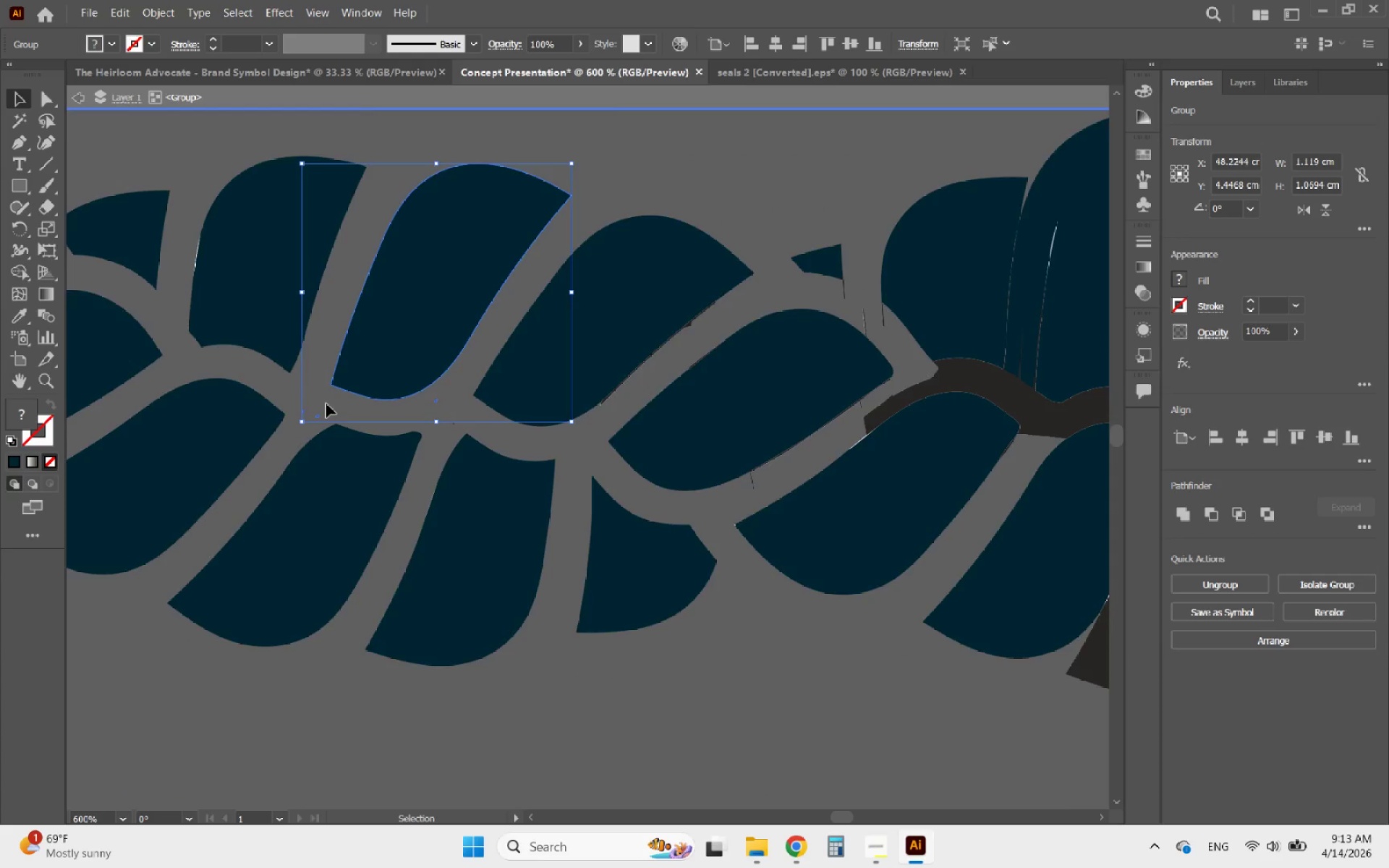 
scroll: coordinate [326, 404], scroll_direction: up, amount: 2.0
 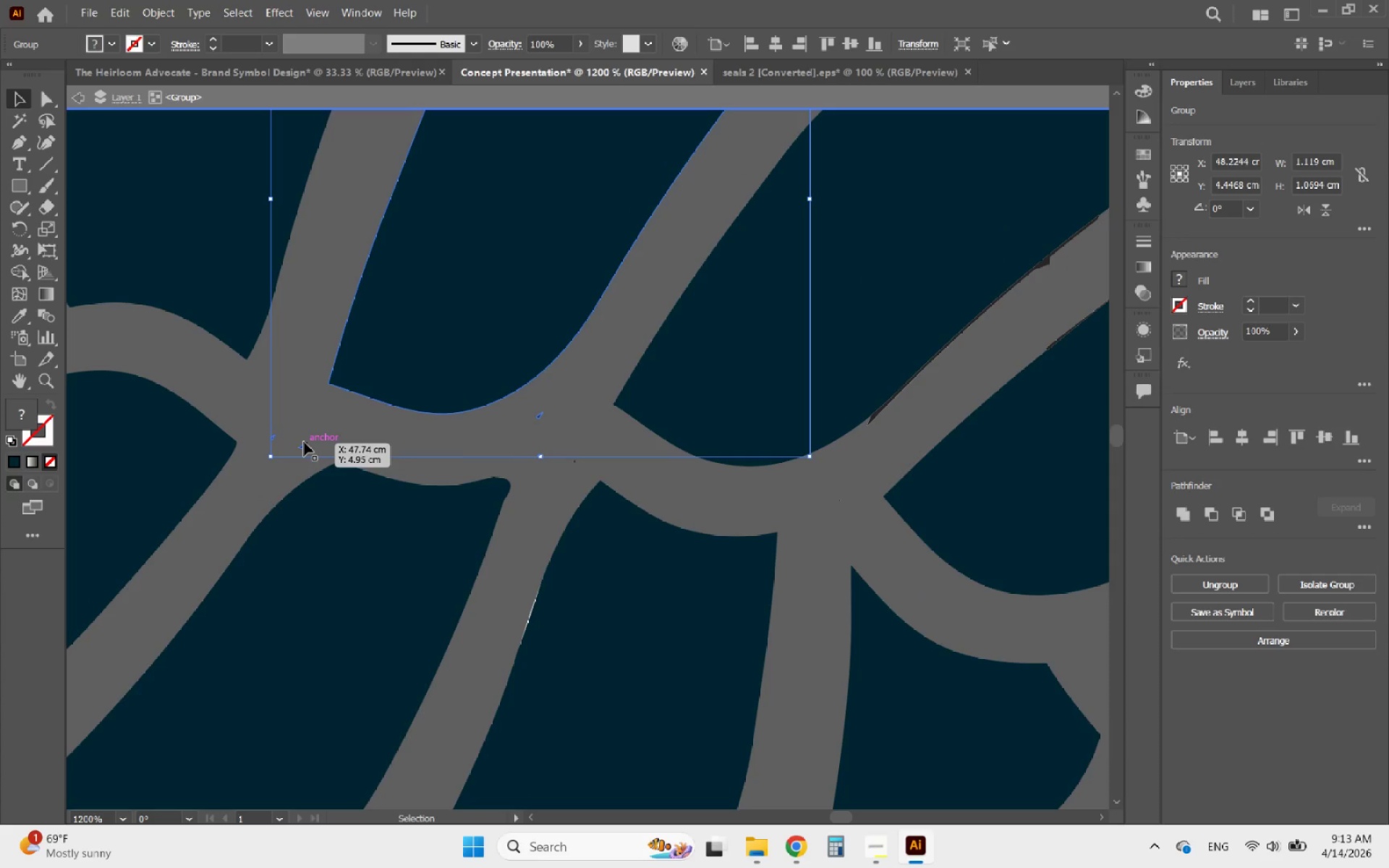 
double_click([304, 442])
 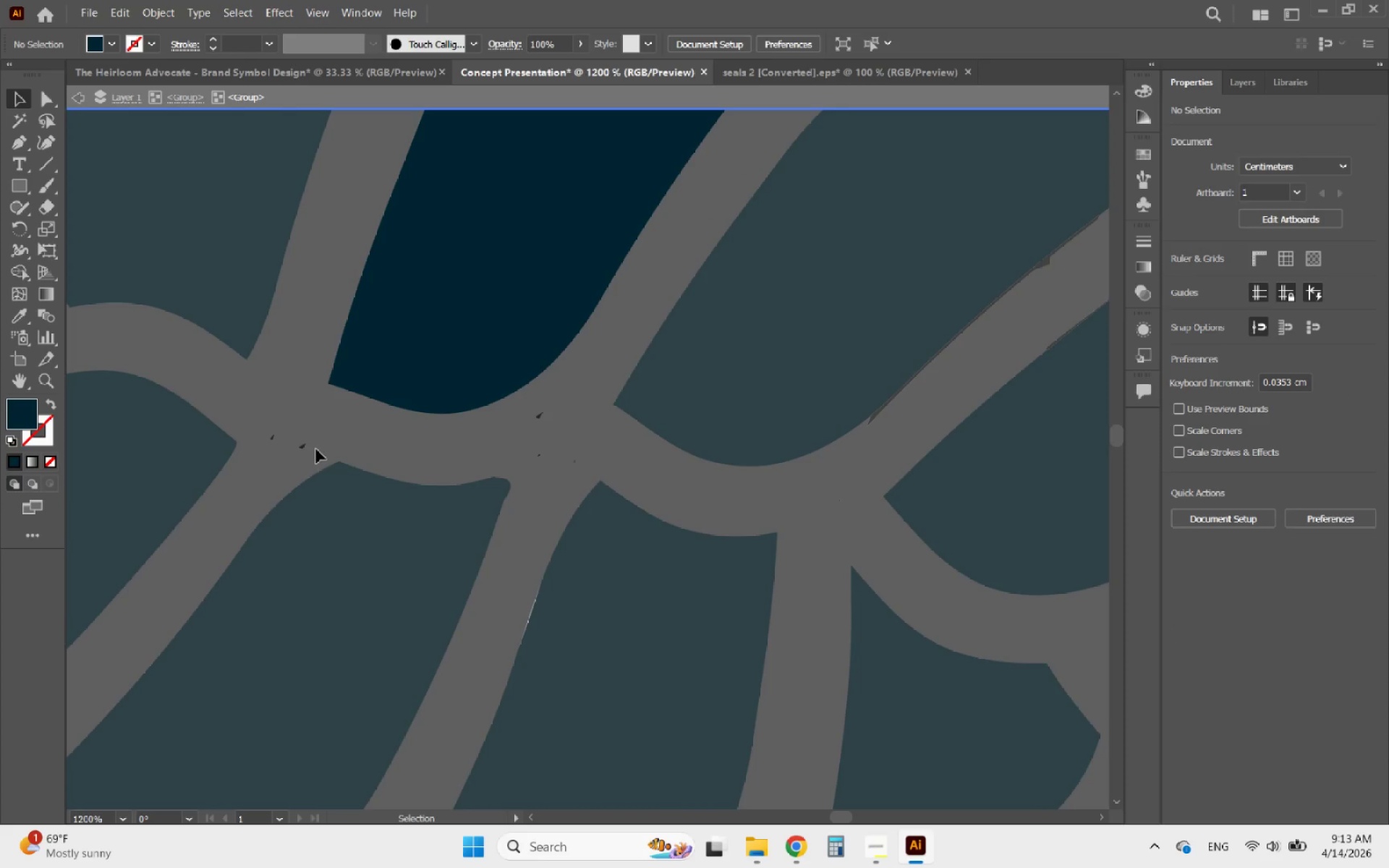 
left_click_drag(start_coordinate=[316, 461], to_coordinate=[256, 424])
 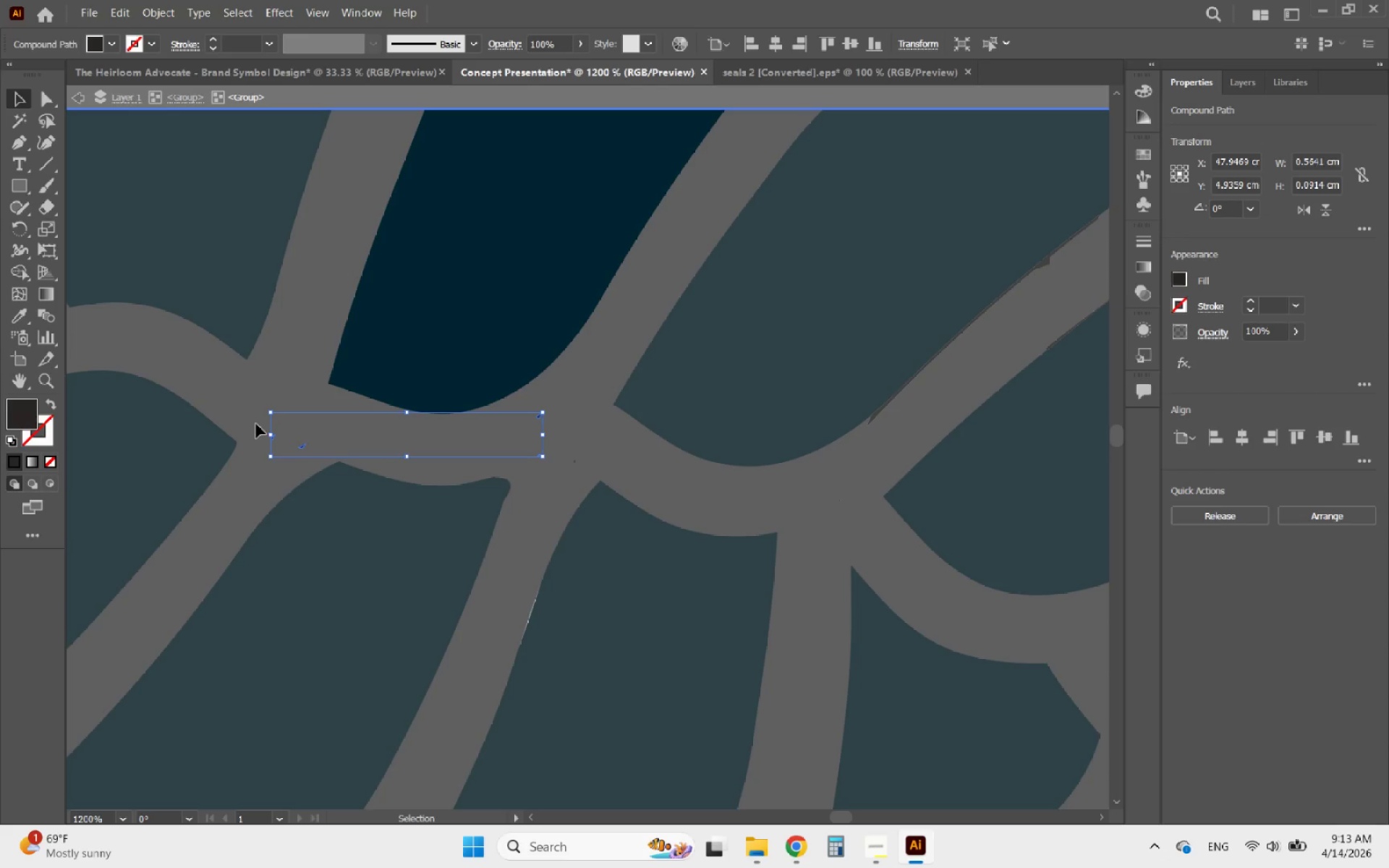 
key(Delete)
 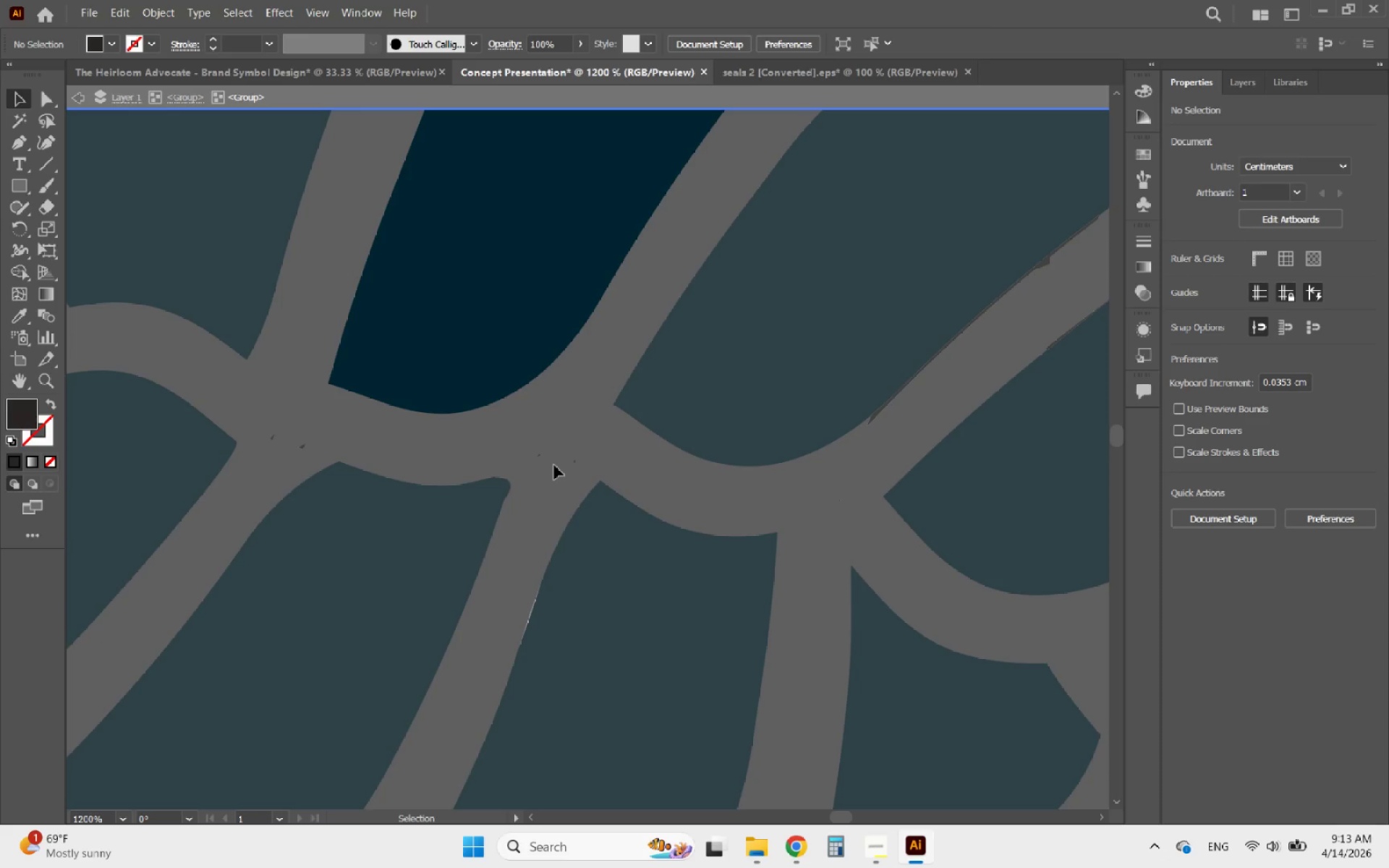 
left_click_drag(start_coordinate=[579, 472], to_coordinate=[507, 436])
 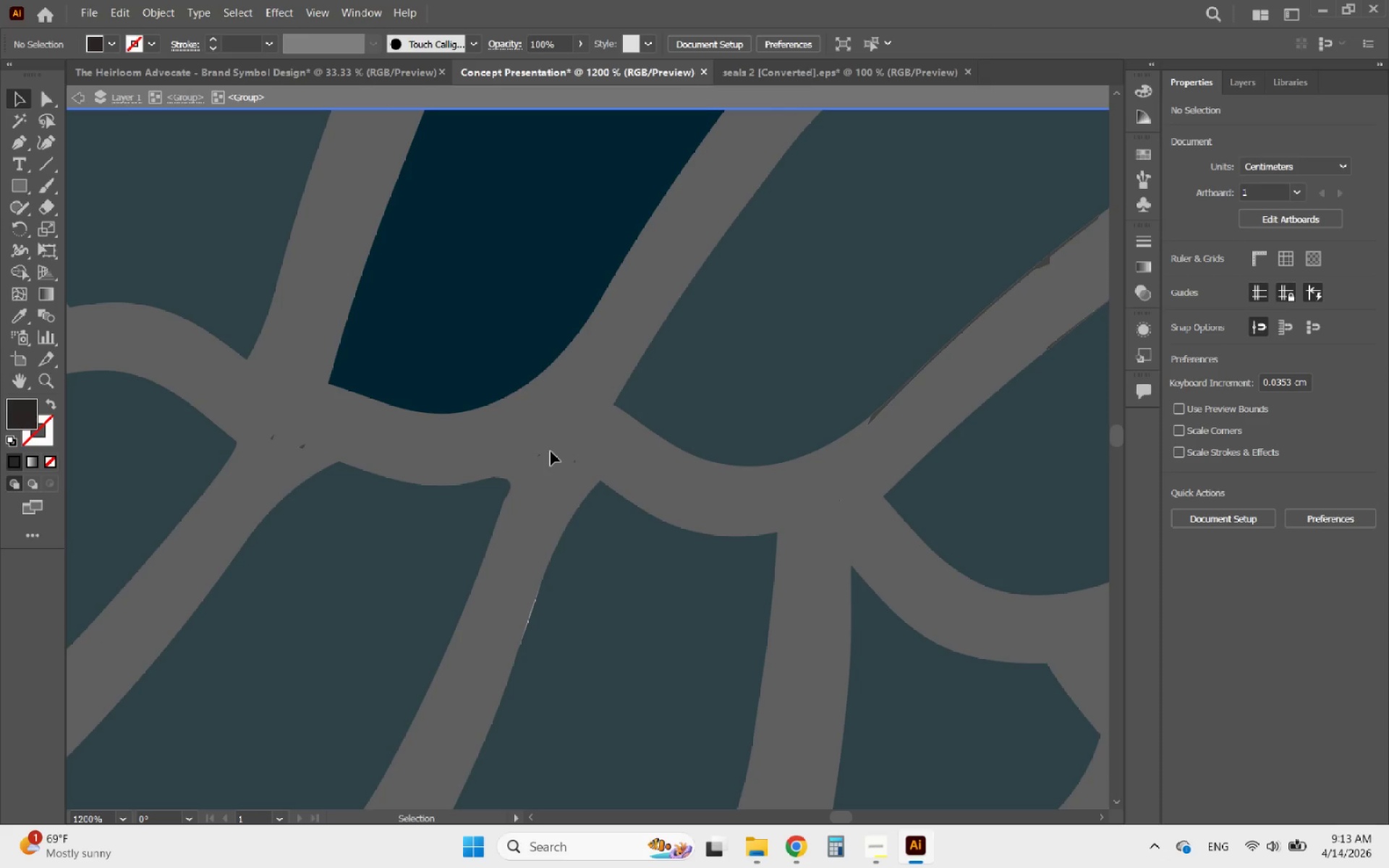 
double_click([551, 451])
 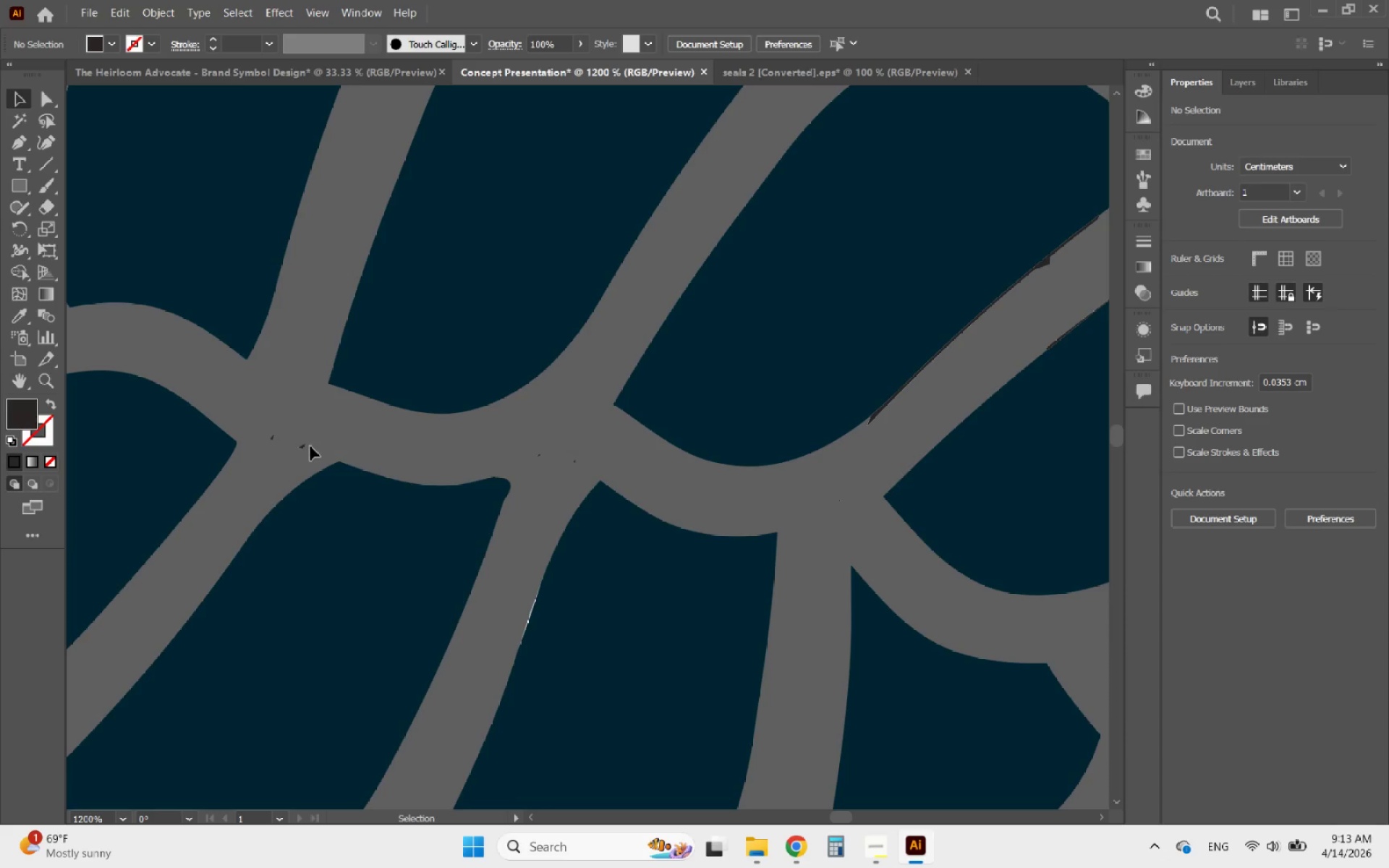 
left_click([304, 448])
 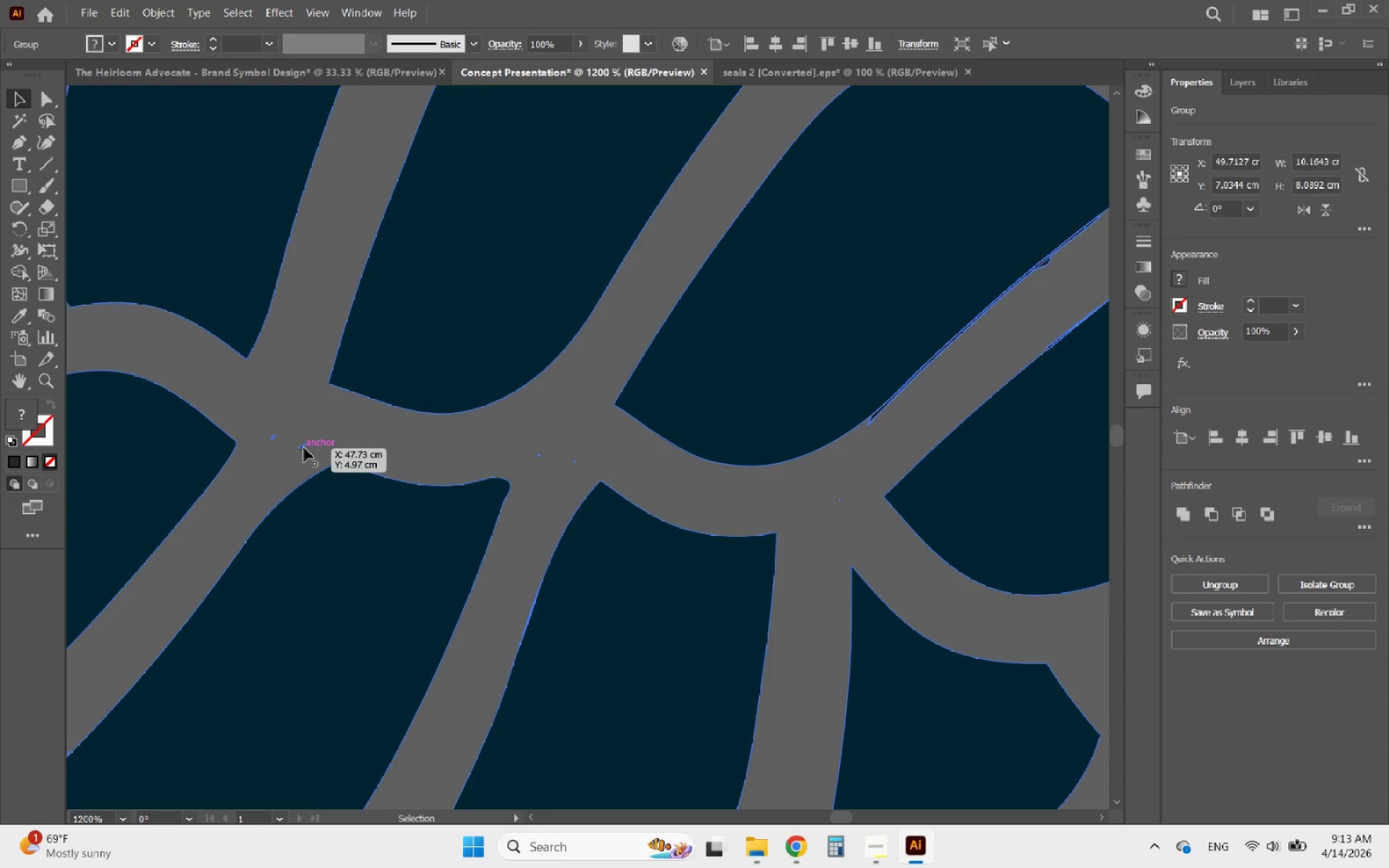 
double_click([304, 448])
 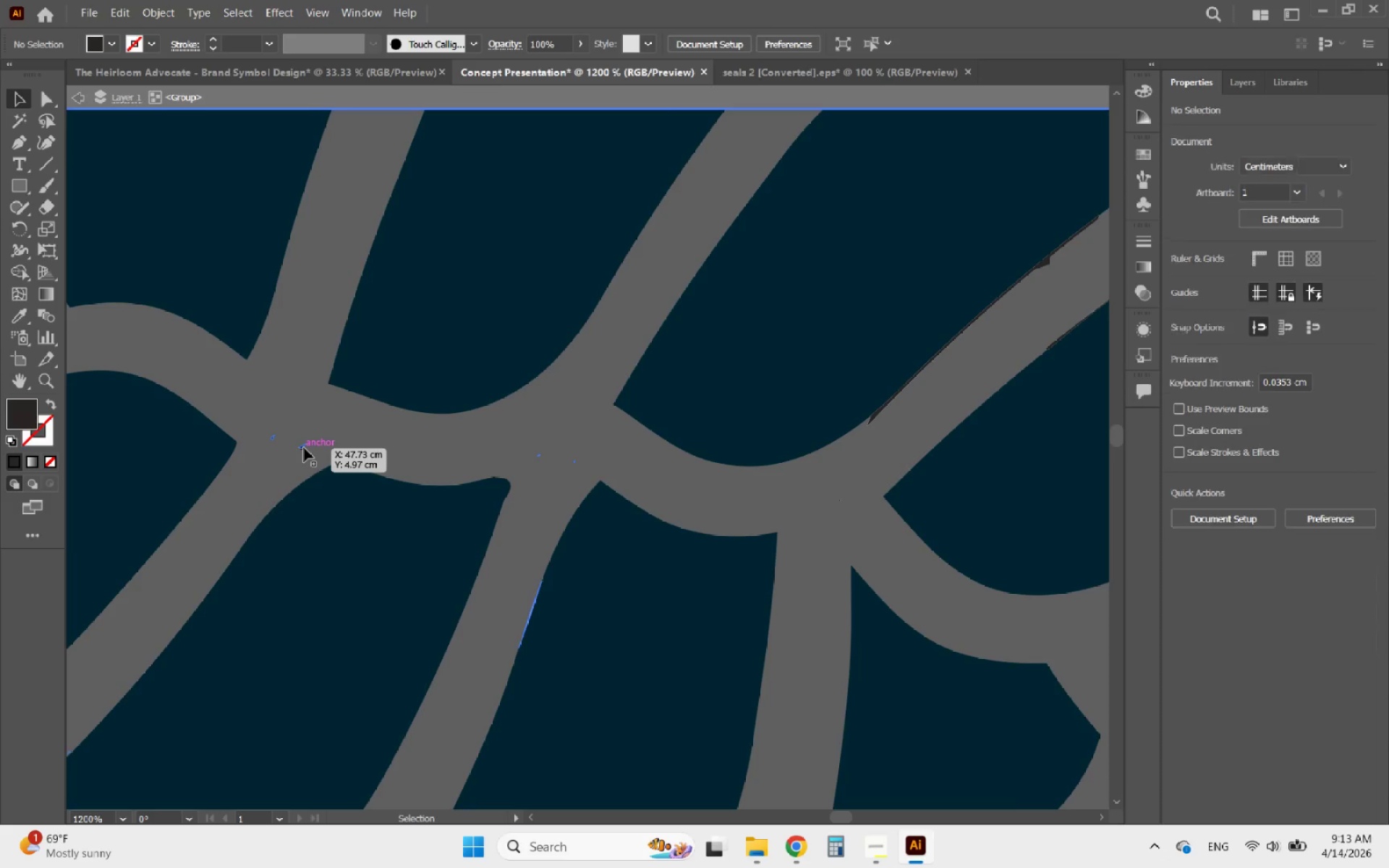 
triple_click([304, 448])
 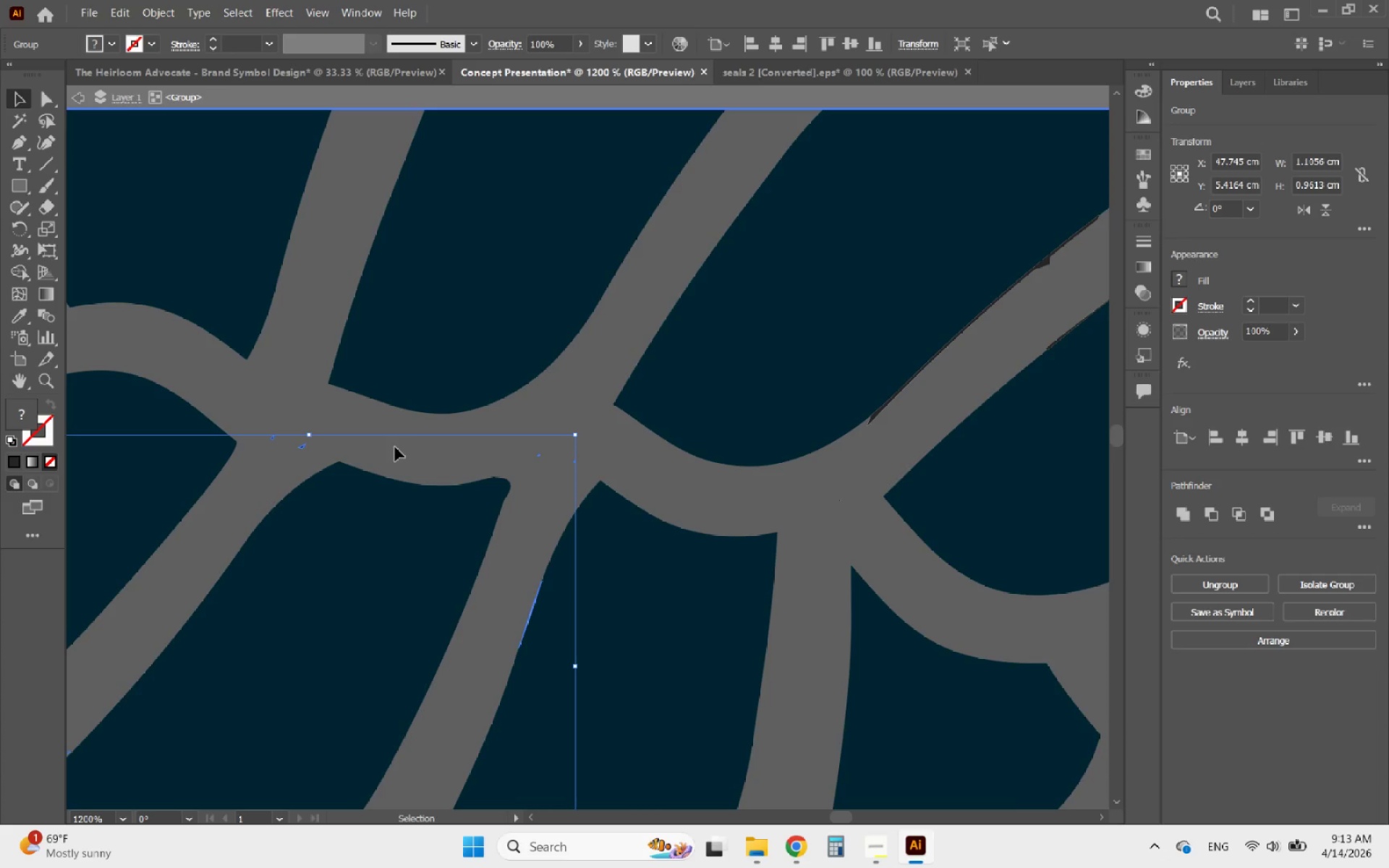 
hold_key(key=AltLeft, duration=0.44)
scroll: coordinate [460, 454], scroll_direction: down, amount: 3.0
 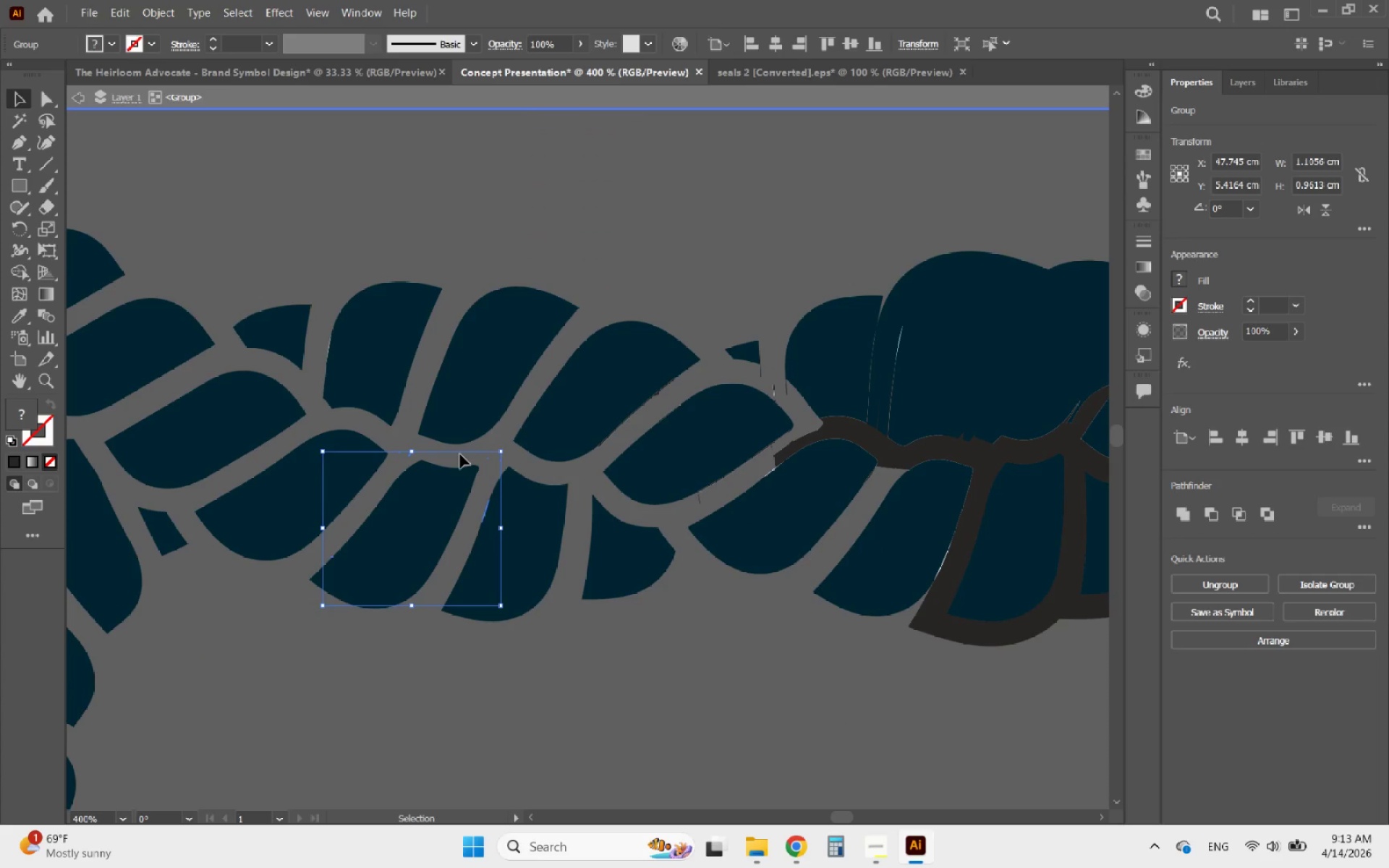 
key(Delete)
 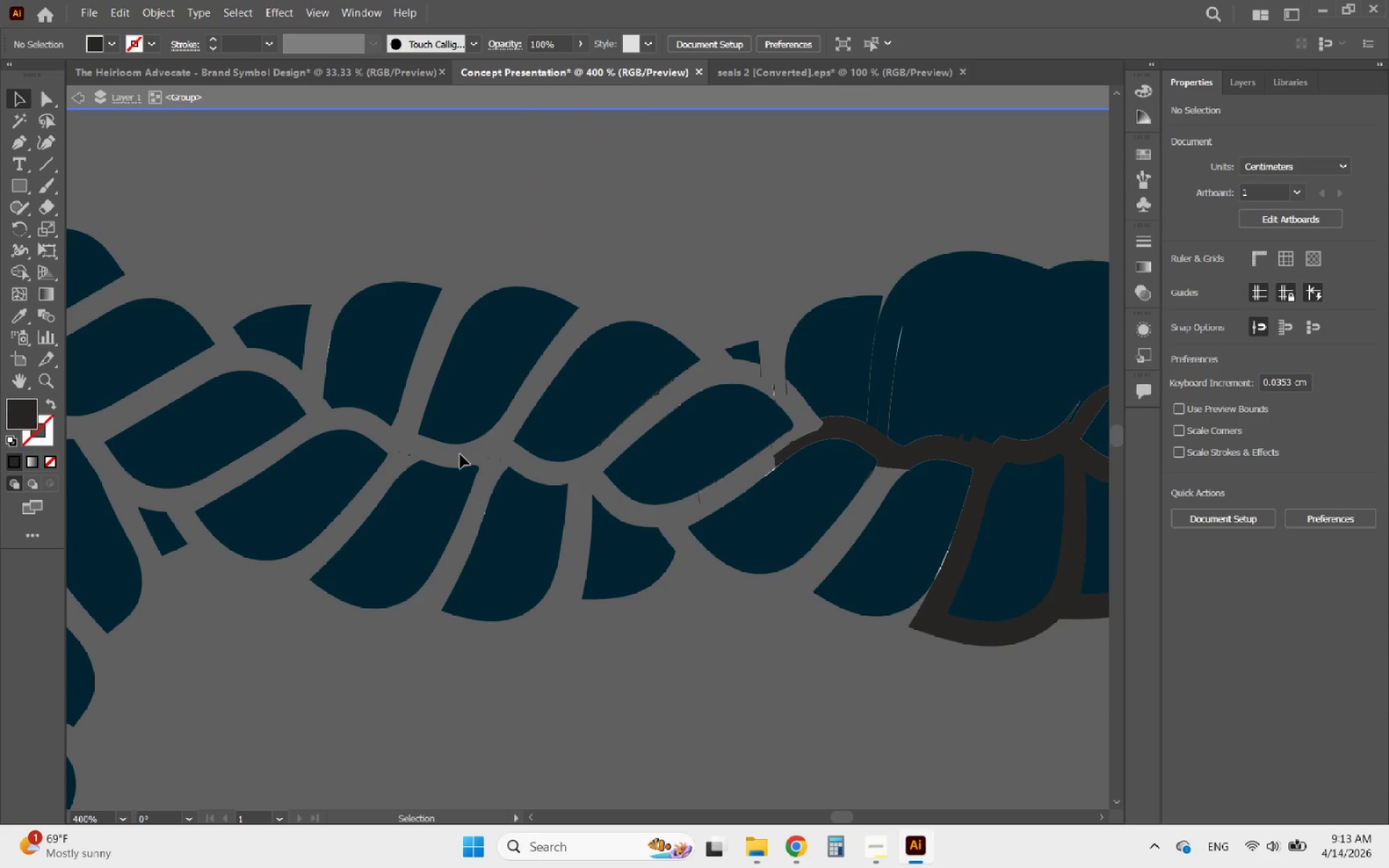 
hold_key(key=AltLeft, duration=0.58)
scroll: coordinate [408, 460], scroll_direction: up, amount: 3.0
 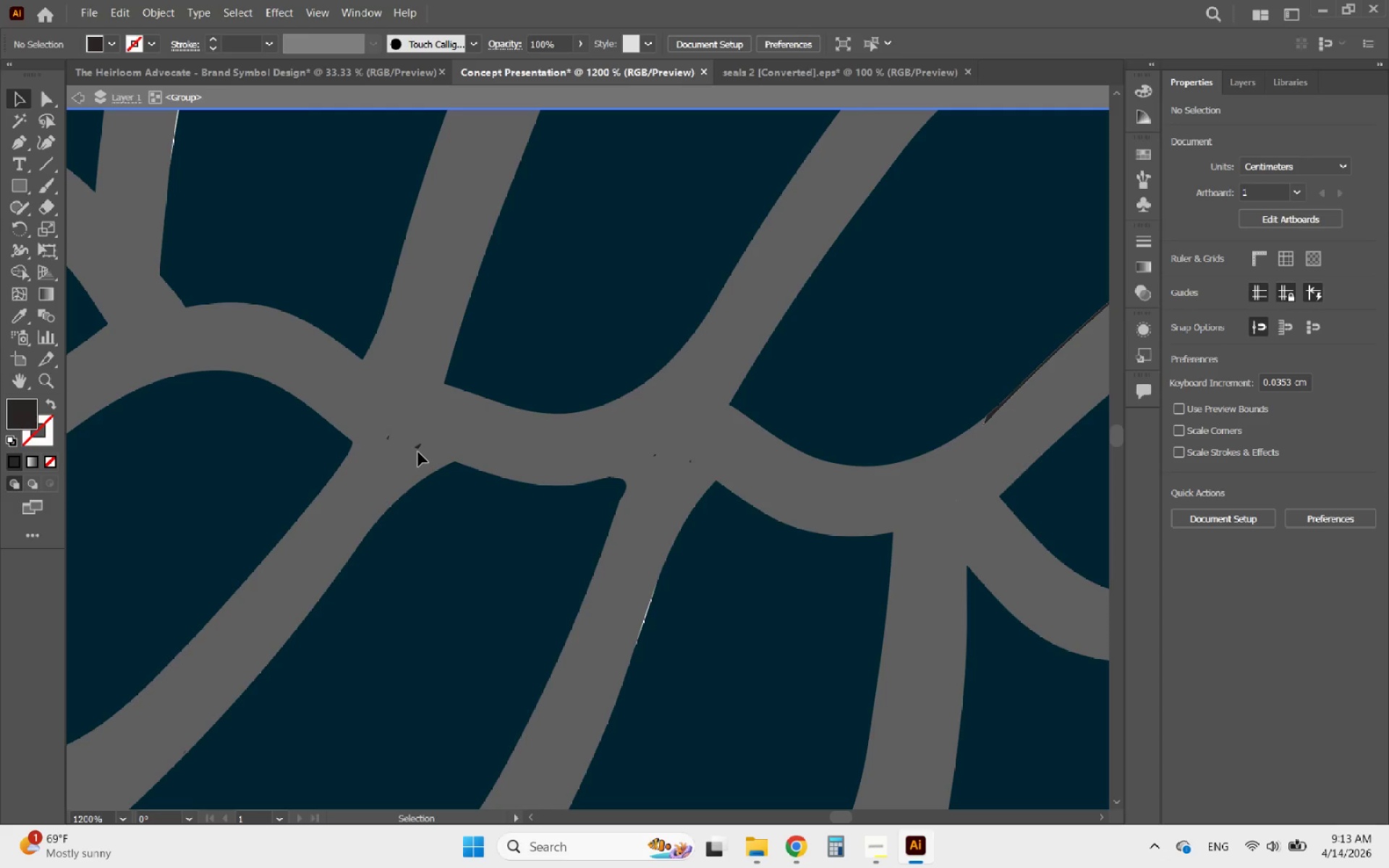 
left_click([418, 451])
 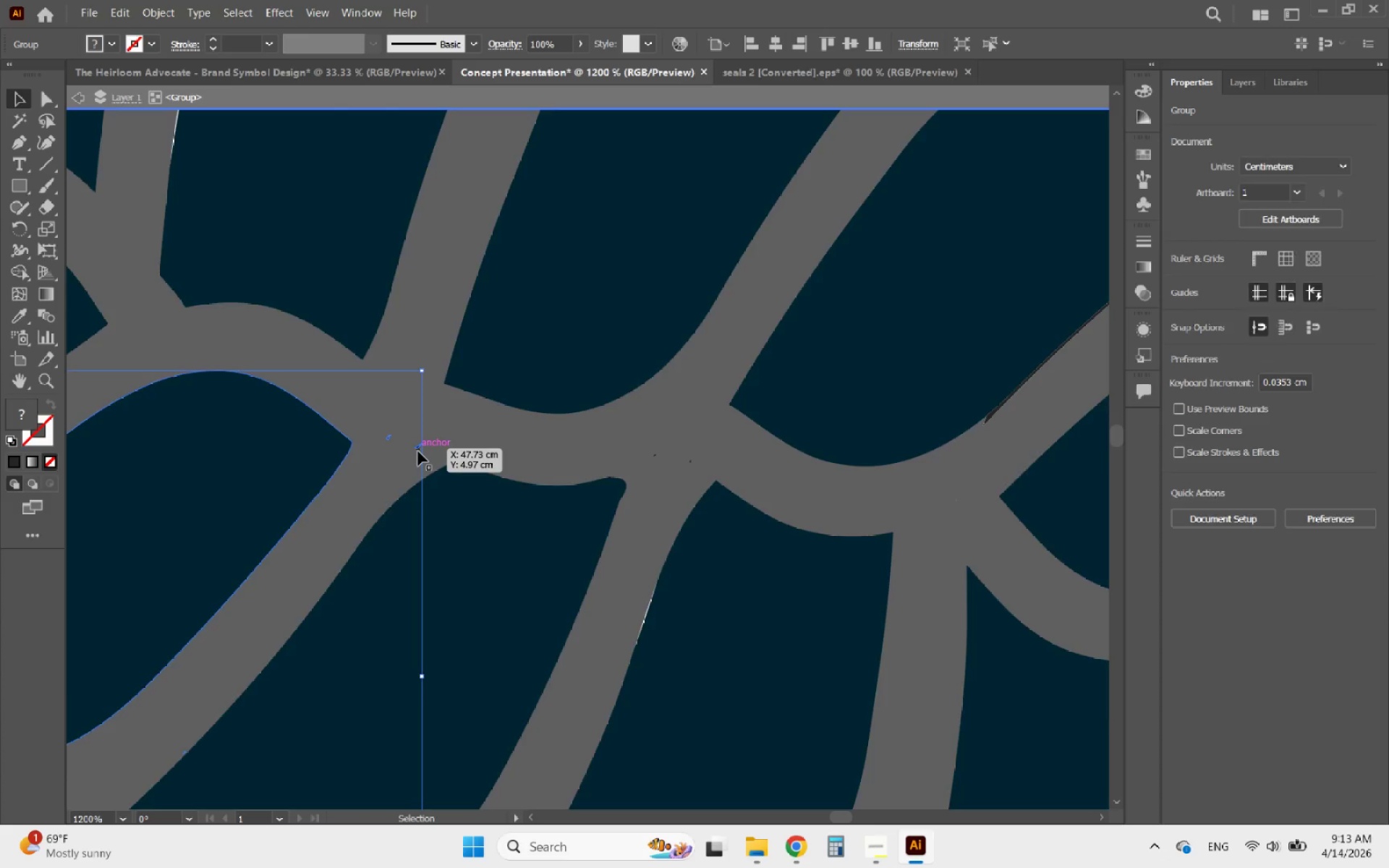 
left_click([418, 451])
 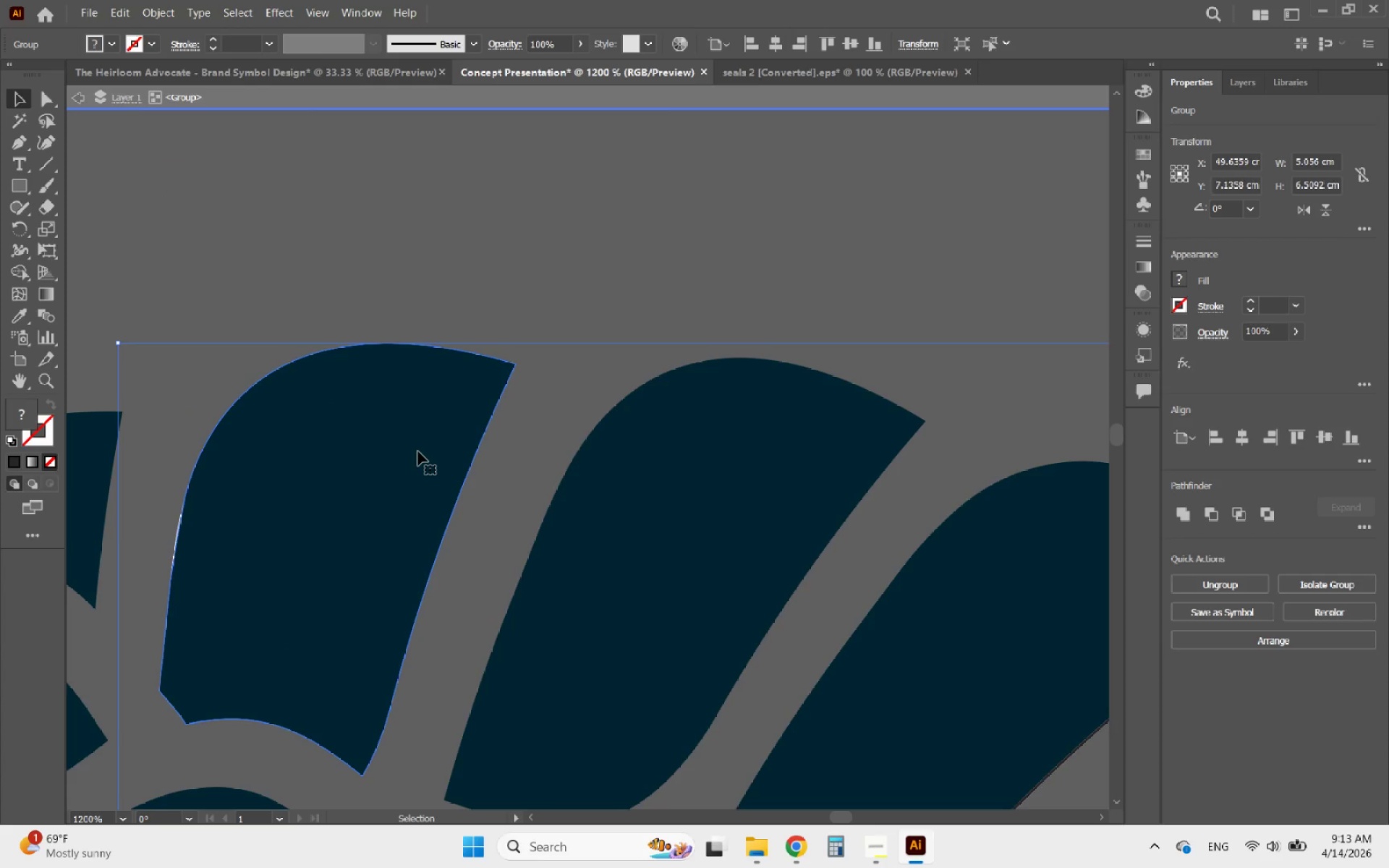 
scroll: coordinate [418, 451], scroll_direction: up, amount: 24.0
 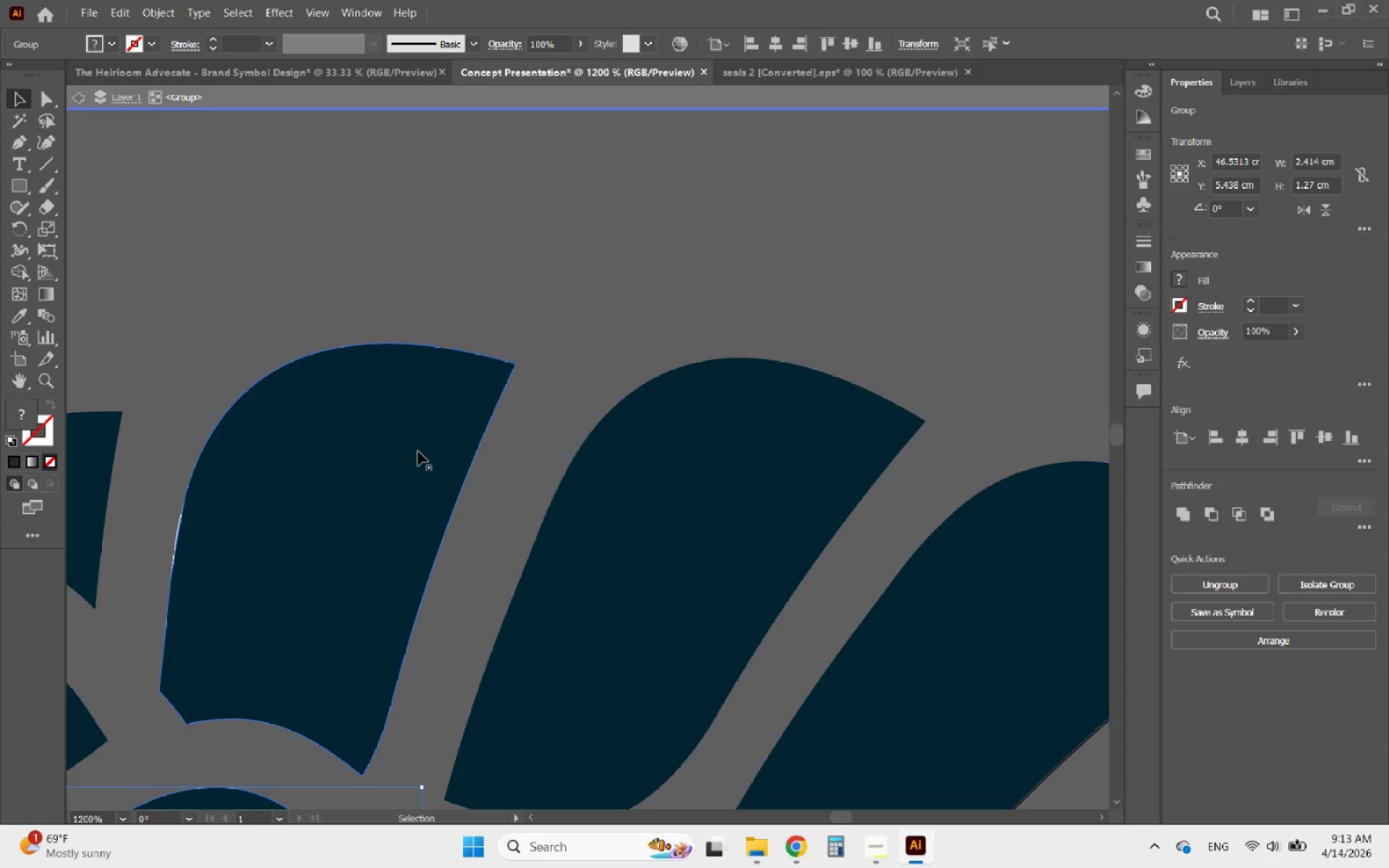 
hold_key(key=AltLeft, duration=0.55)
scroll: coordinate [474, 326], scroll_direction: down, amount: 4.0
 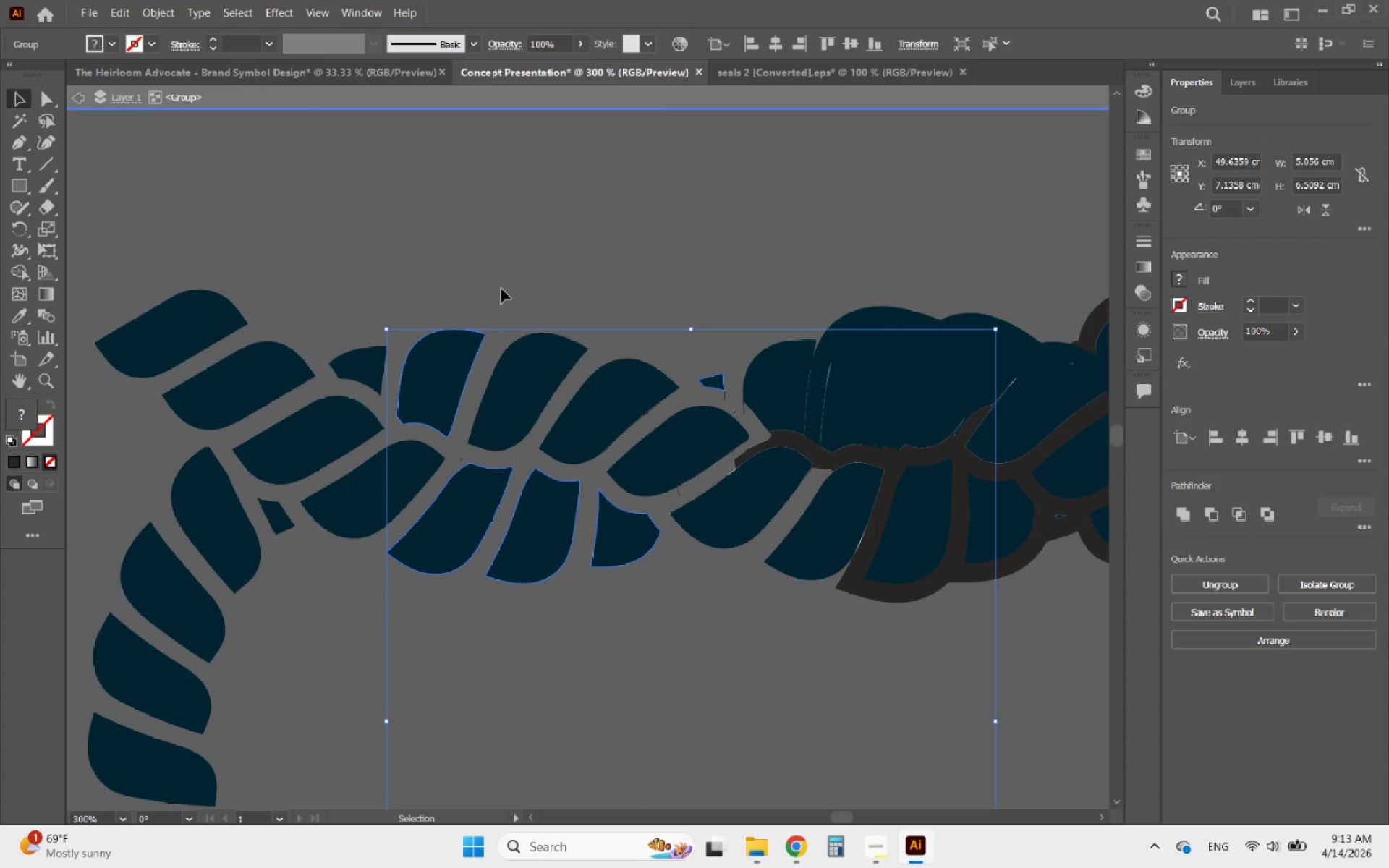 
left_click([502, 286])
 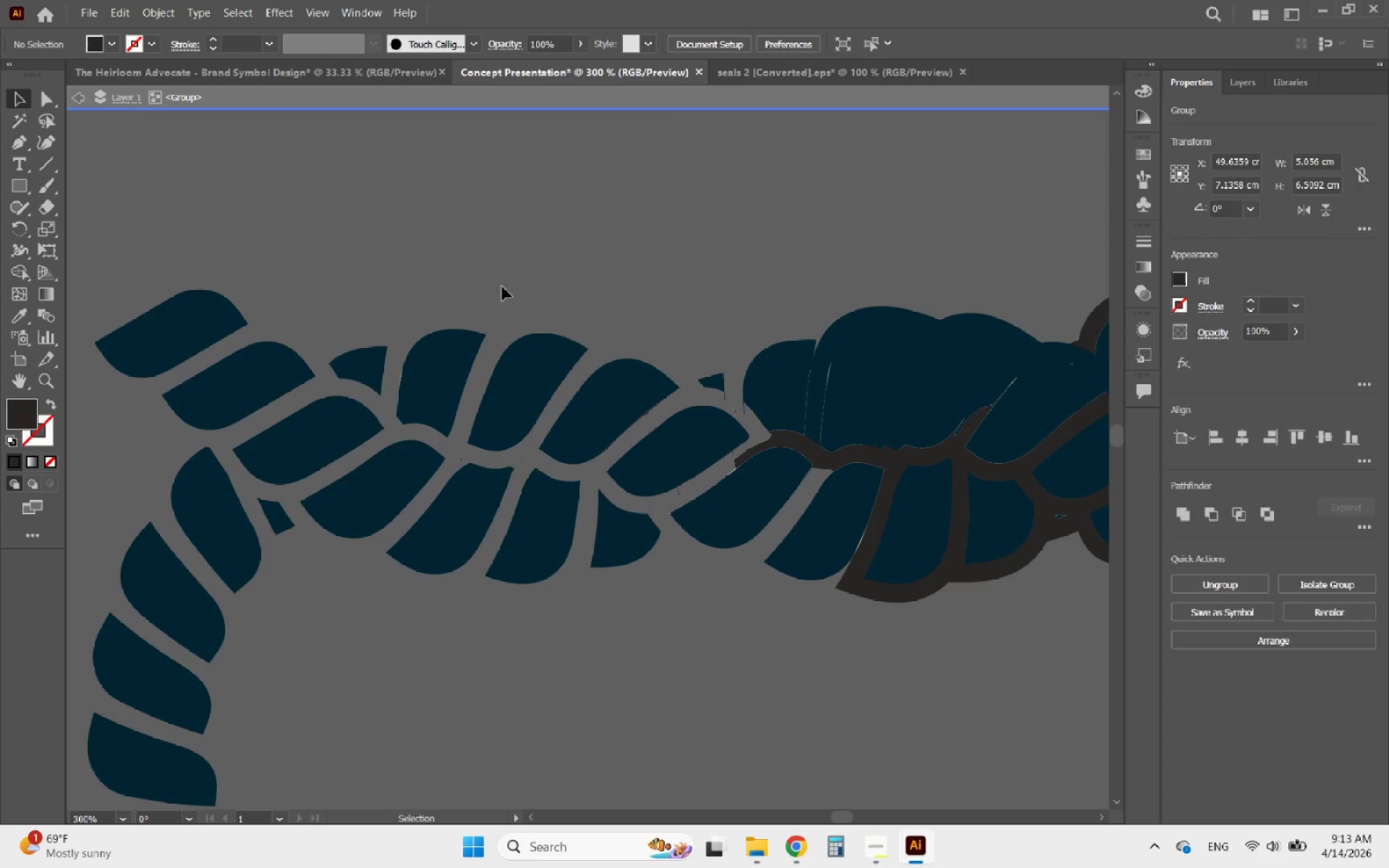 
hold_key(key=AltLeft, duration=1.22)
scroll: coordinate [225, 269], scroll_direction: down, amount: 2.0
 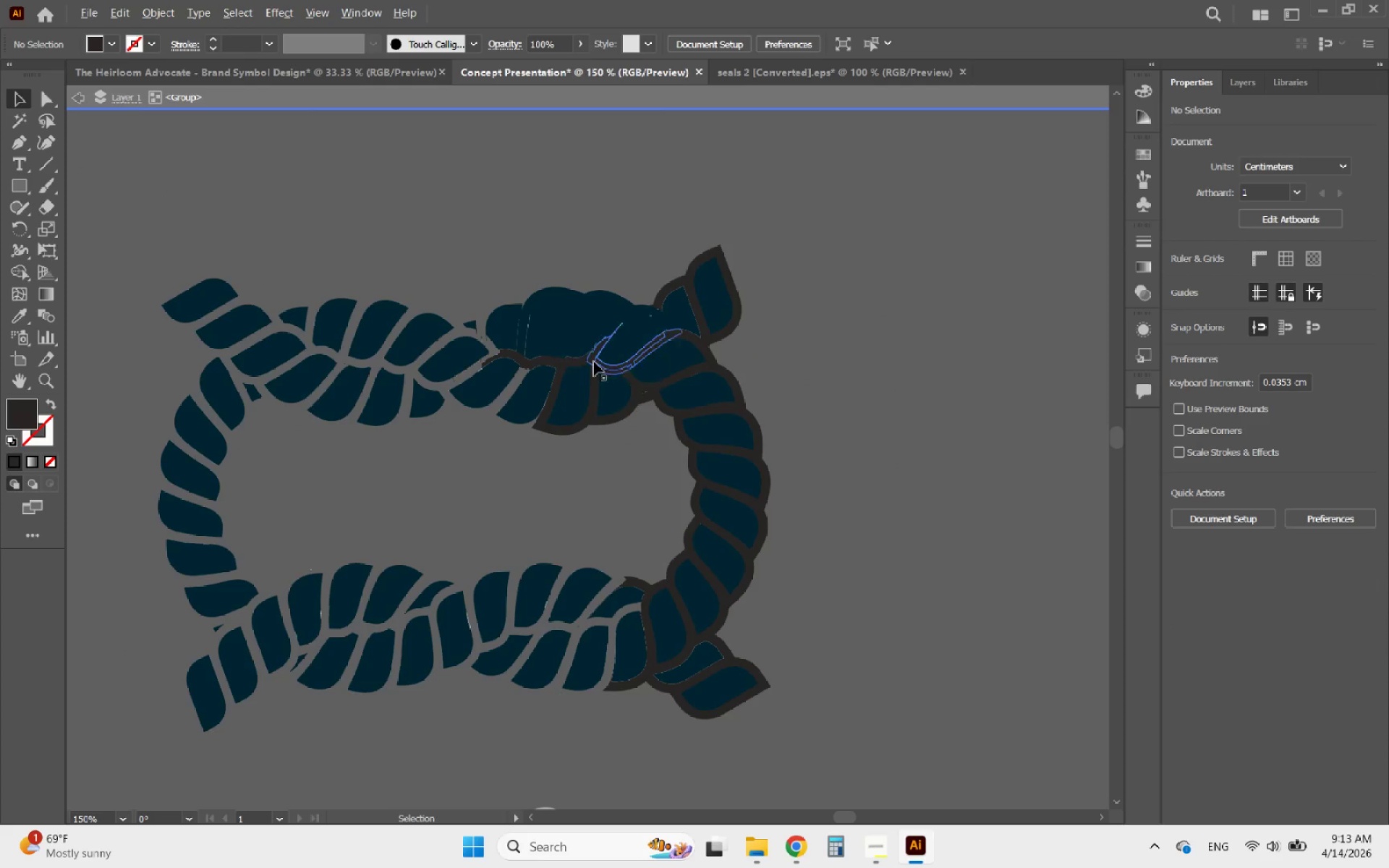 
scroll: coordinate [588, 387], scroll_direction: up, amount: 2.0
 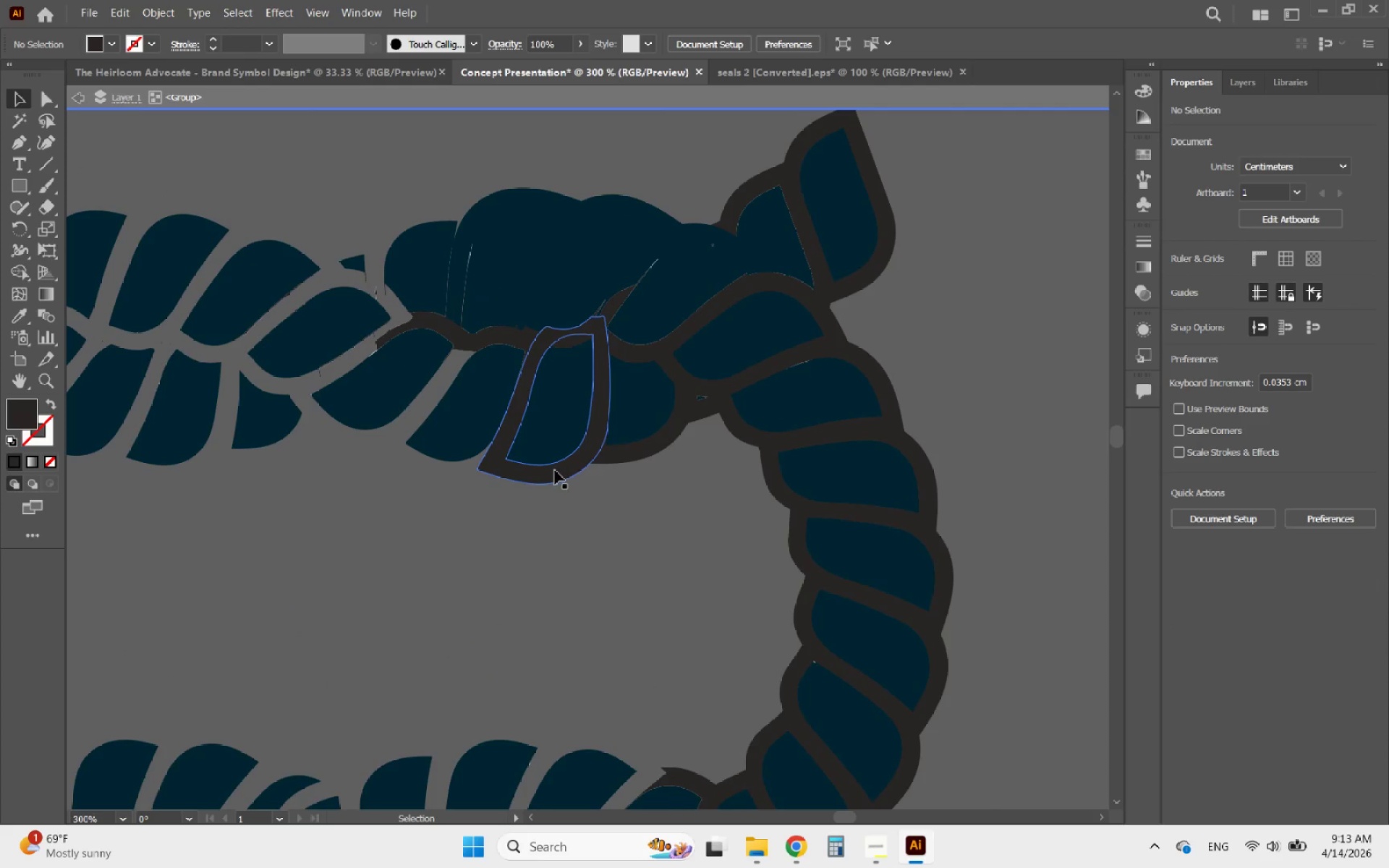 
left_click([550, 472])
 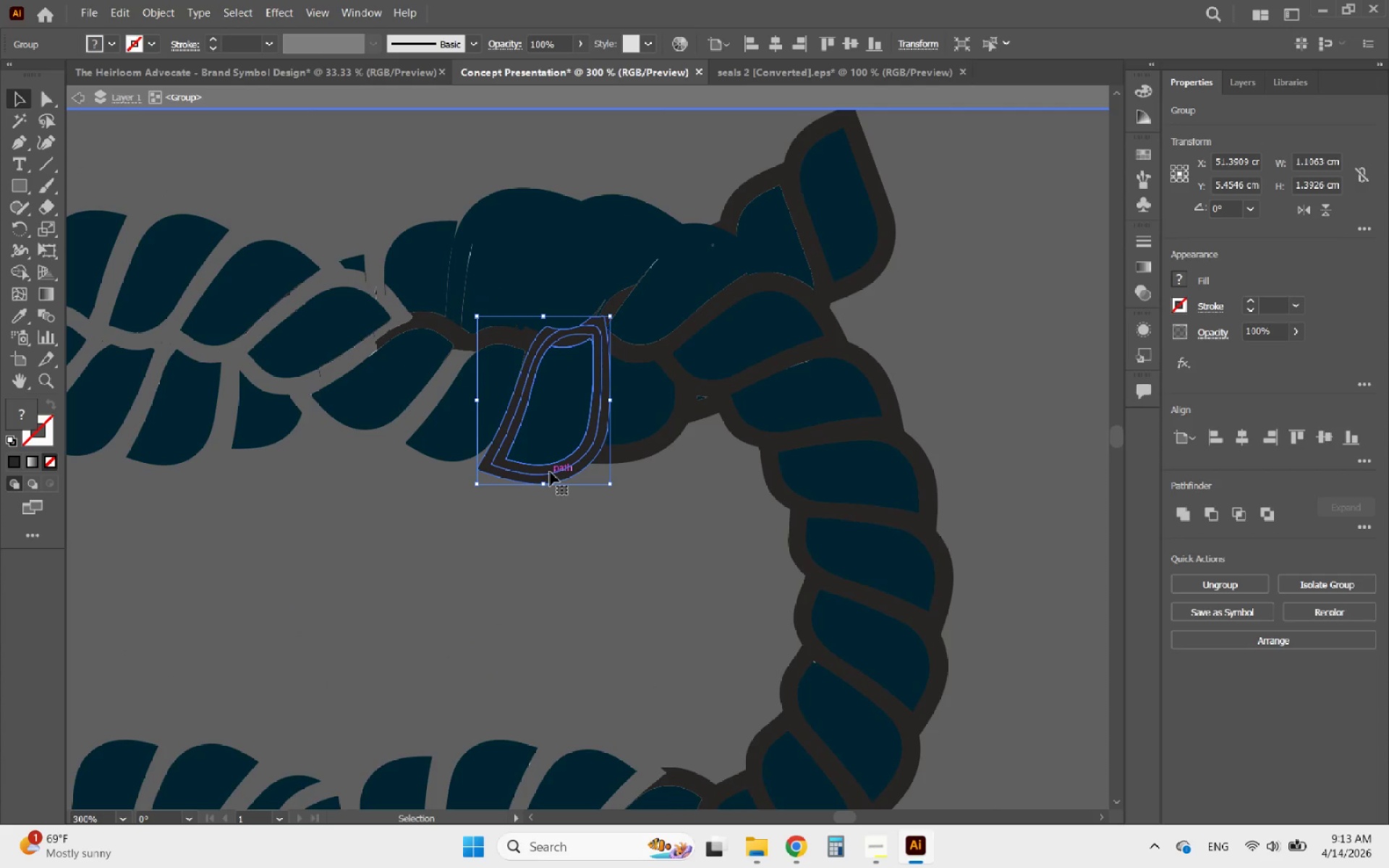 
key(Delete)
 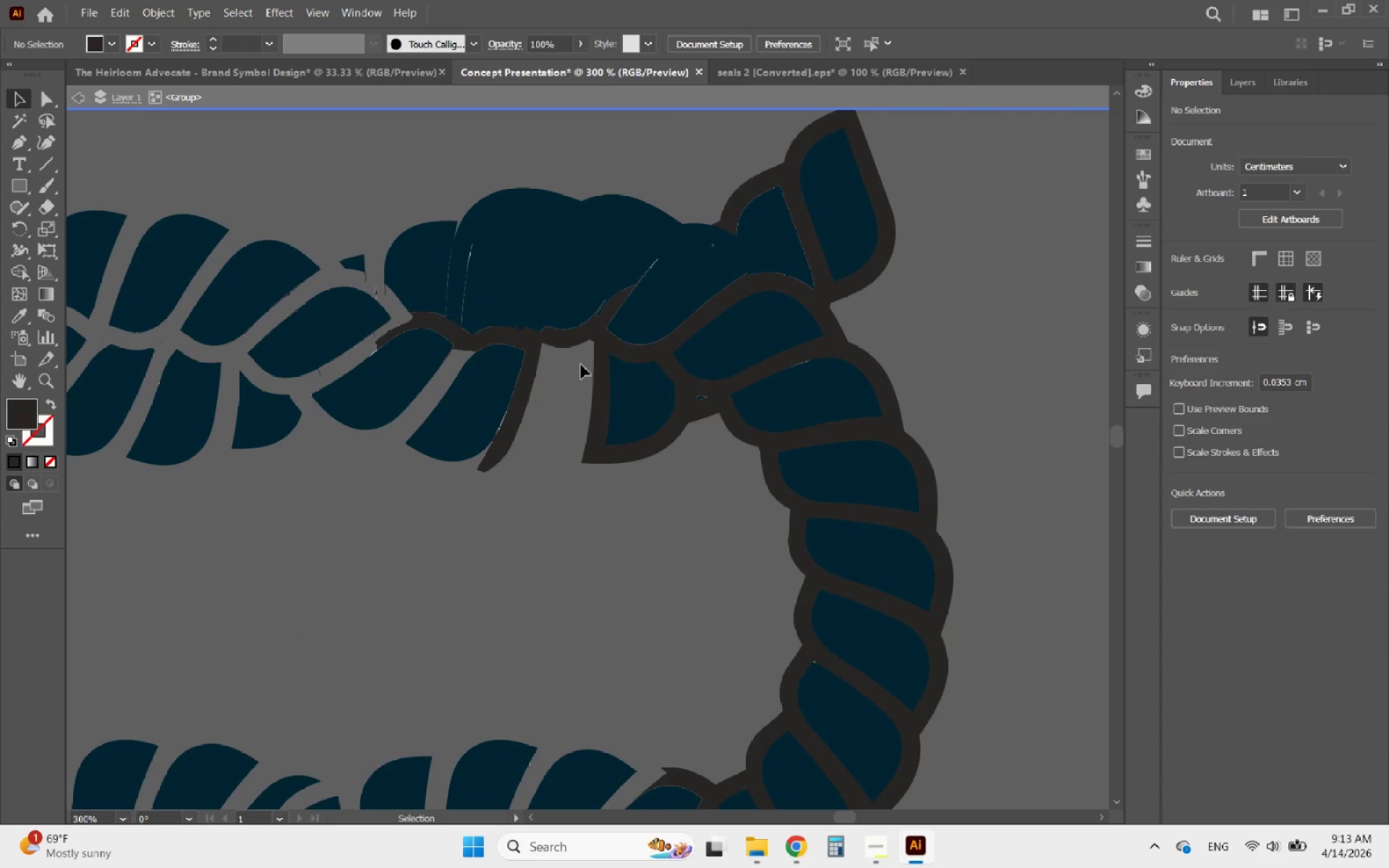 
key(Control+Z)
 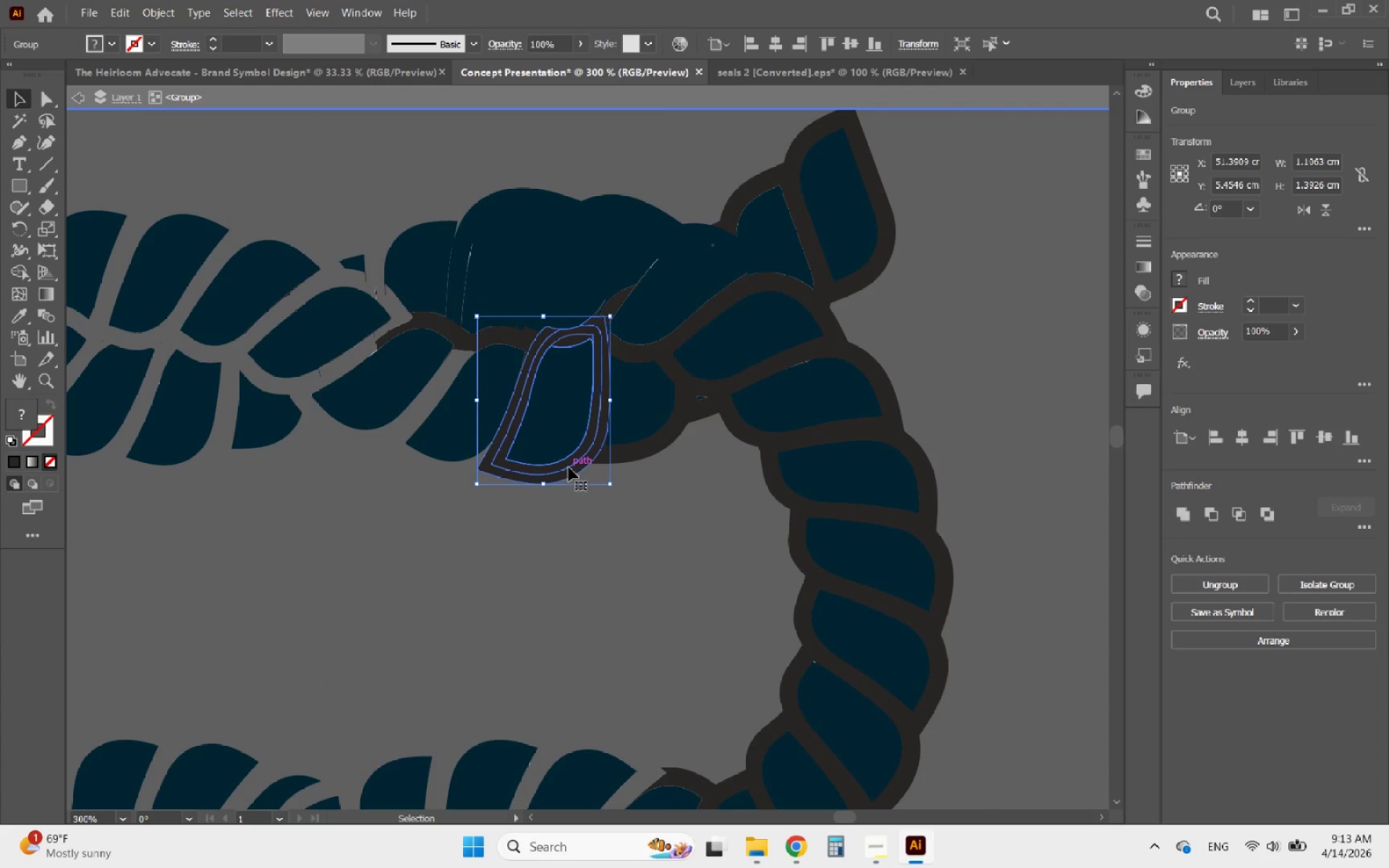 
double_click([569, 467])
 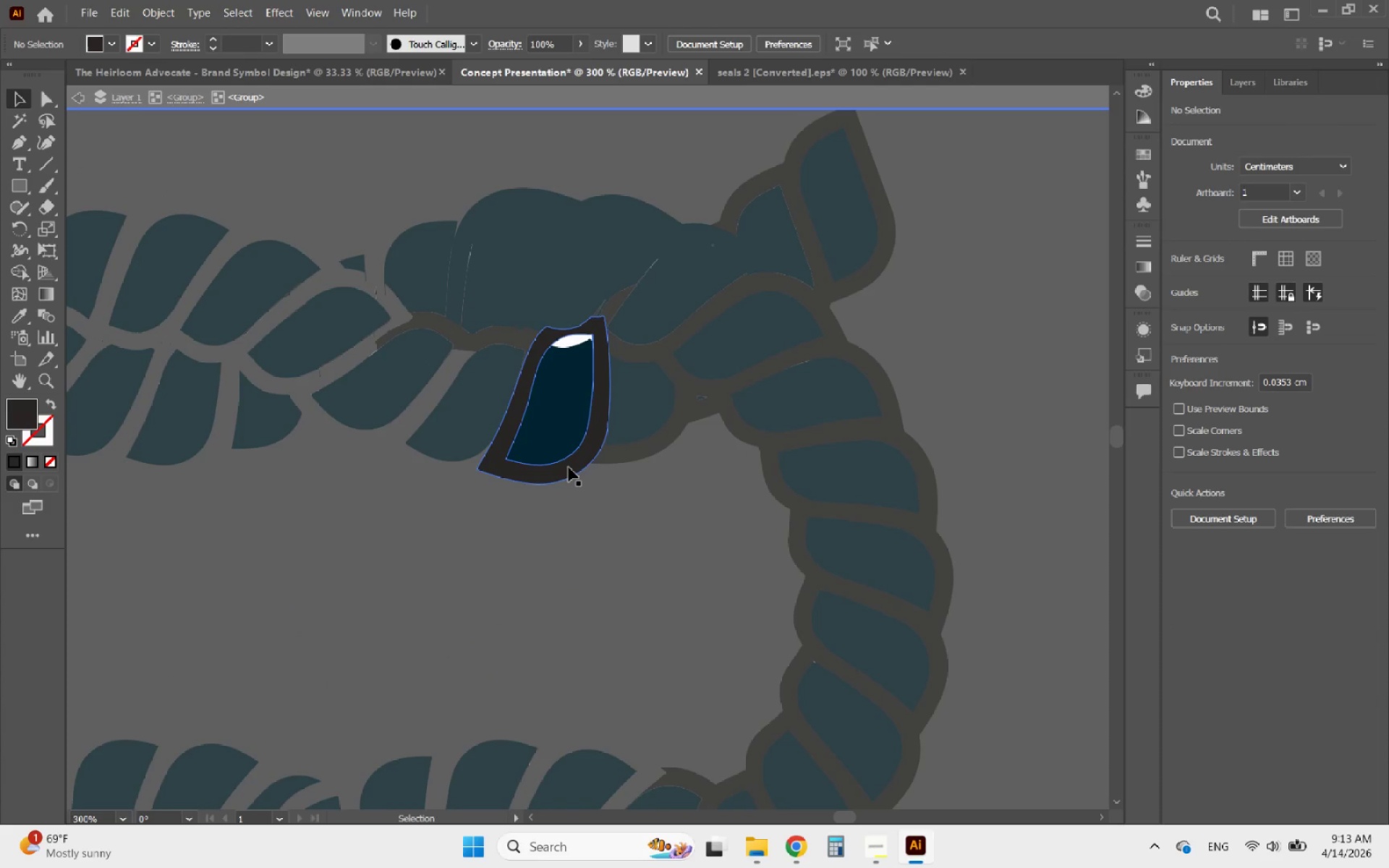 
triple_click([569, 467])
 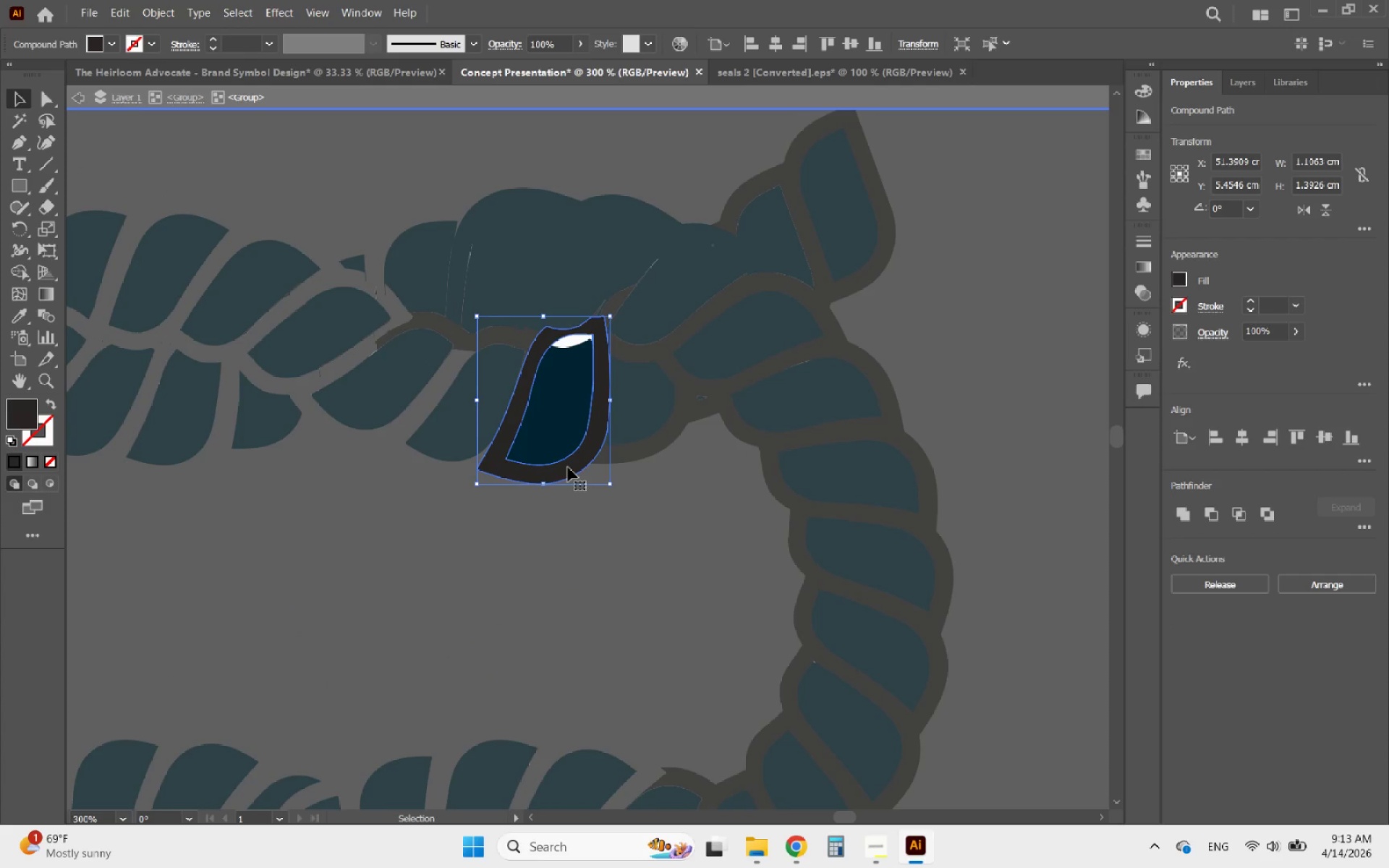 
key(Delete)
 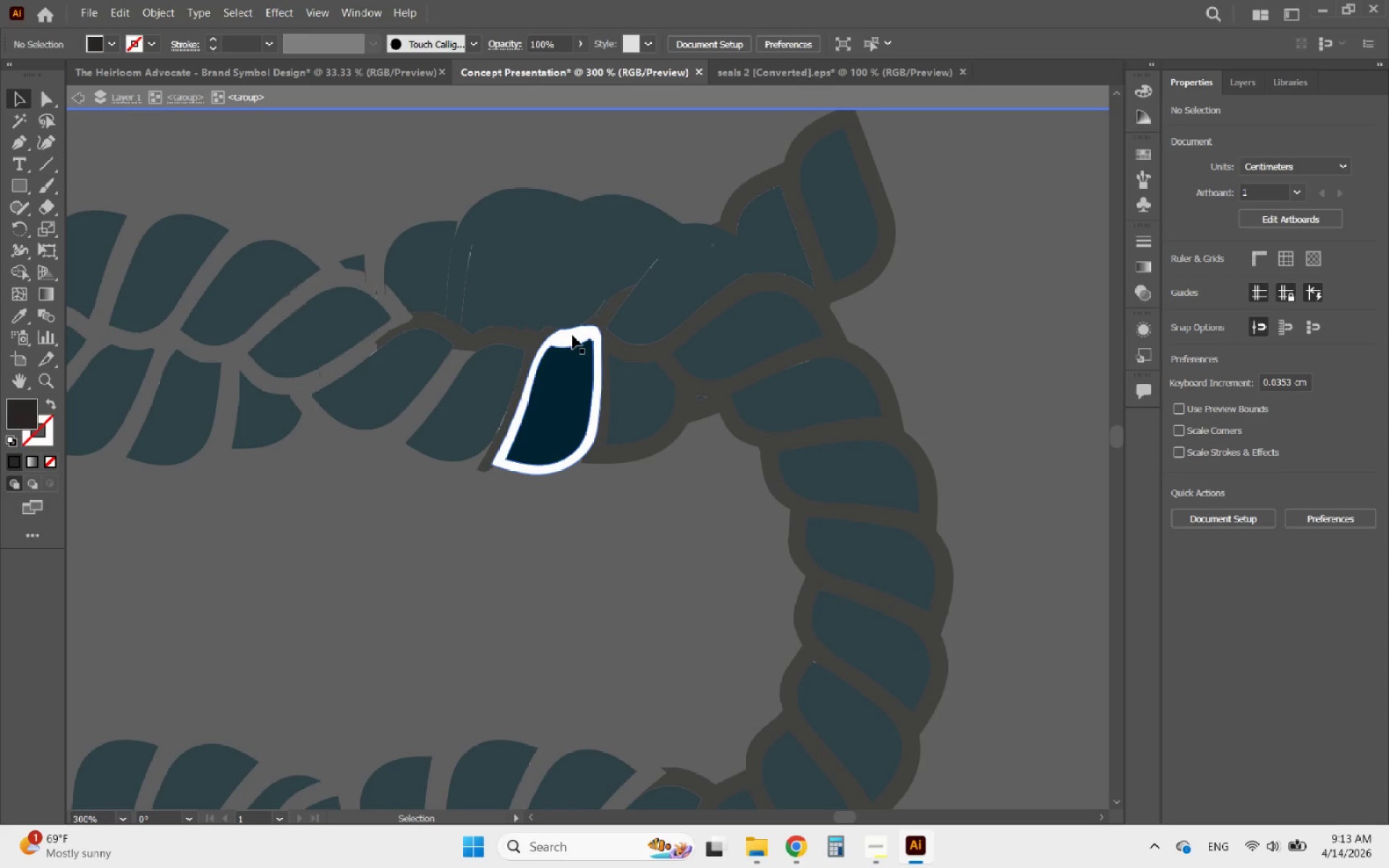 
left_click([572, 335])
 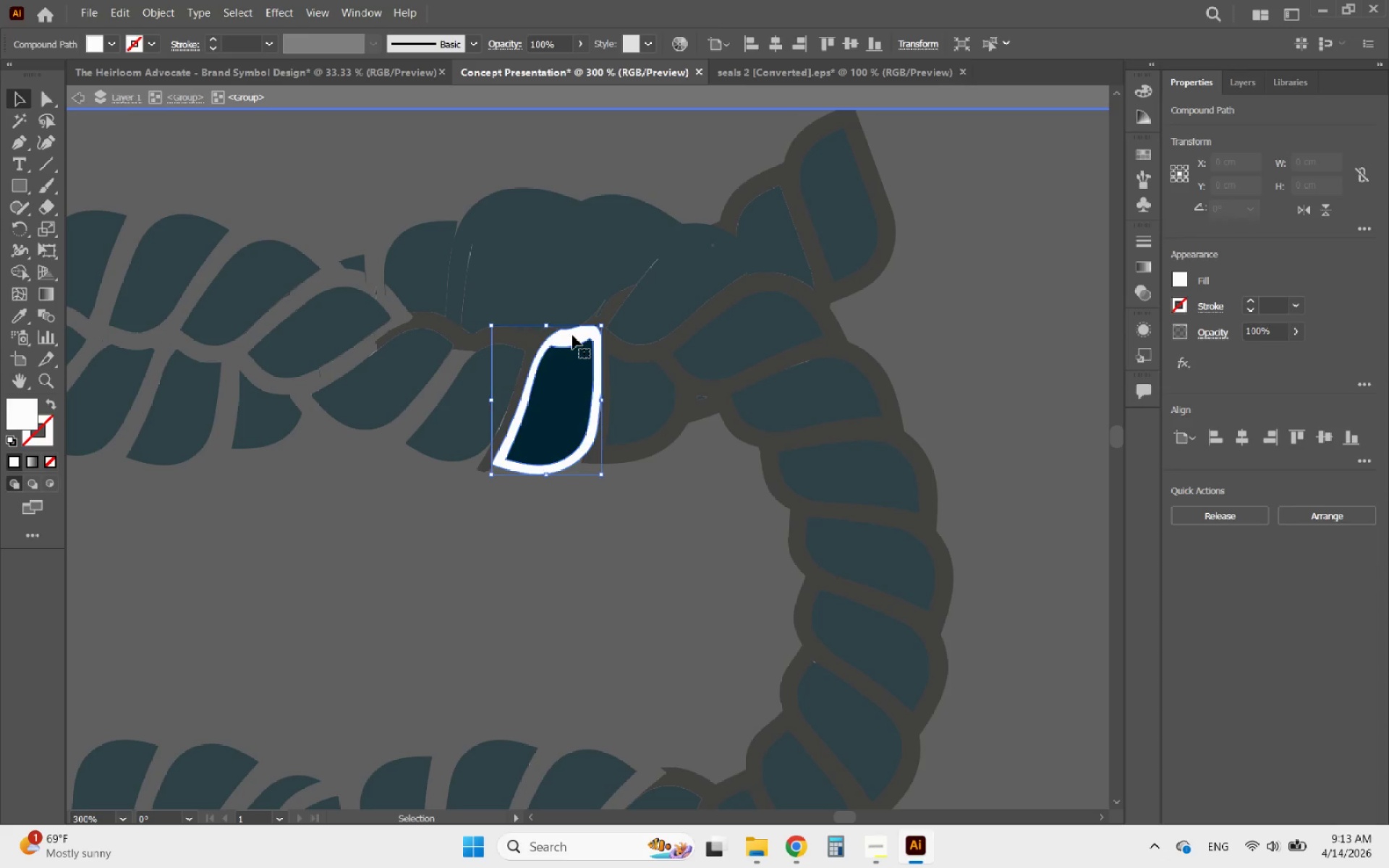 
key(Delete)
 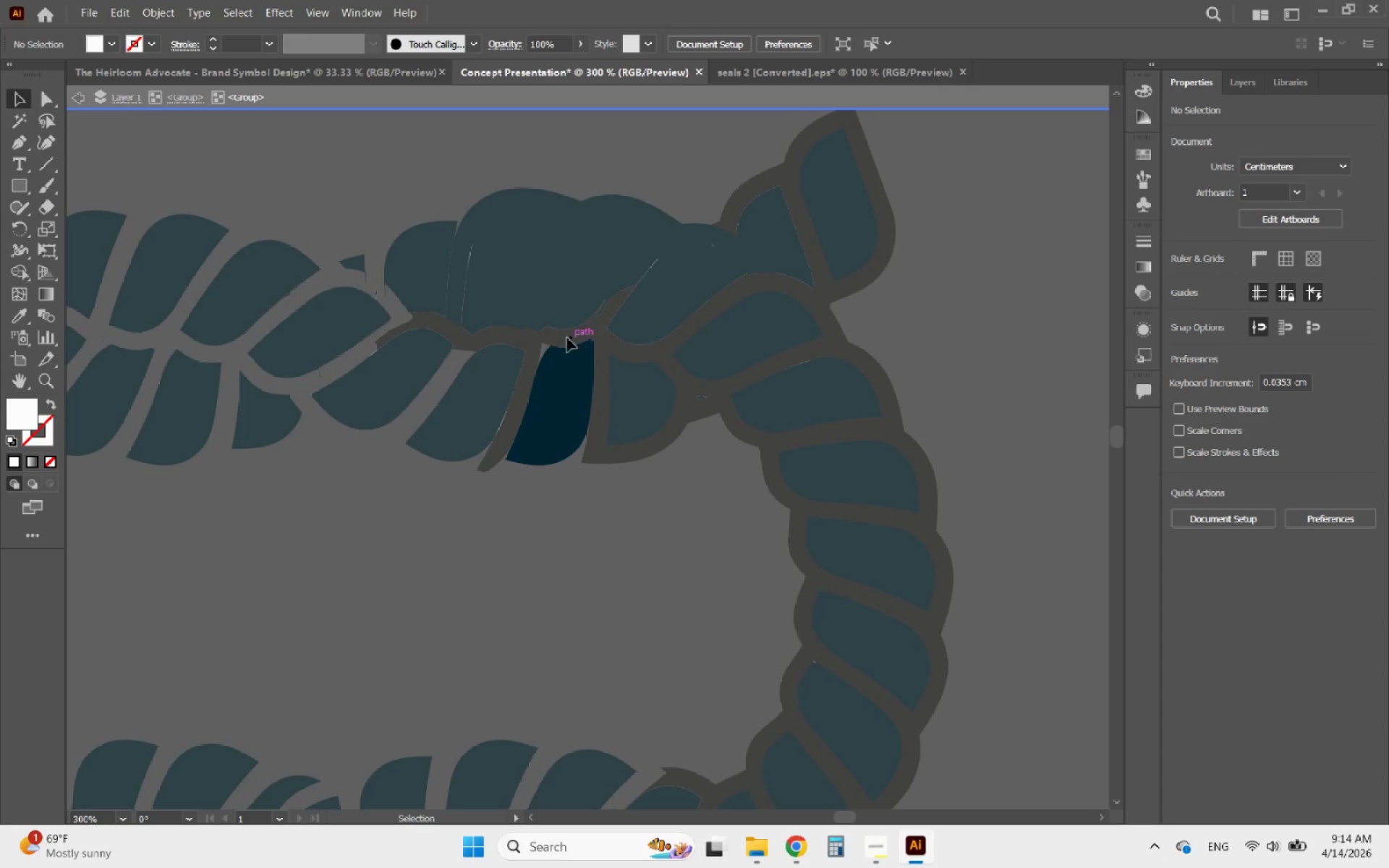 
left_click([561, 338])
 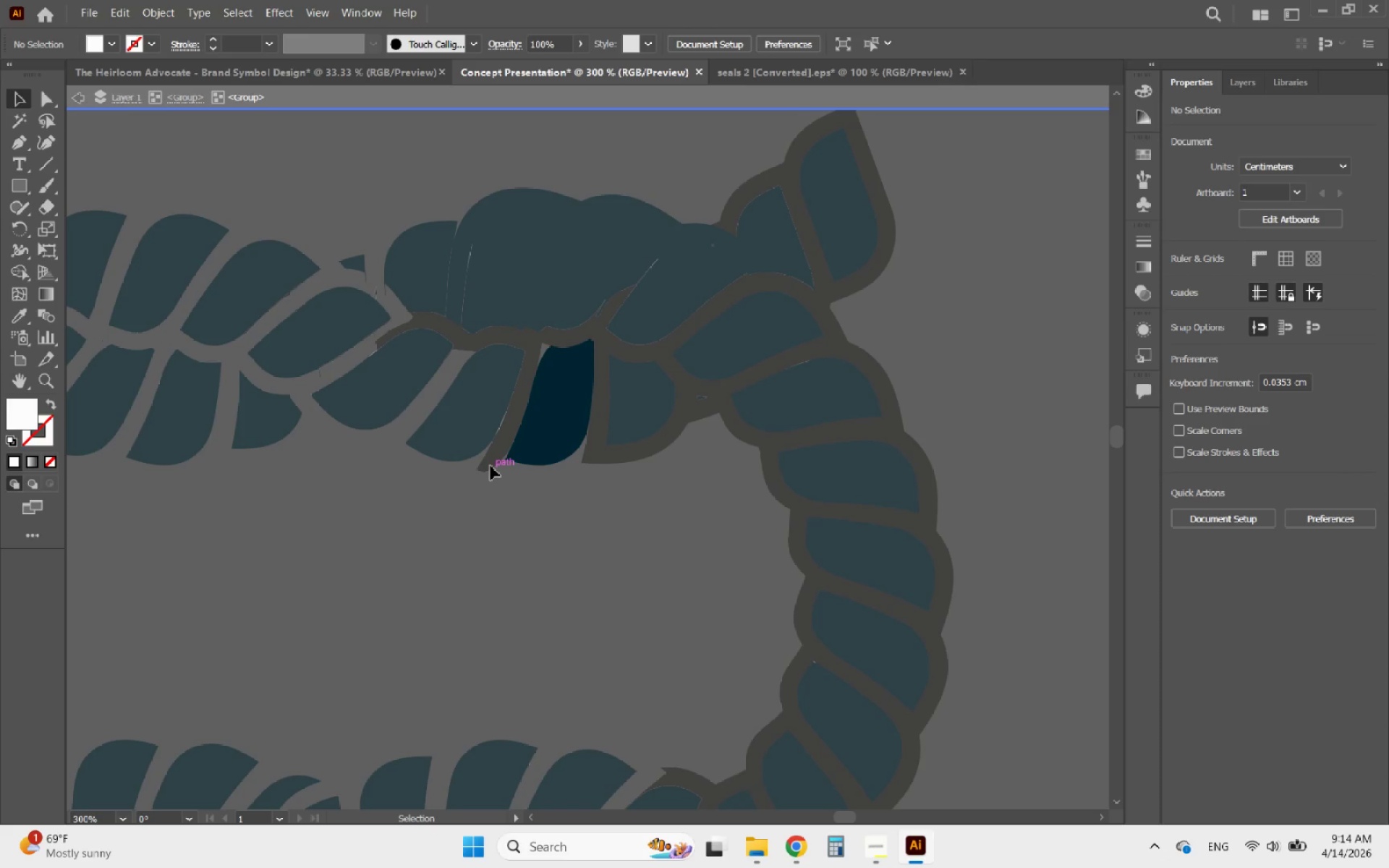 
double_click([536, 510])
 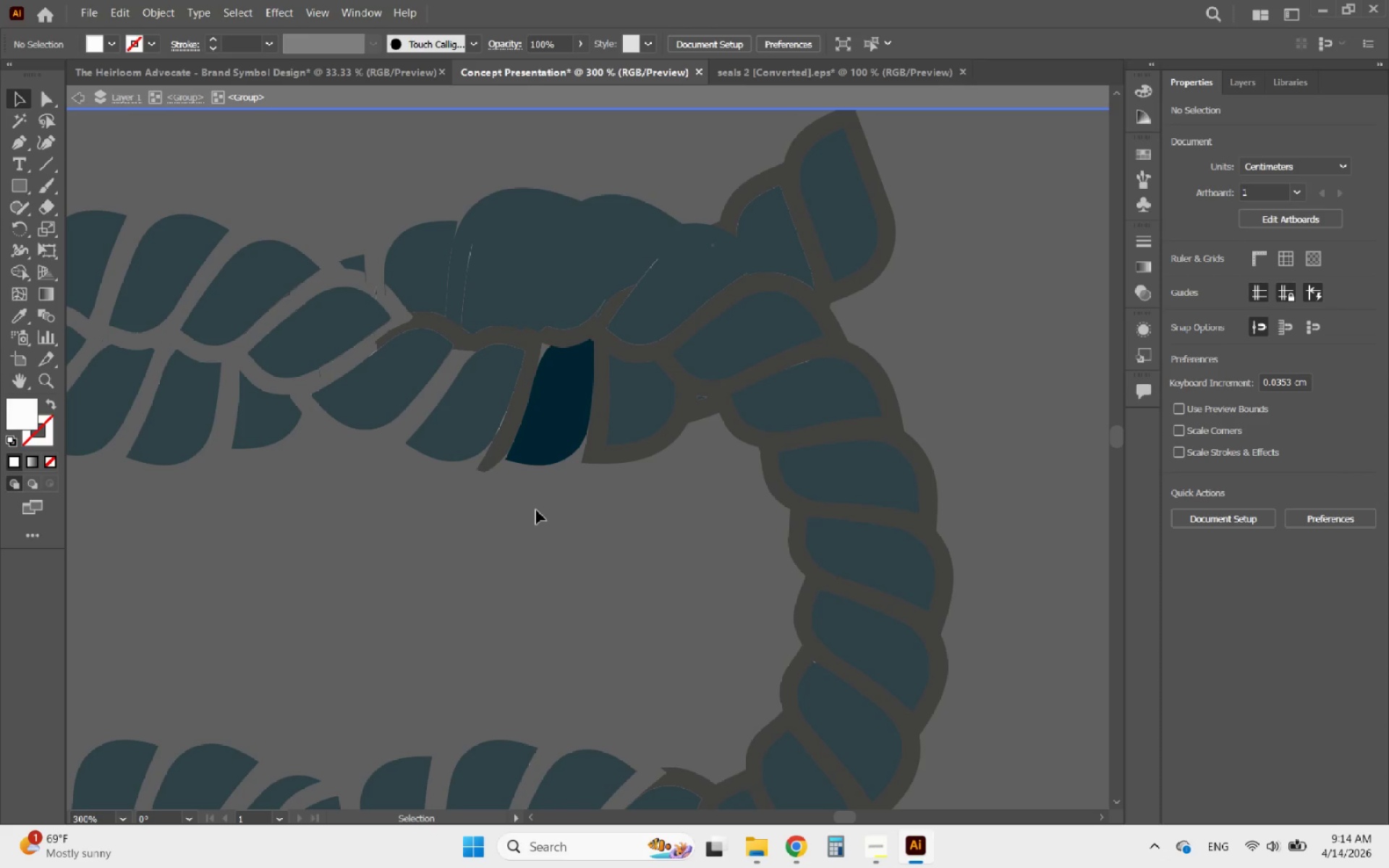 
triple_click([536, 510])
 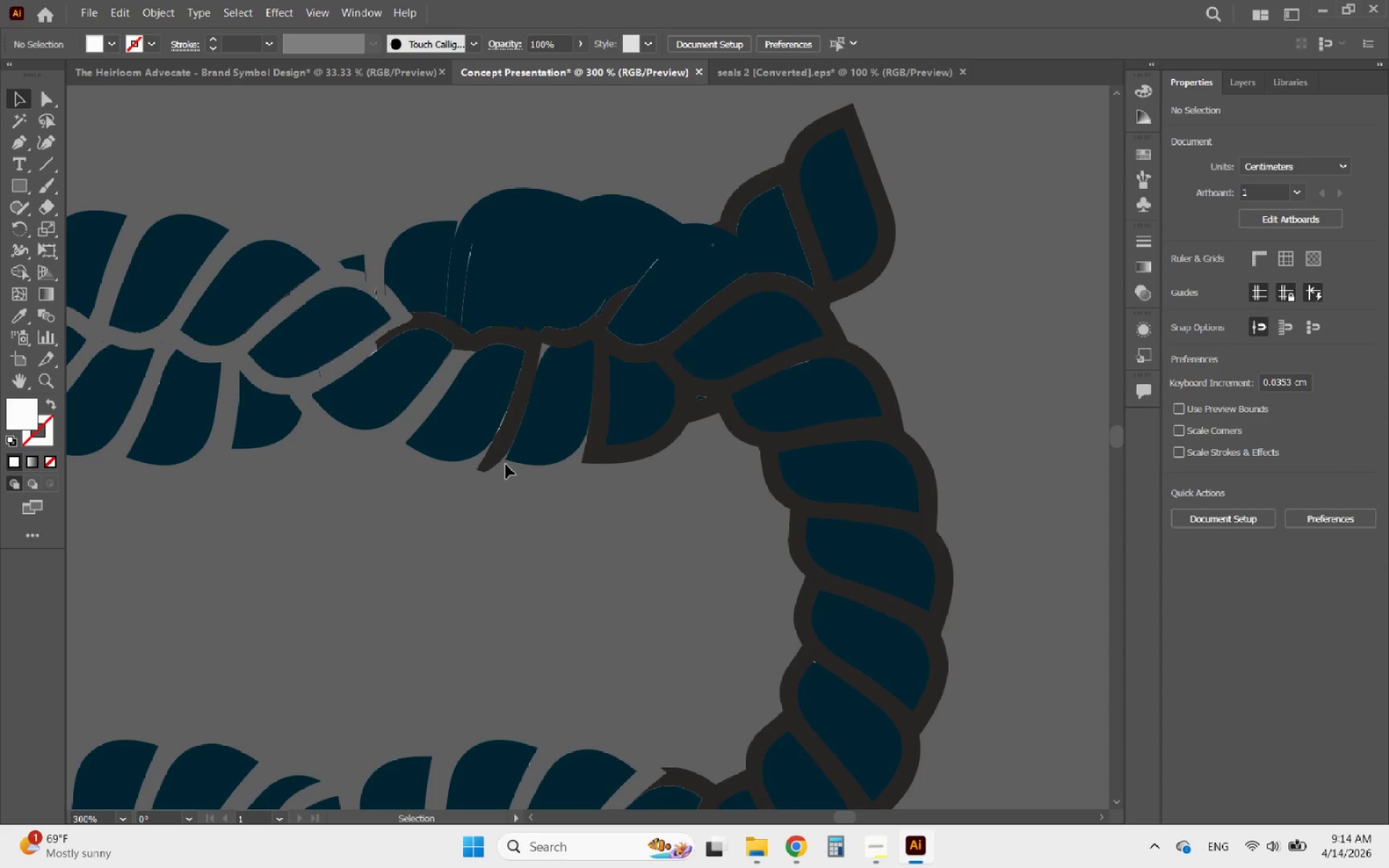 
left_click([490, 464])
 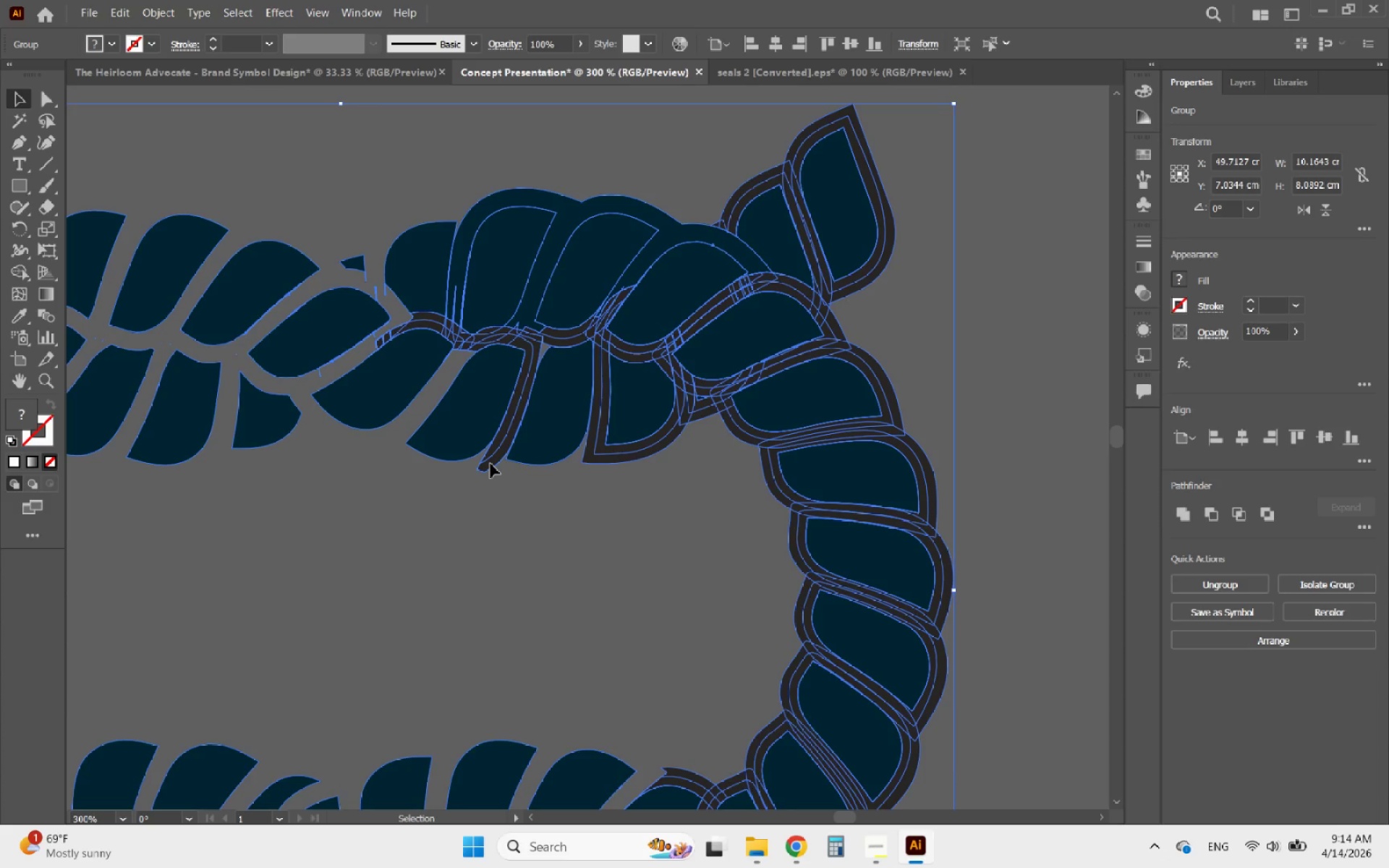 
double_click([490, 464])
 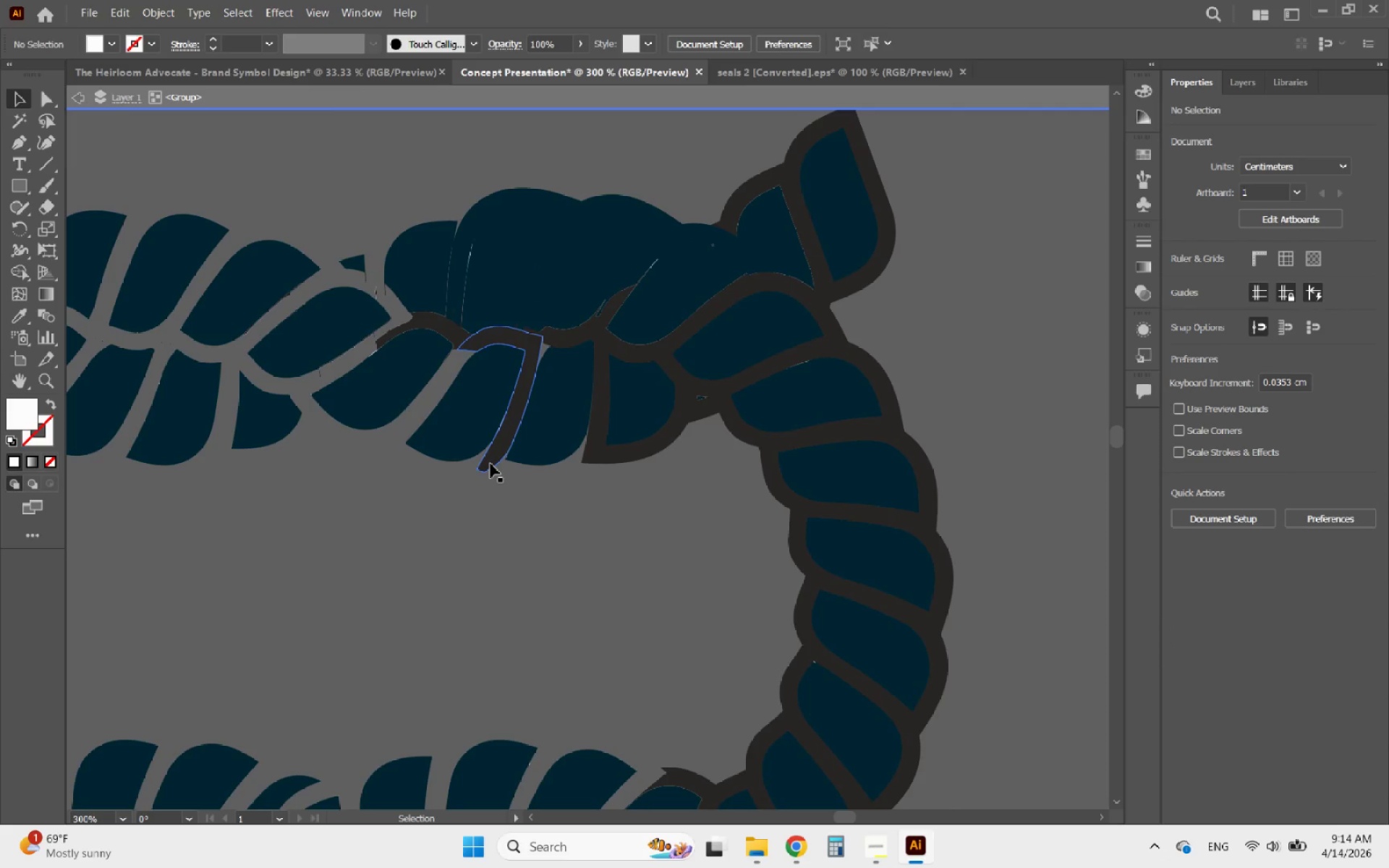 
triple_click([490, 464])
 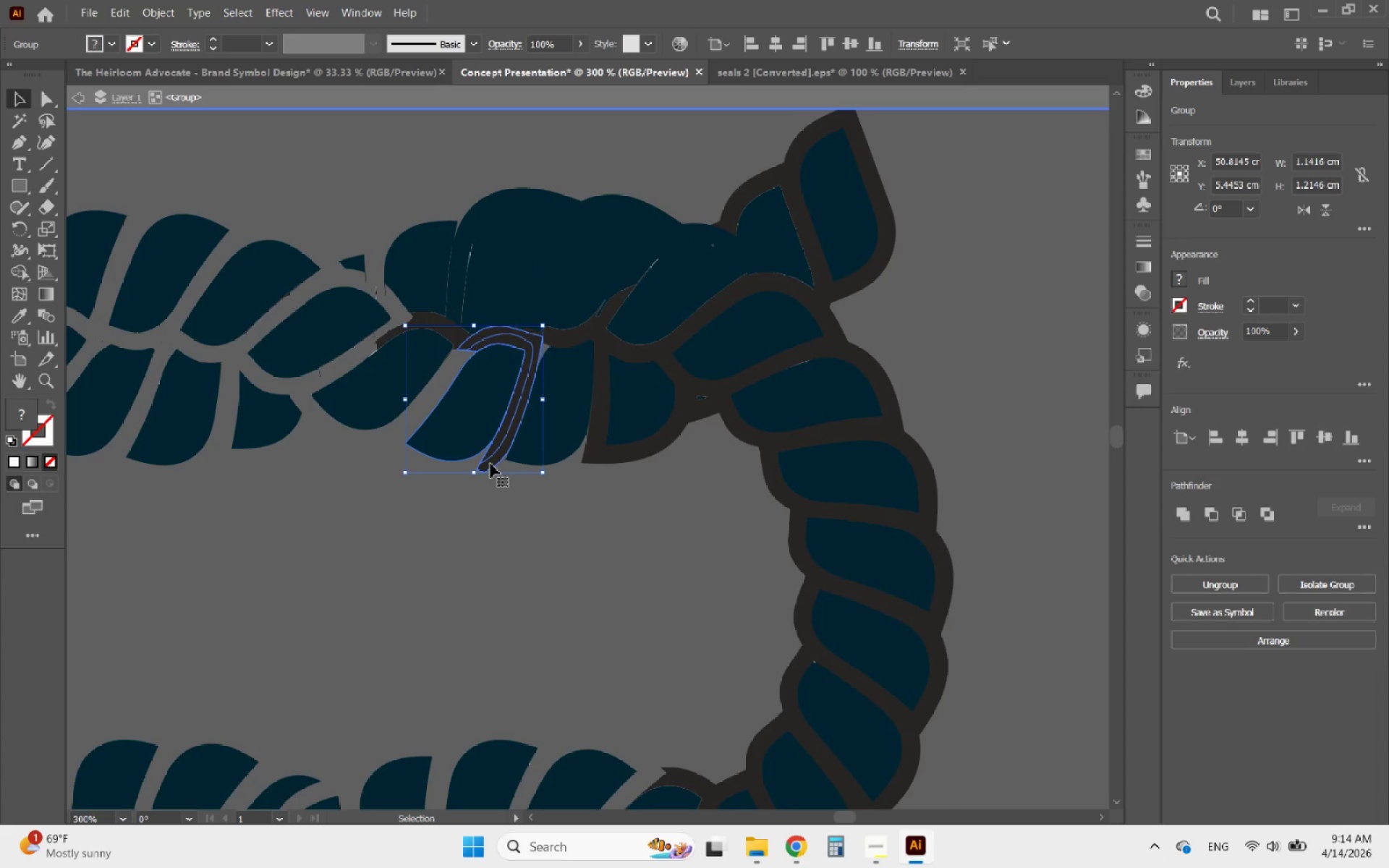 
double_click([490, 464])
 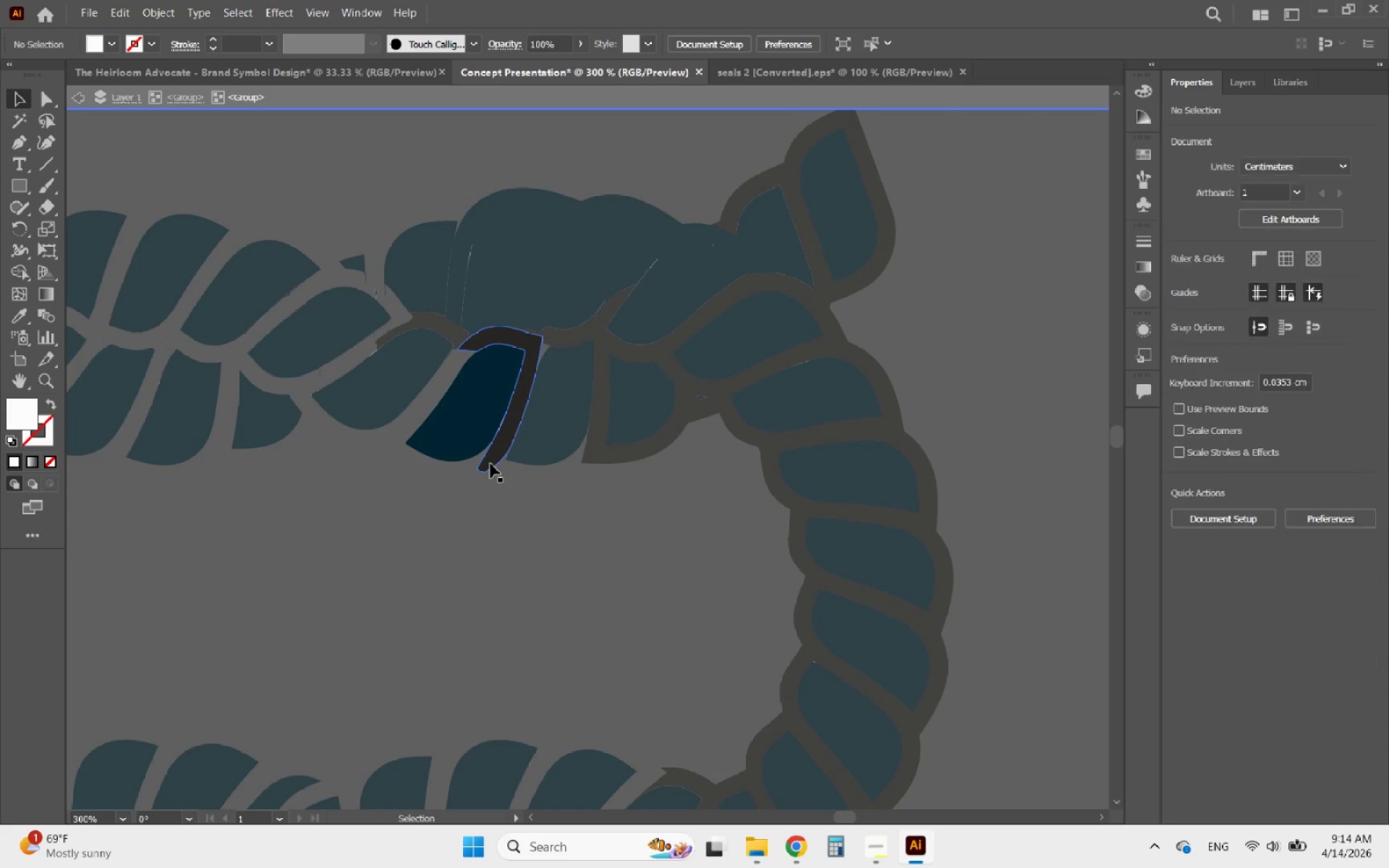 
triple_click([490, 464])
 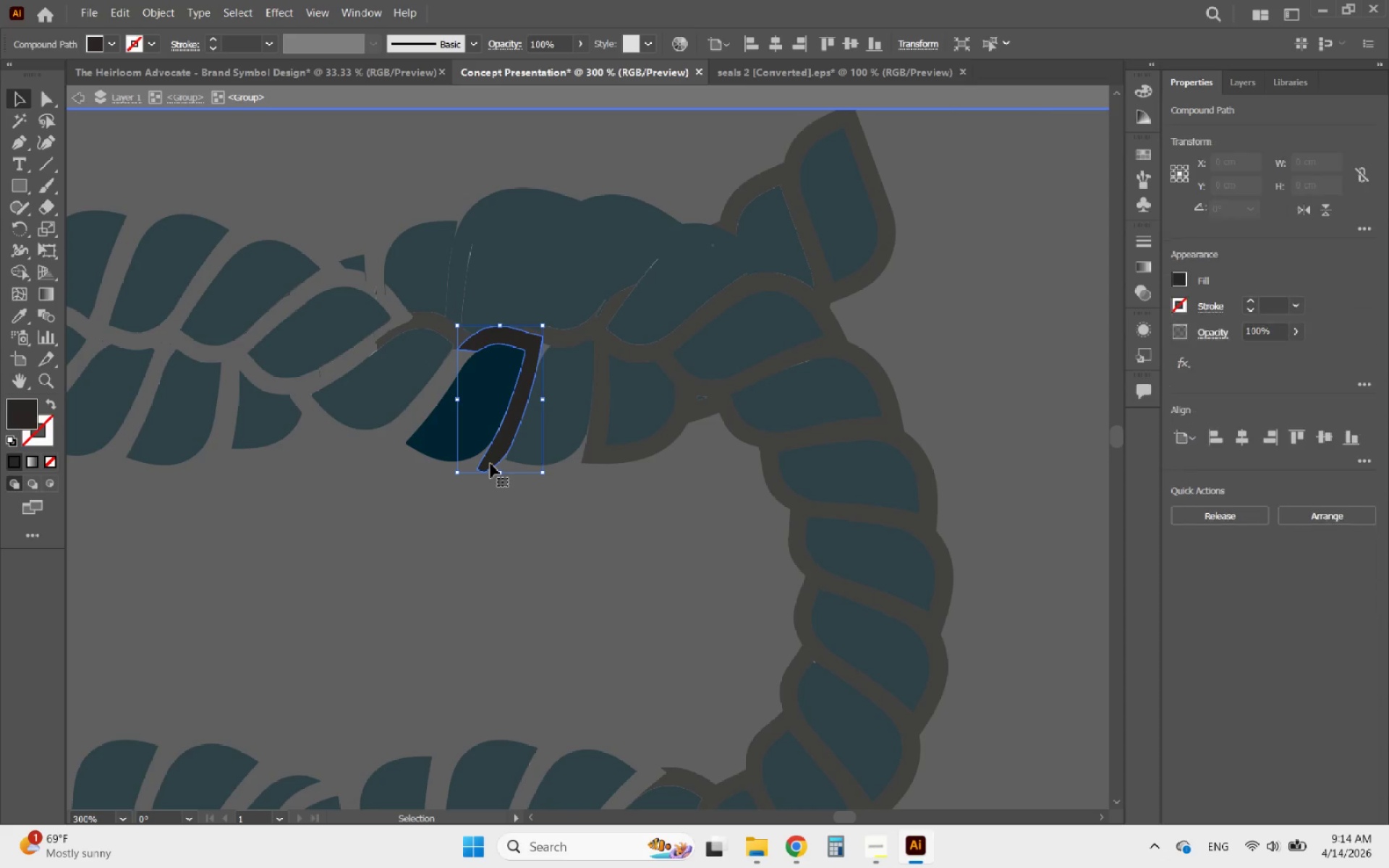 
key(Delete)
 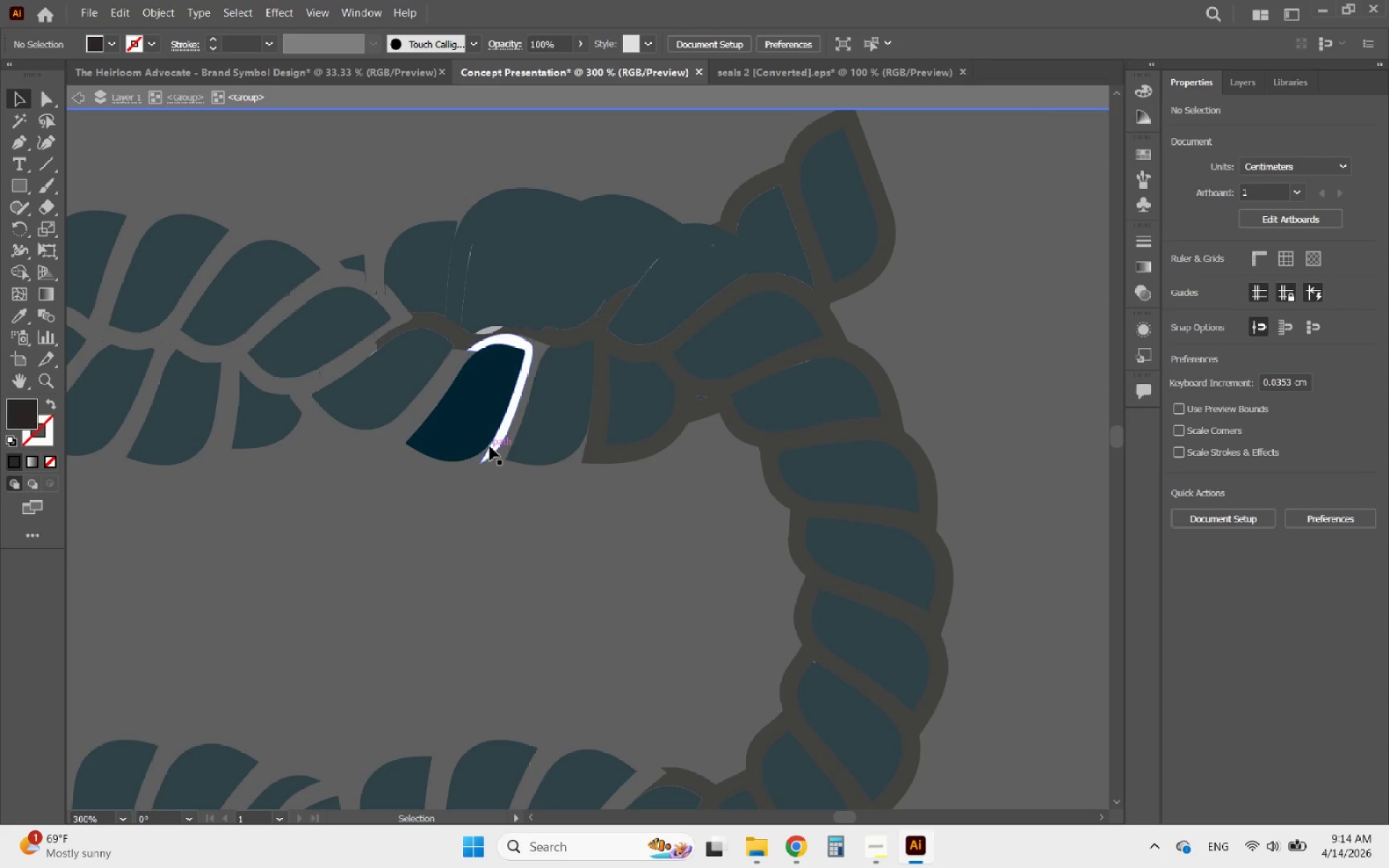 
left_click([489, 446])
 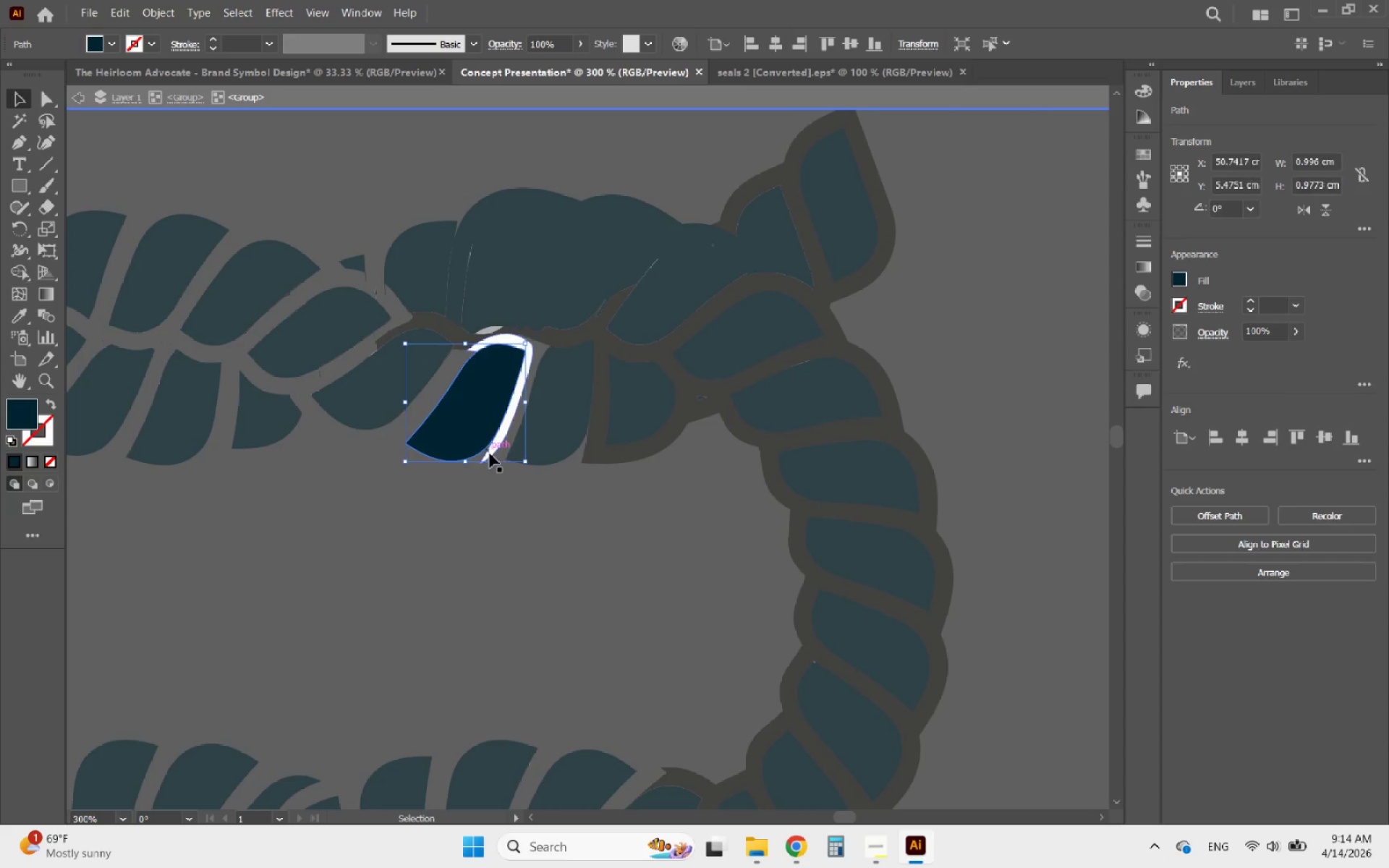 
left_click([490, 454])
 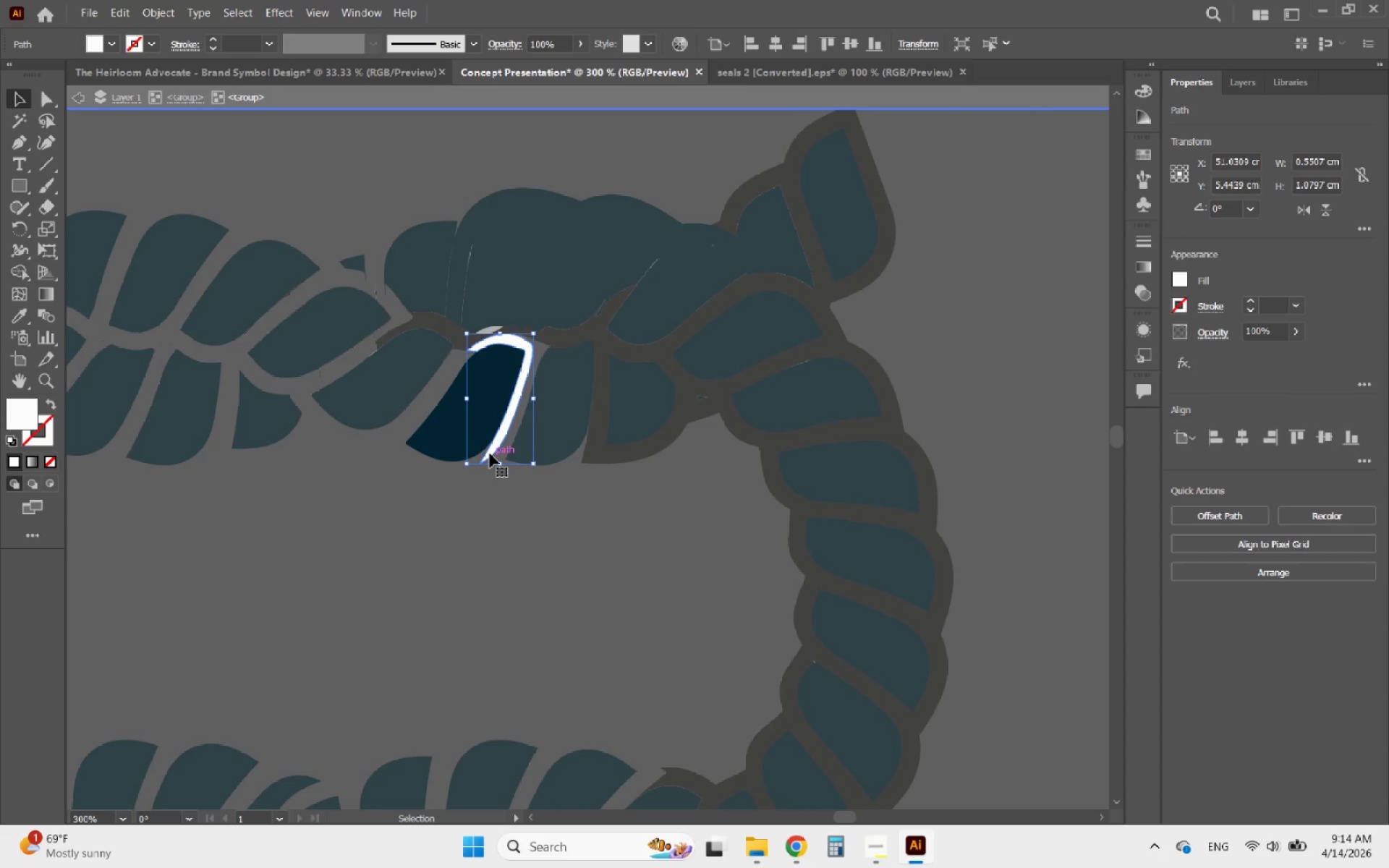 
key(Delete)
 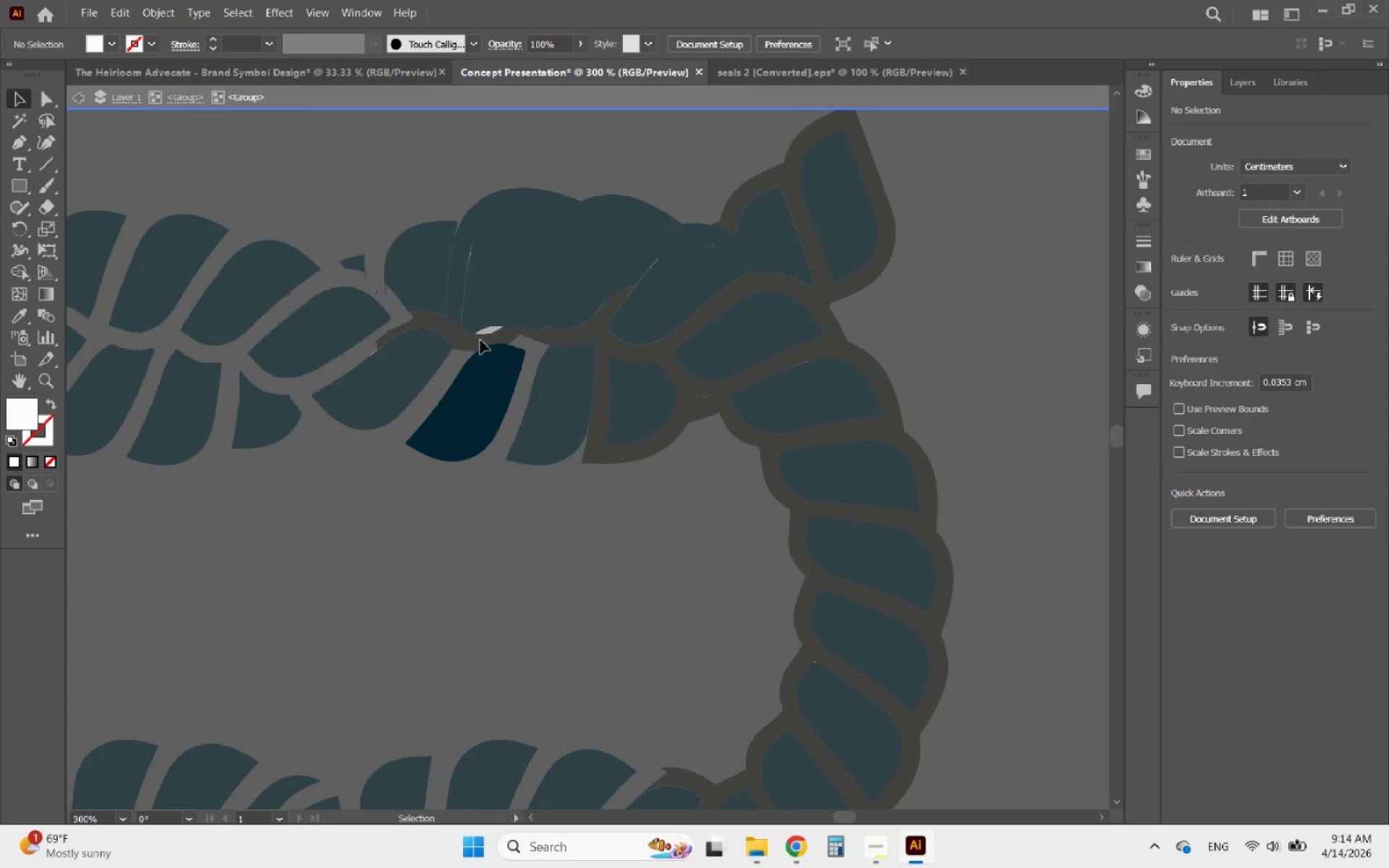 
double_click([480, 340])
 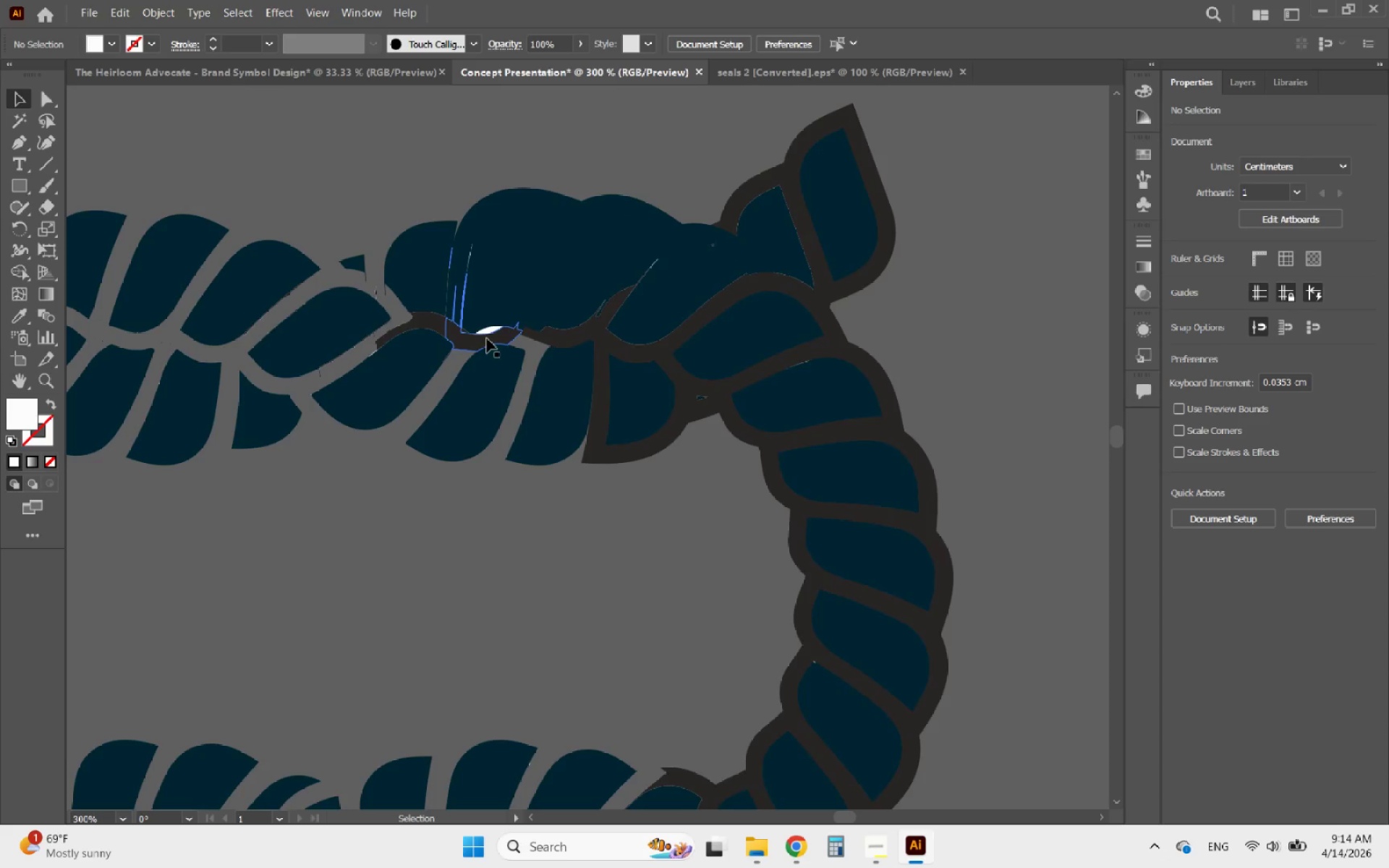 
triple_click([487, 339])
 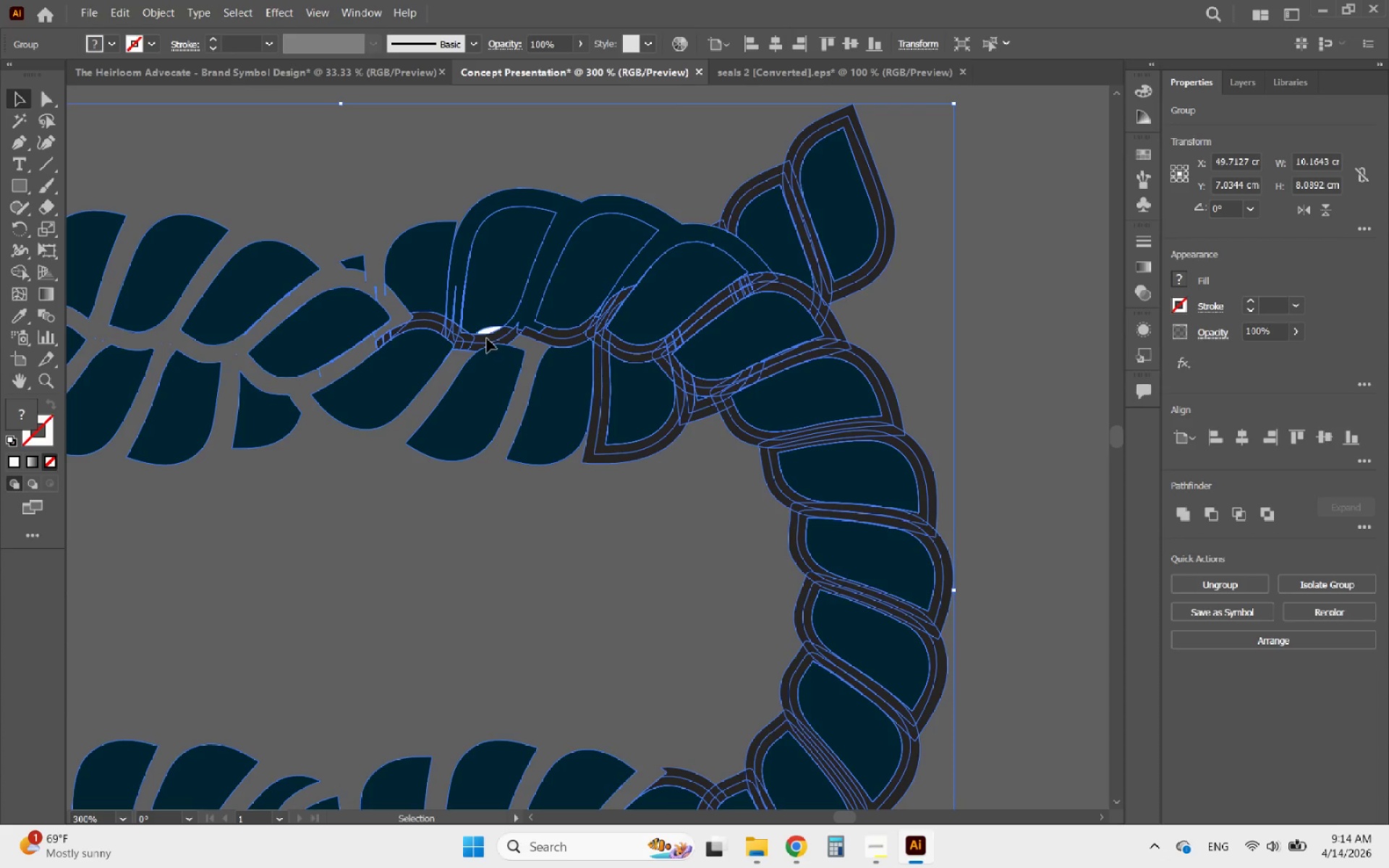 
double_click([487, 339])
 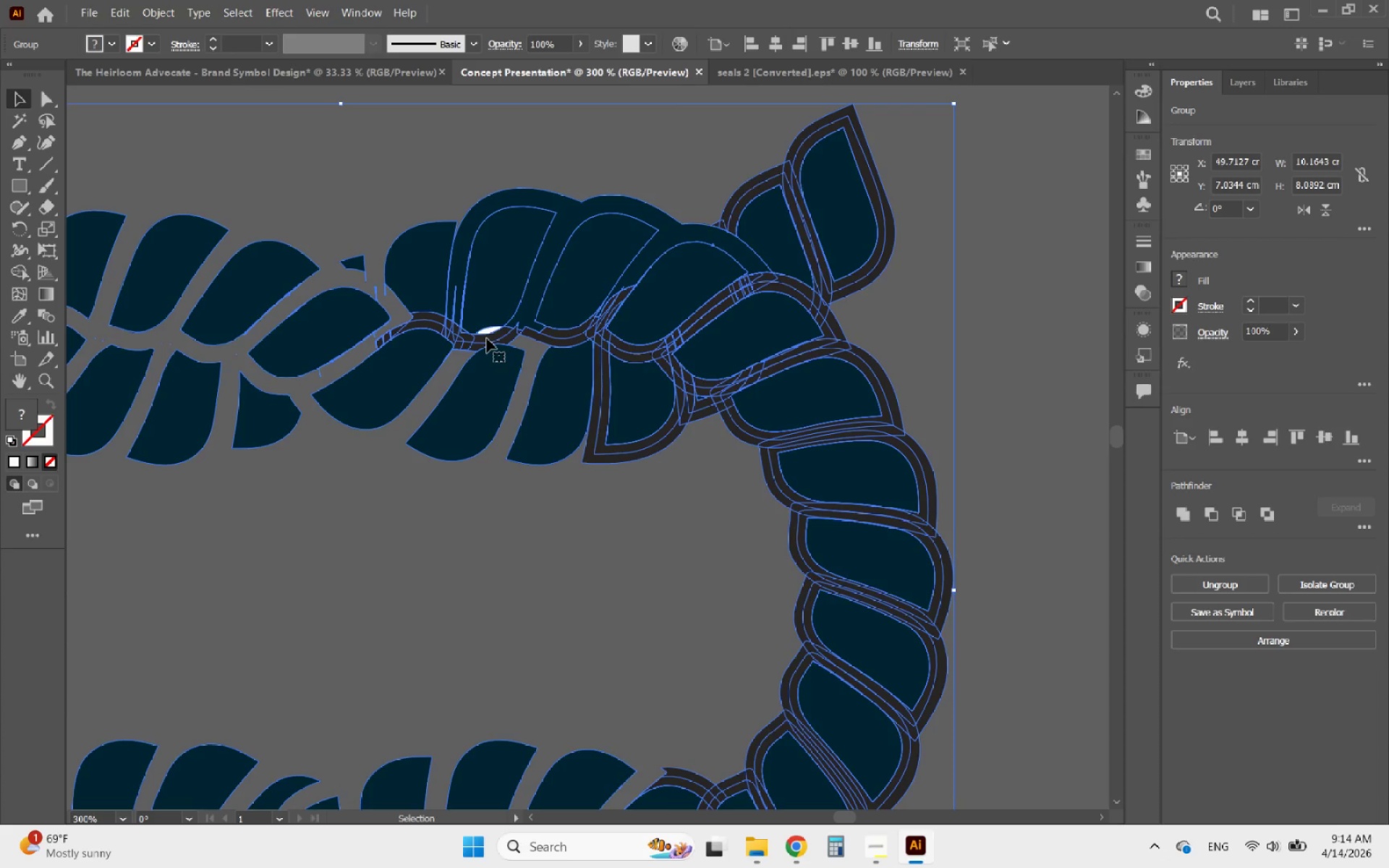 
triple_click([487, 339])
 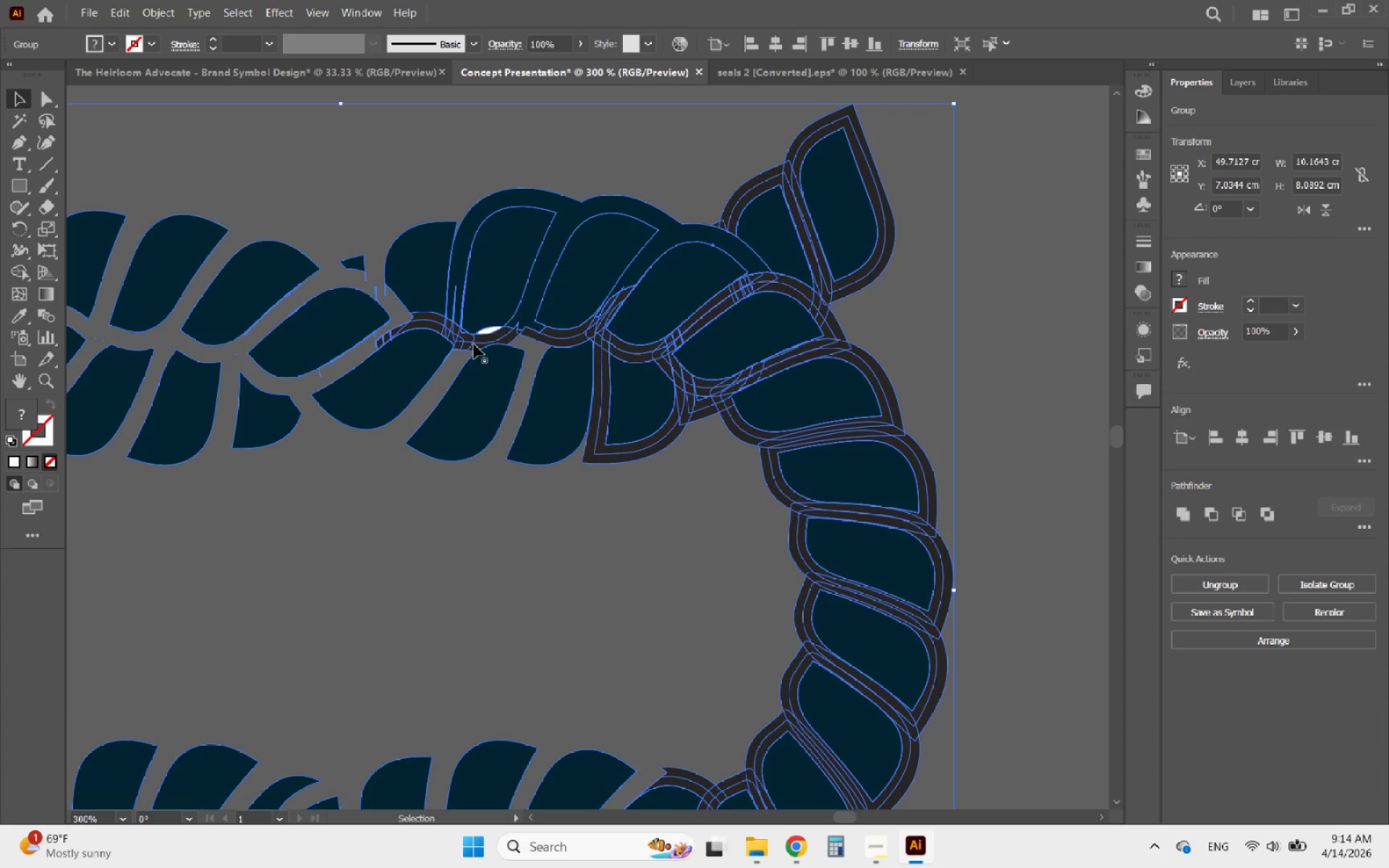 
double_click([474, 344])
 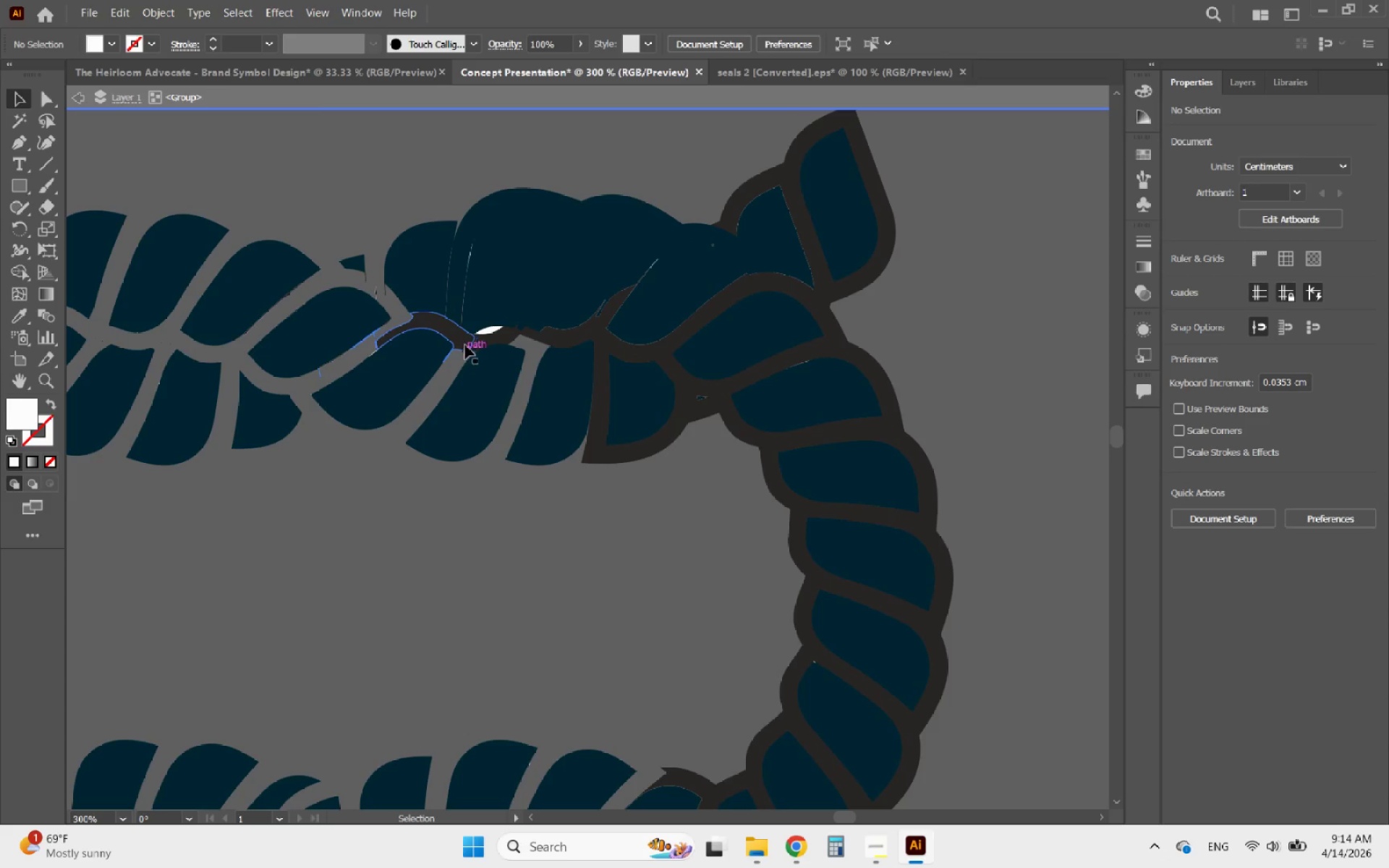 
left_click([465, 337])
 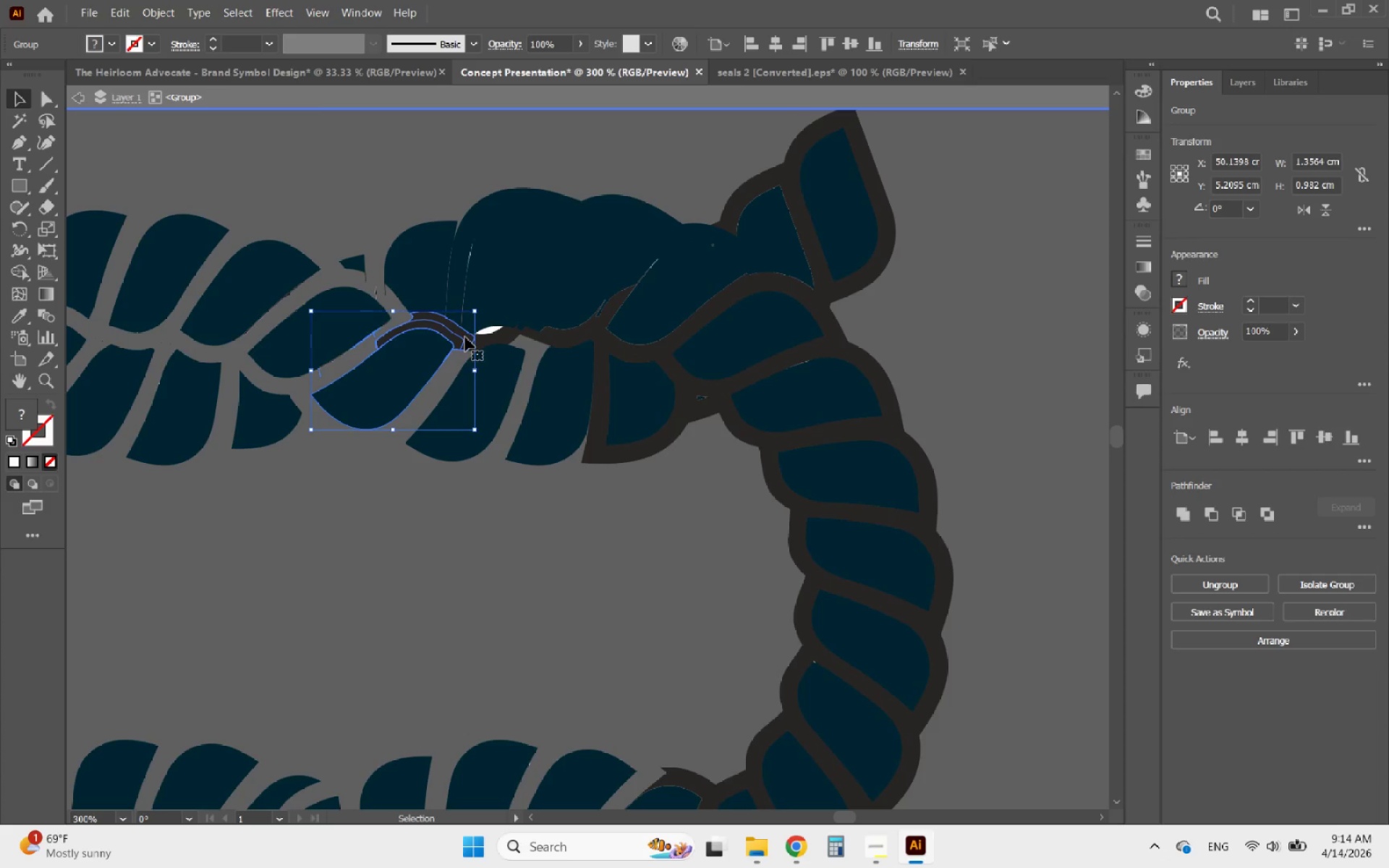 
double_click([465, 337])
 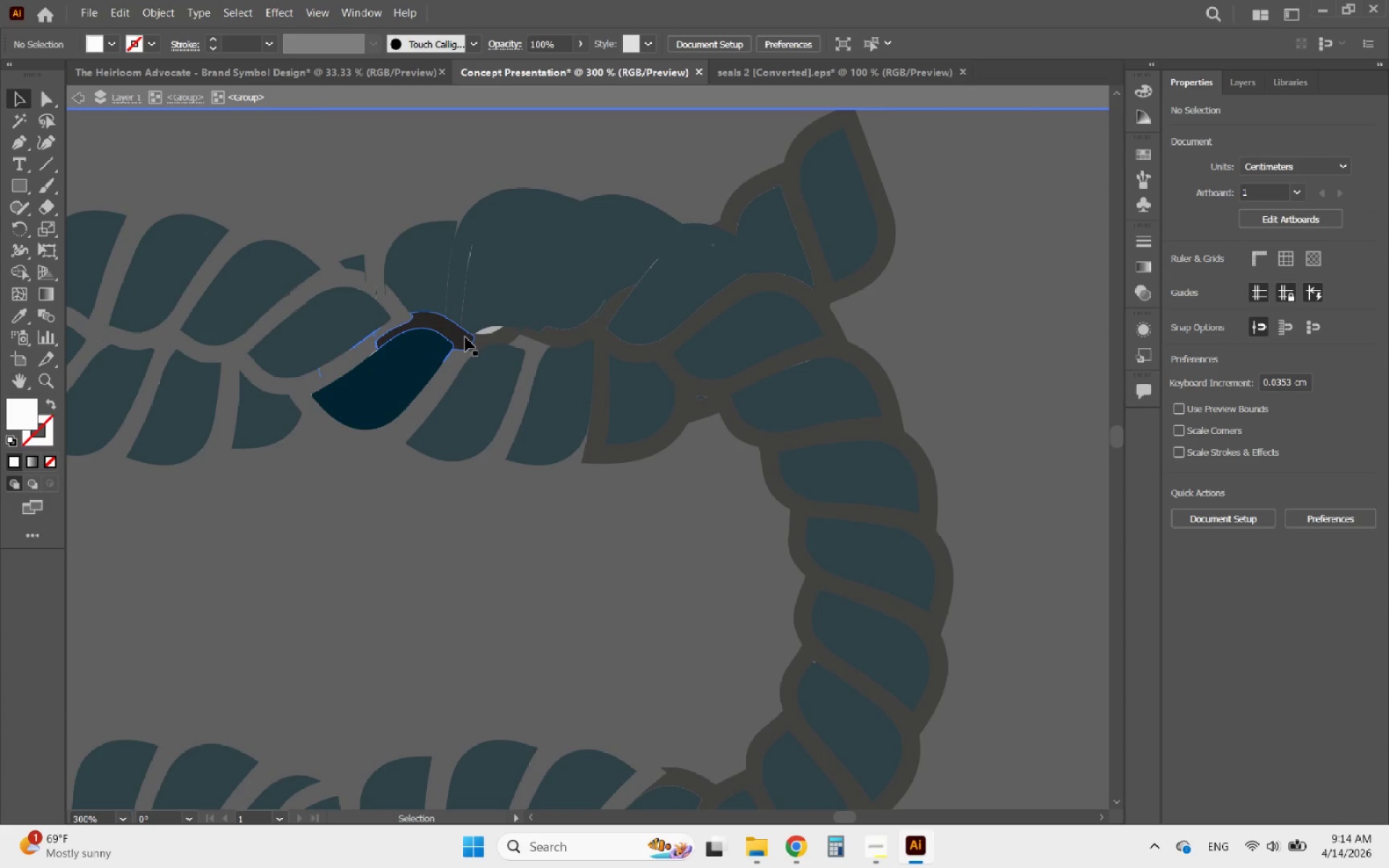 
triple_click([465, 337])
 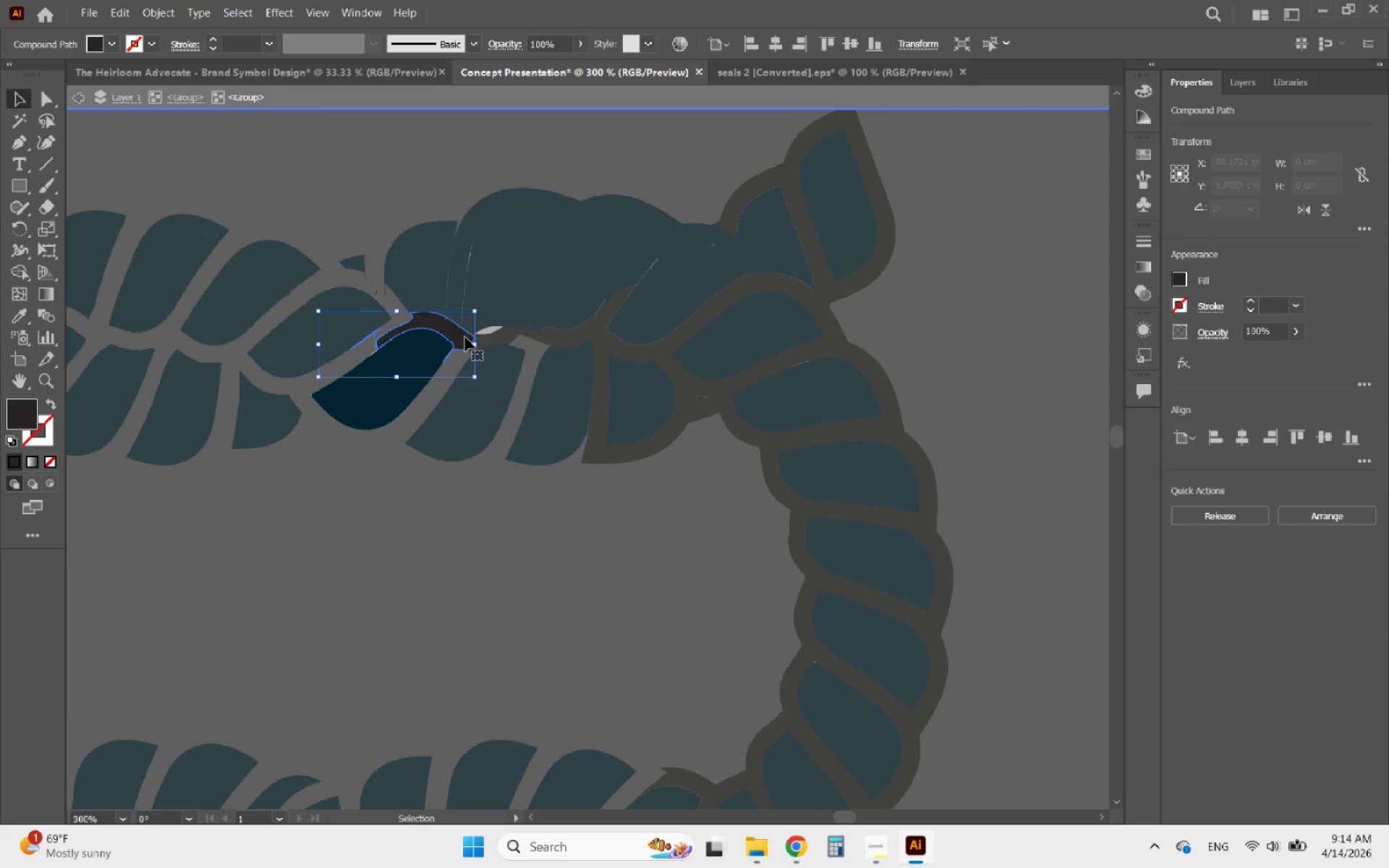 
key(Delete)
 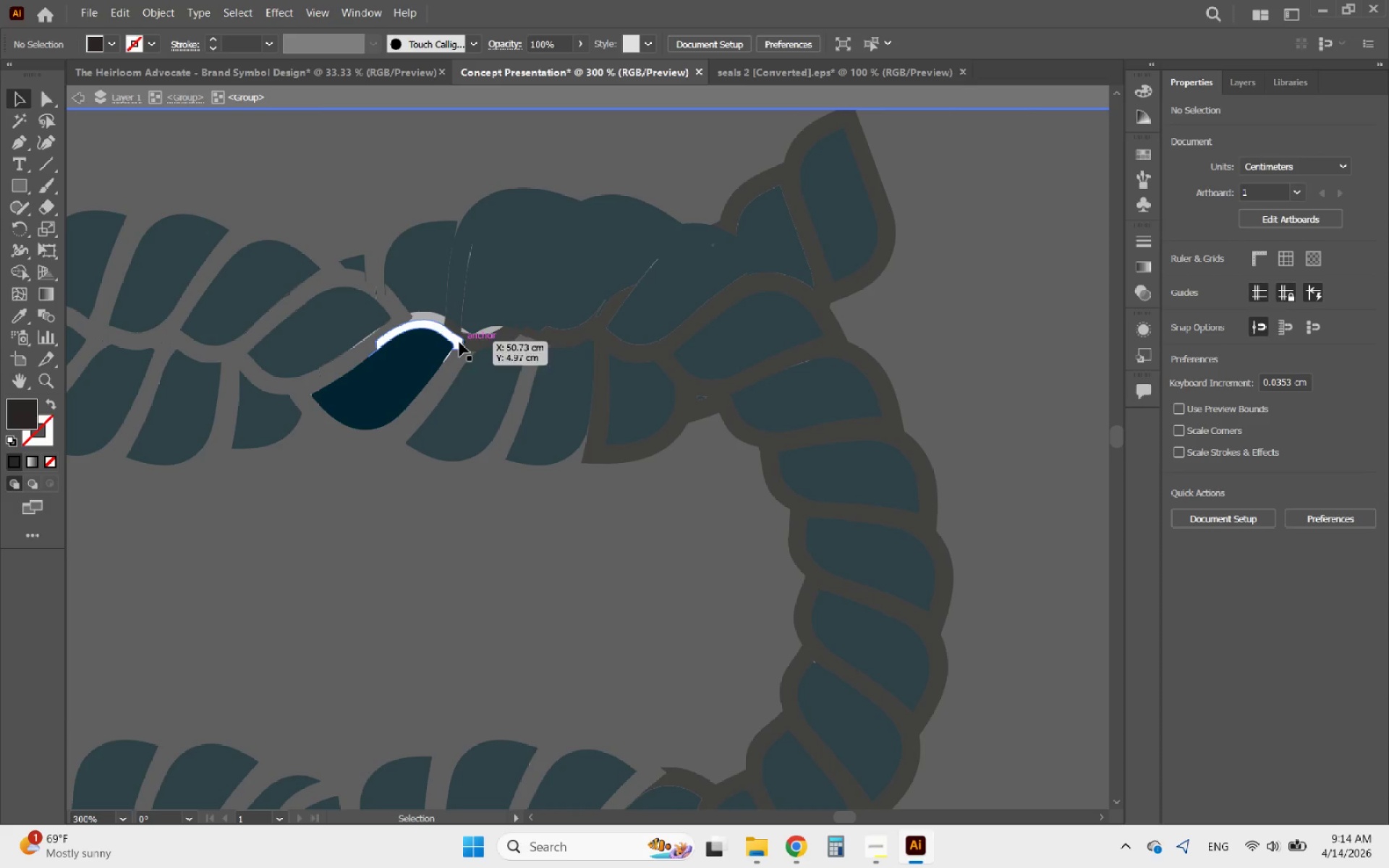 
left_click([457, 343])
 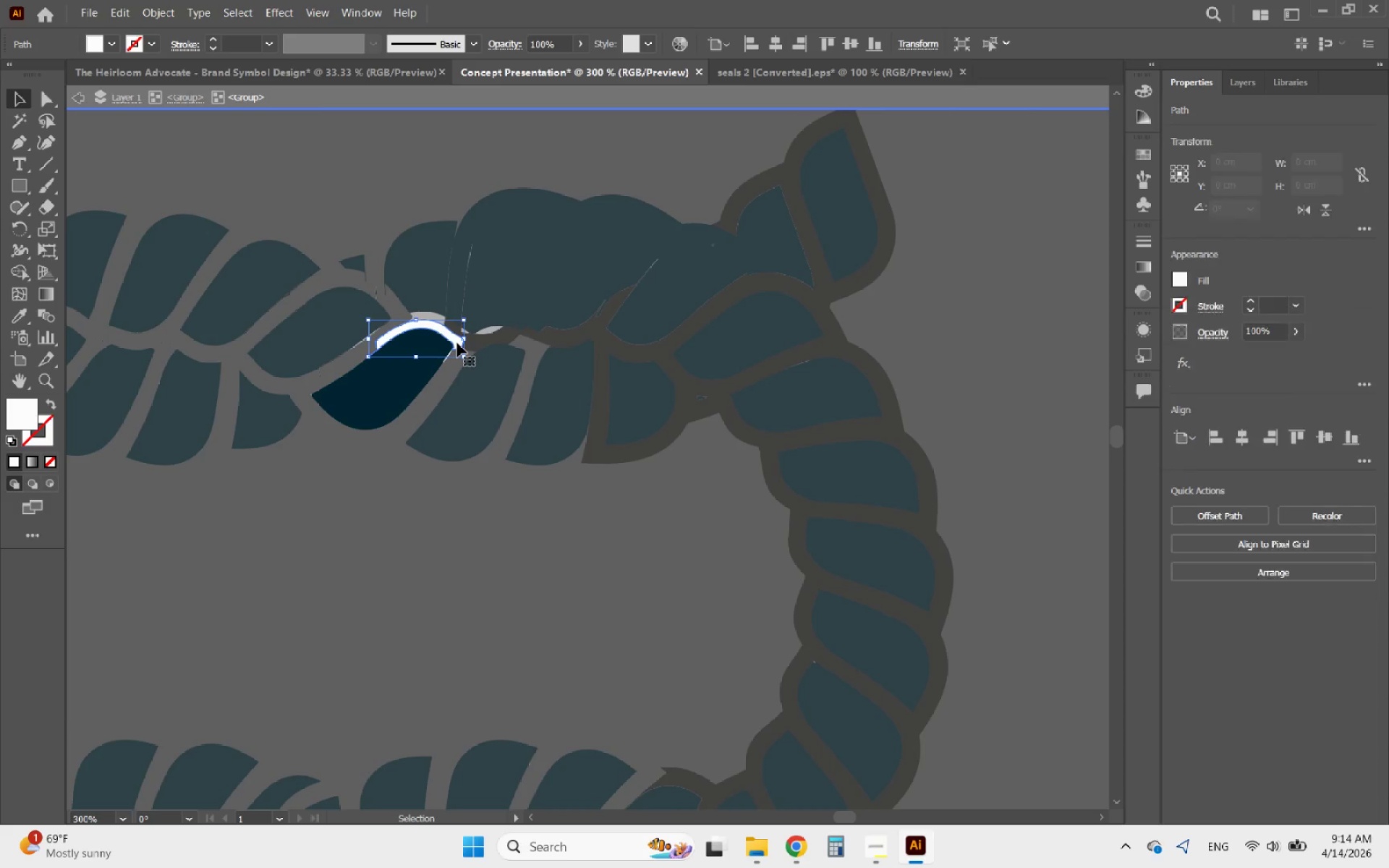 
key(Delete)
 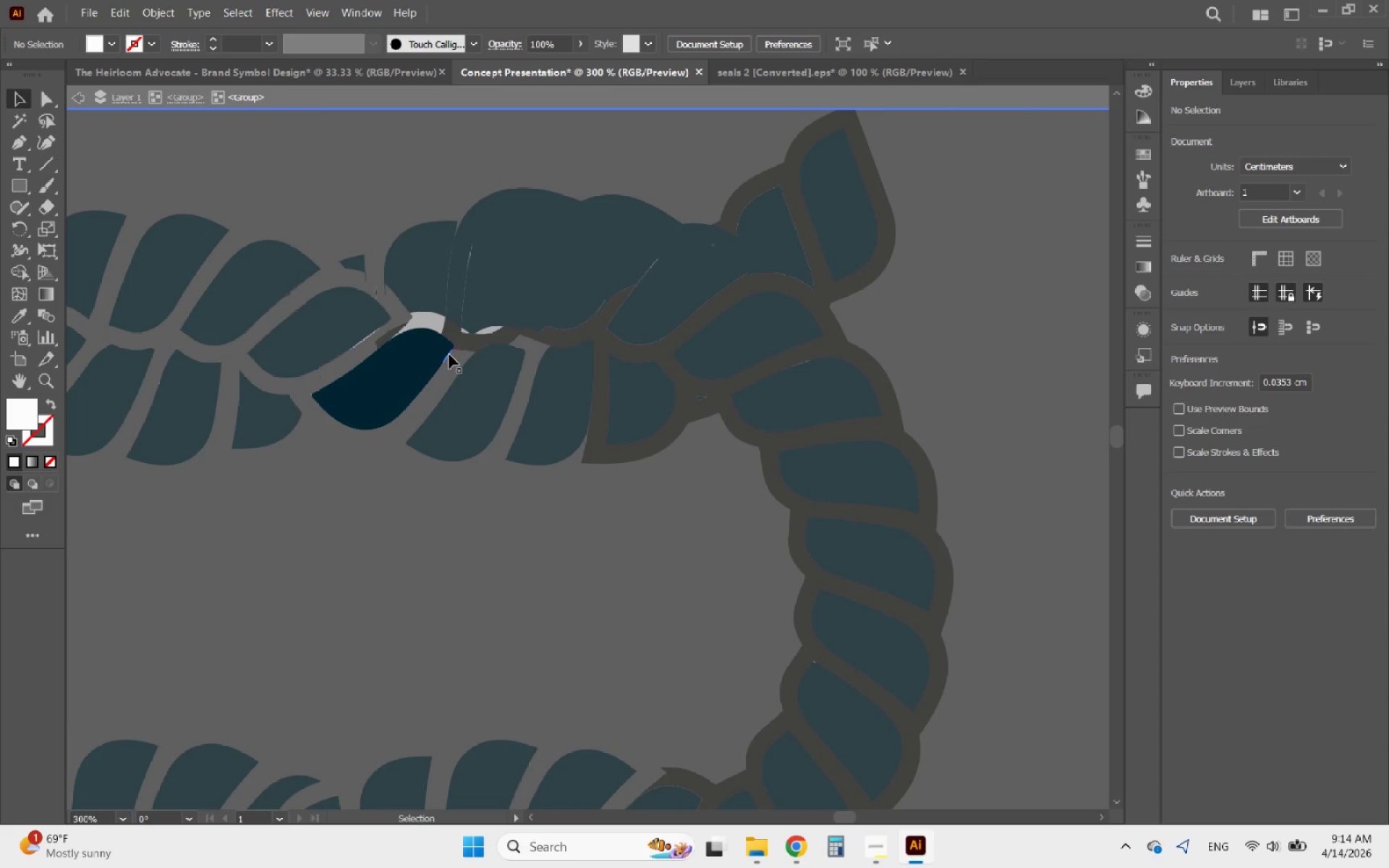 
left_click([449, 354])
 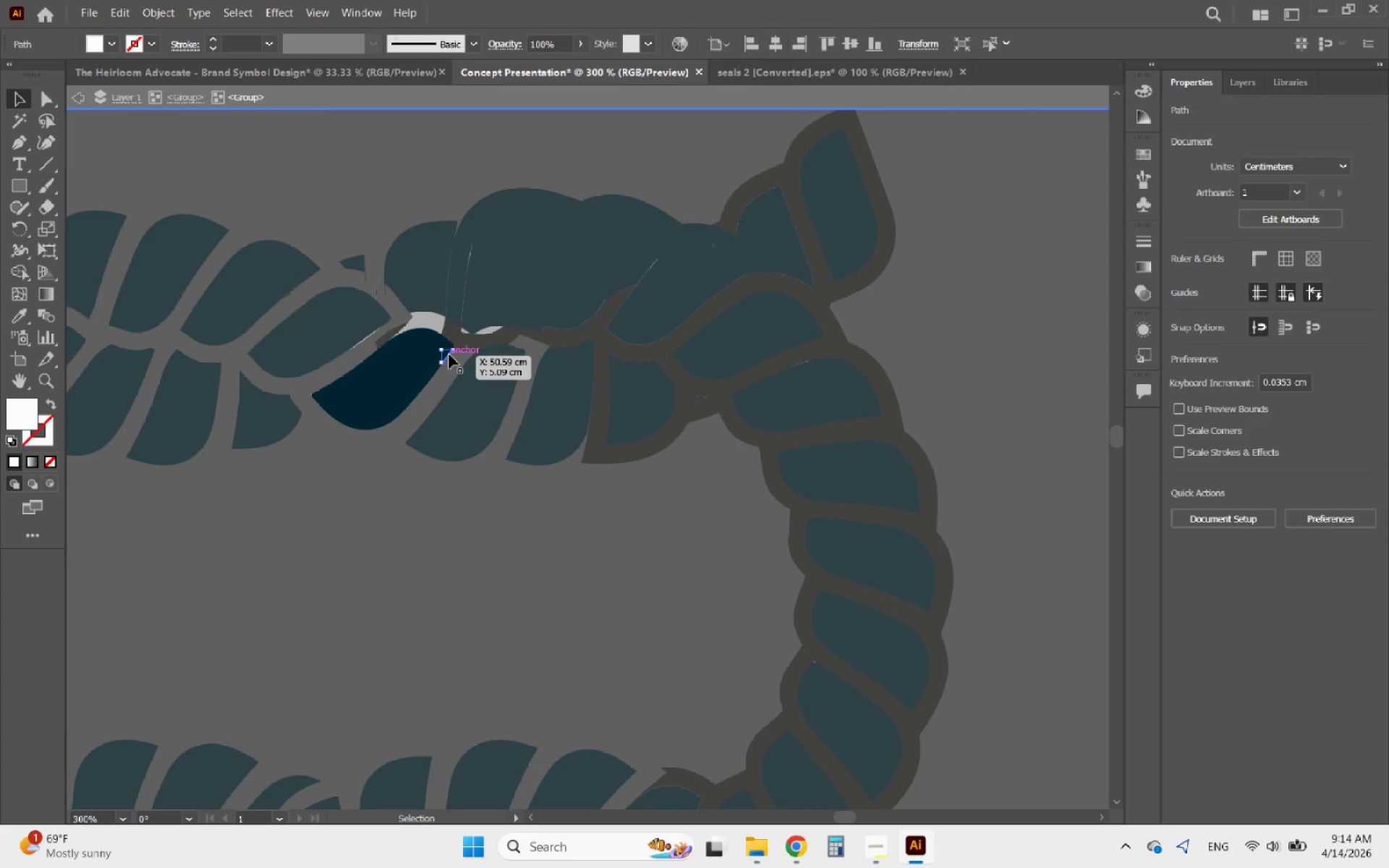 
key(Delete)
 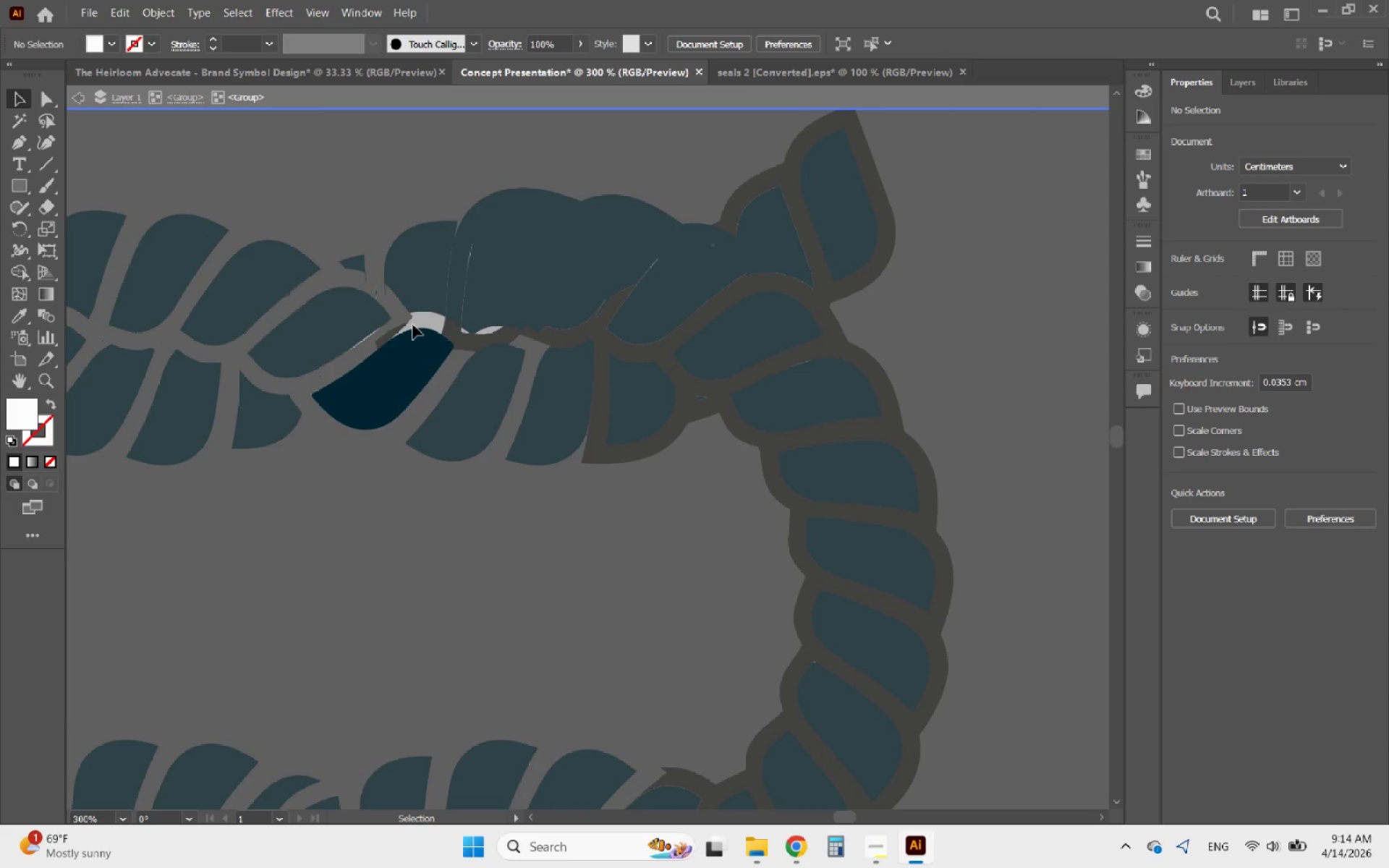 
double_click([413, 325])
 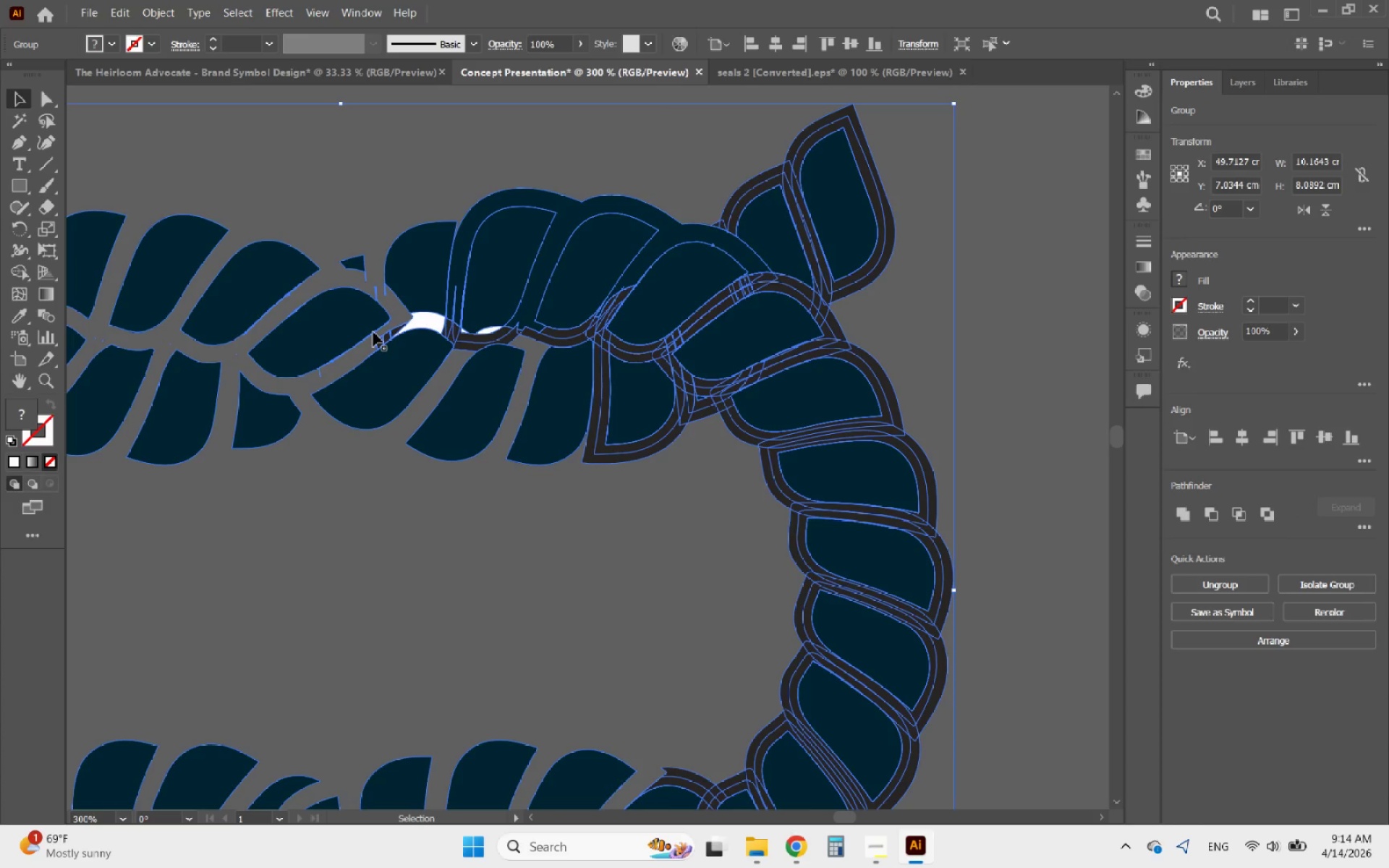 
double_click([375, 333])
 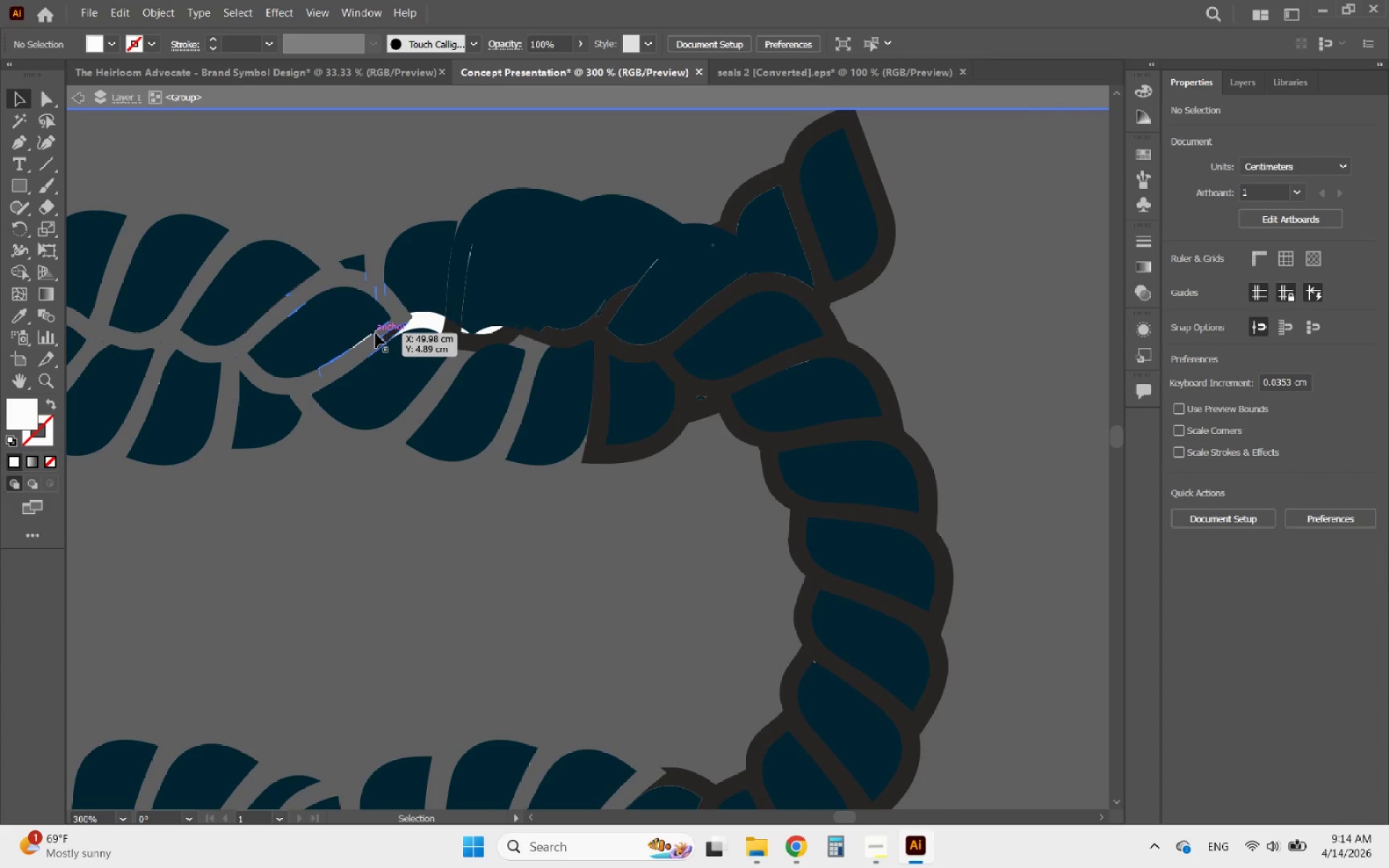 
triple_click([375, 333])
 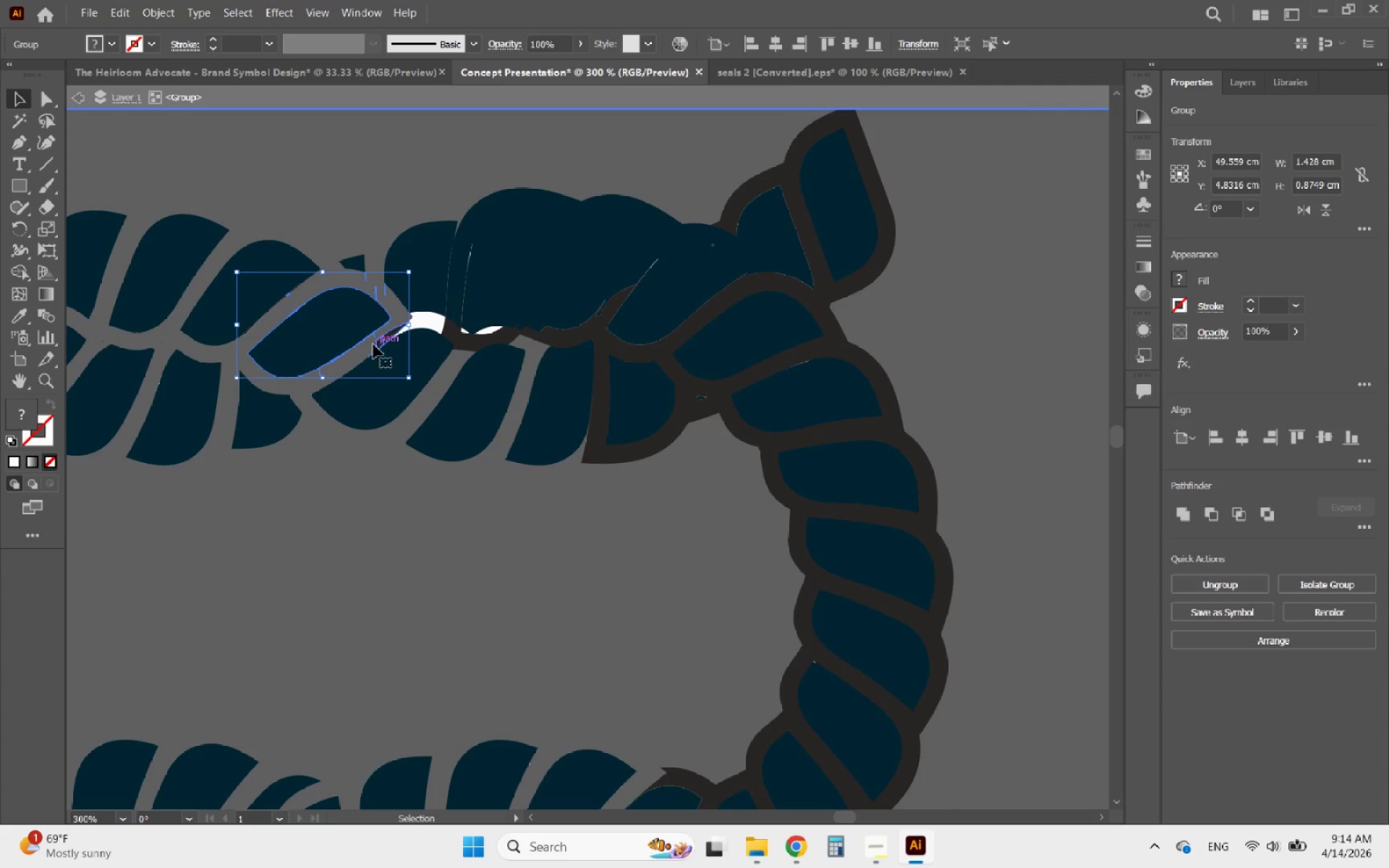 
left_click([368, 343])
 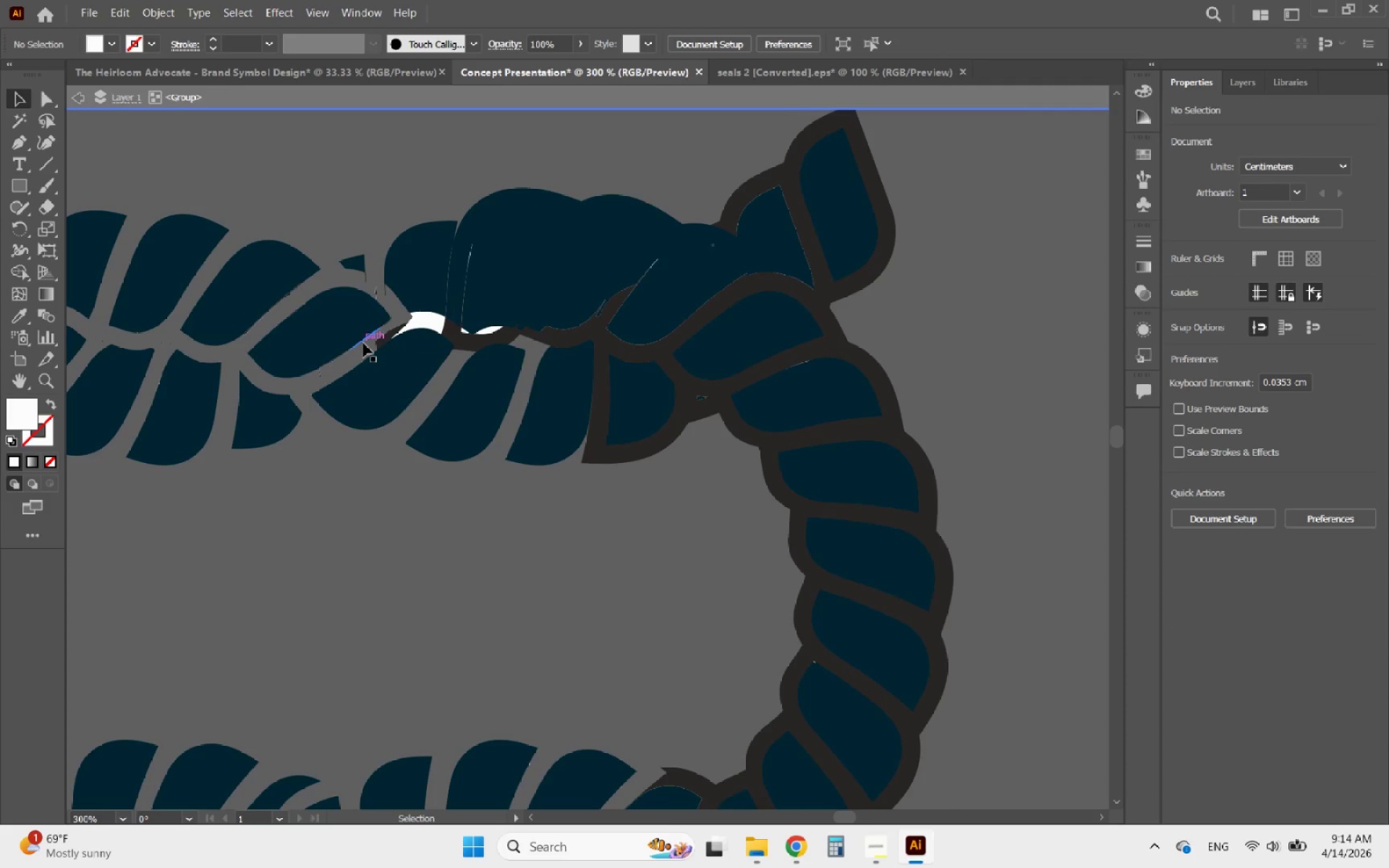 
double_click([363, 343])
 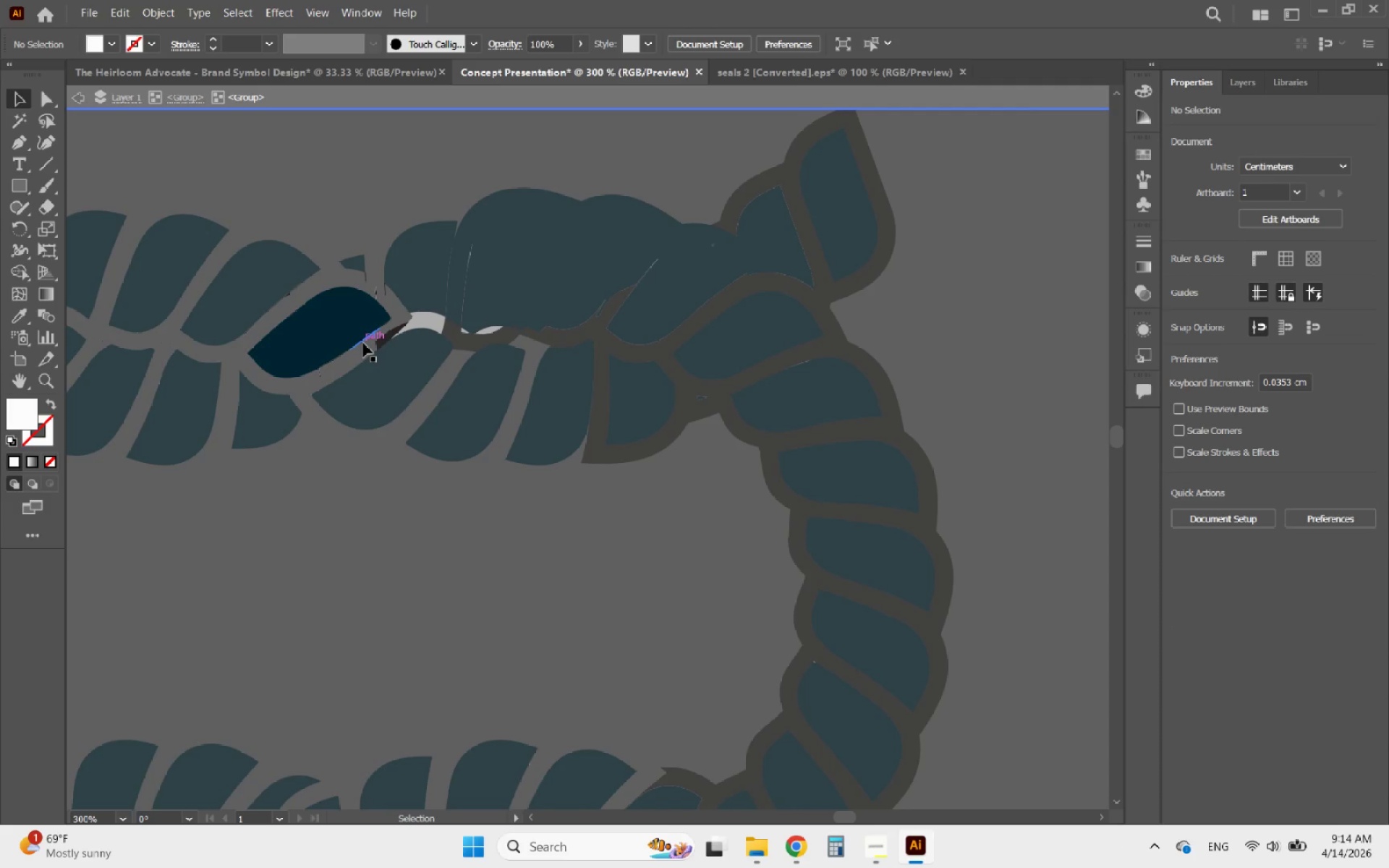 
triple_click([363, 343])
 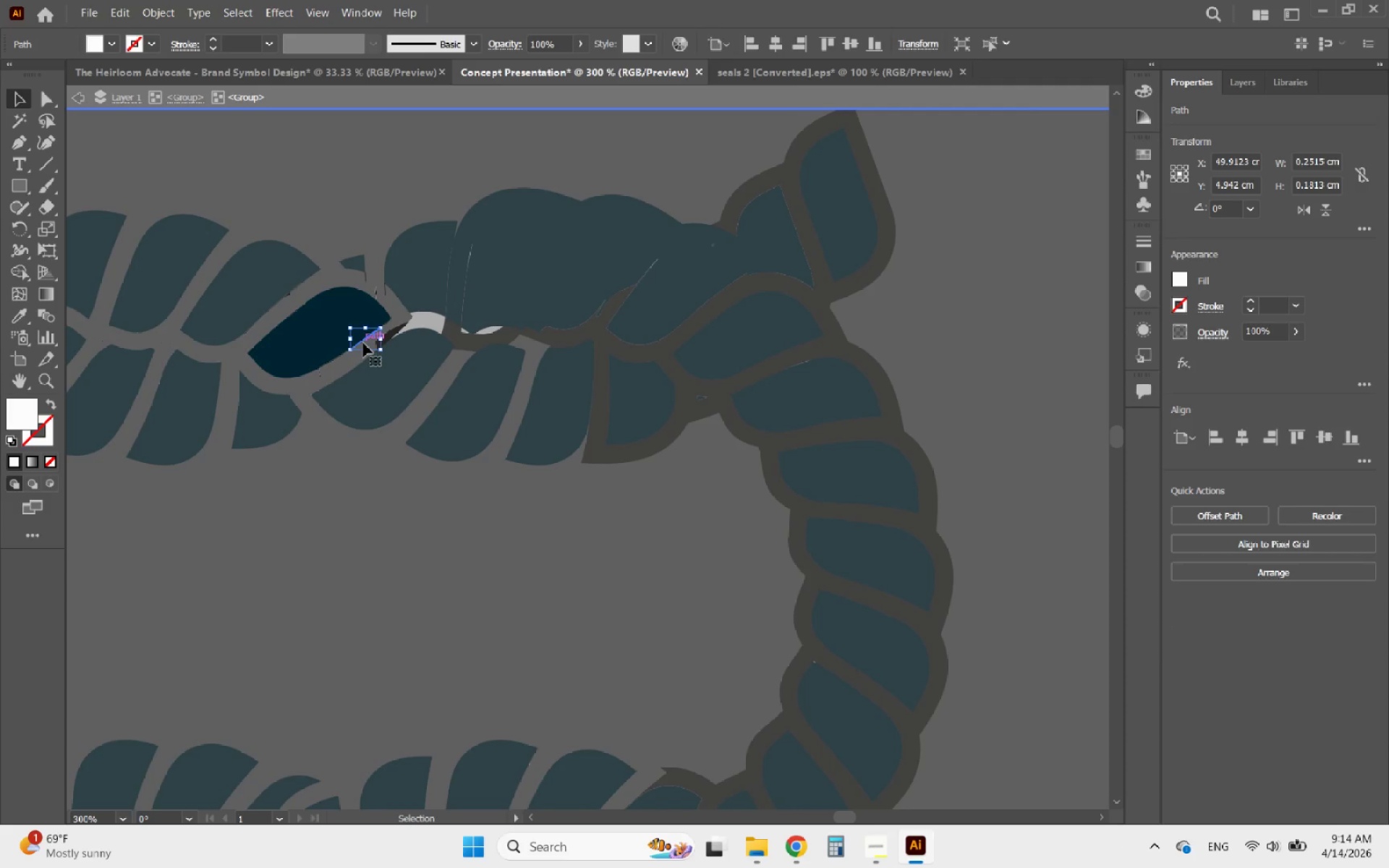 
key(Delete)
 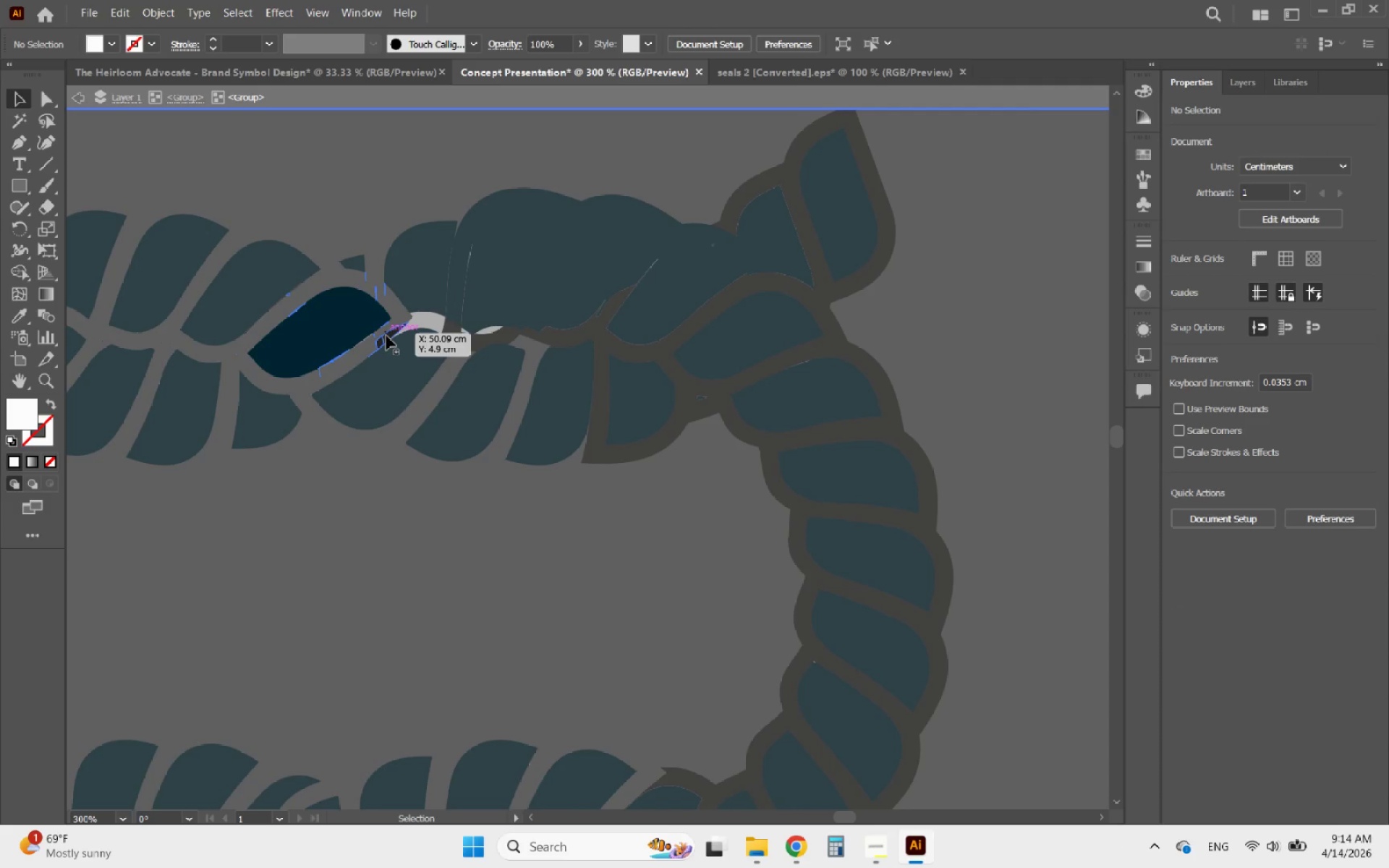 
left_click([386, 336])
 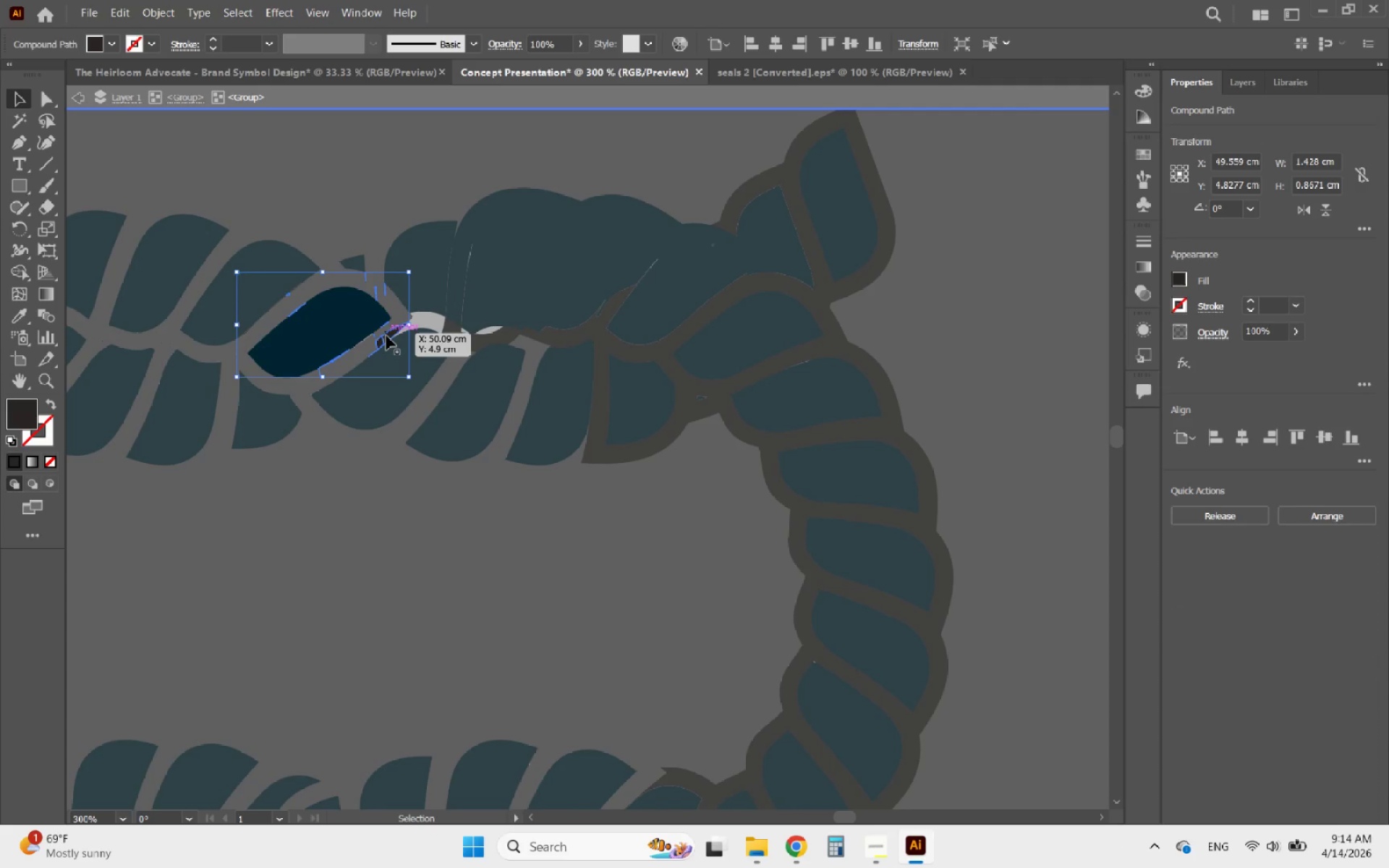 
key(Delete)
 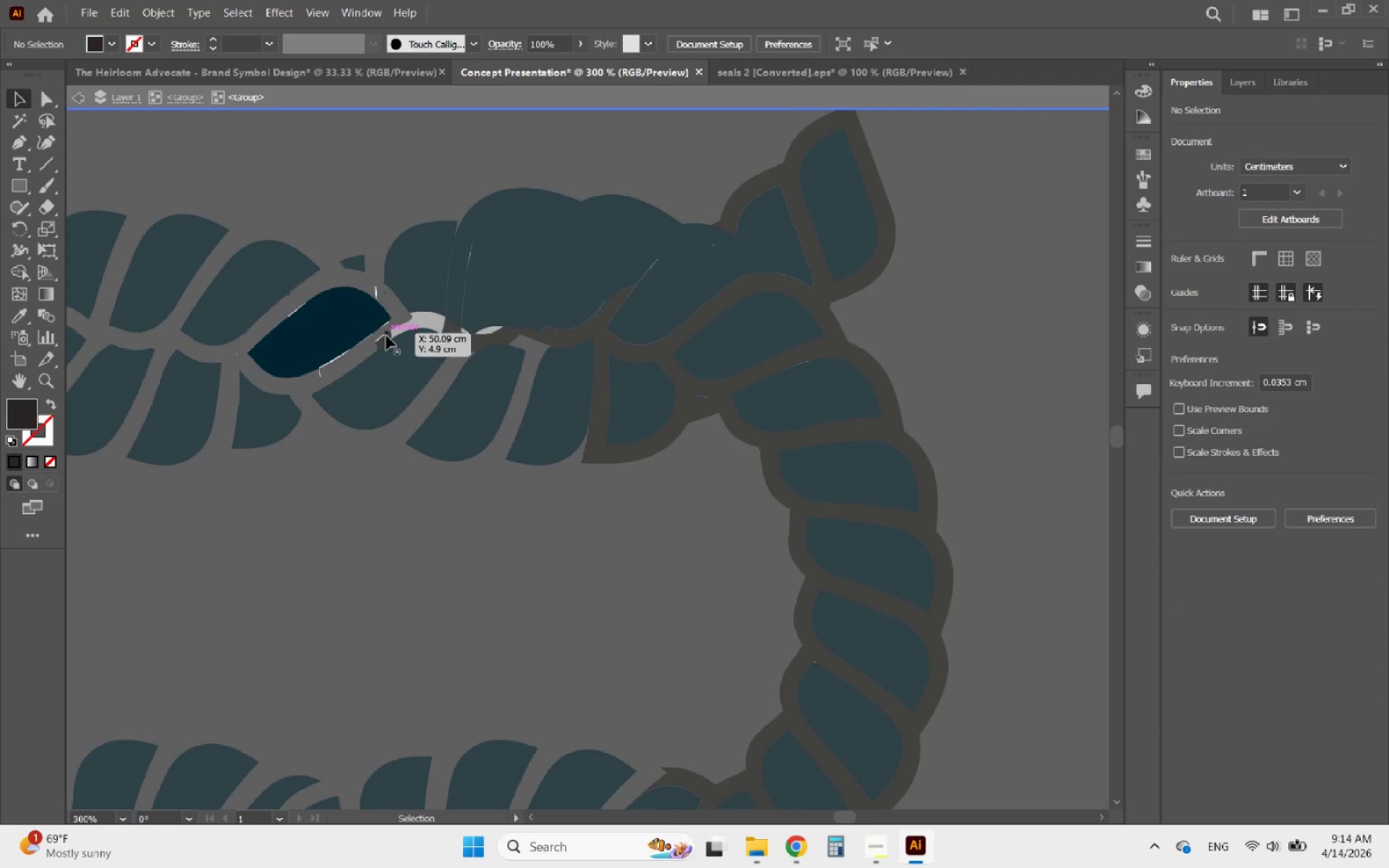 
left_click([386, 336])
 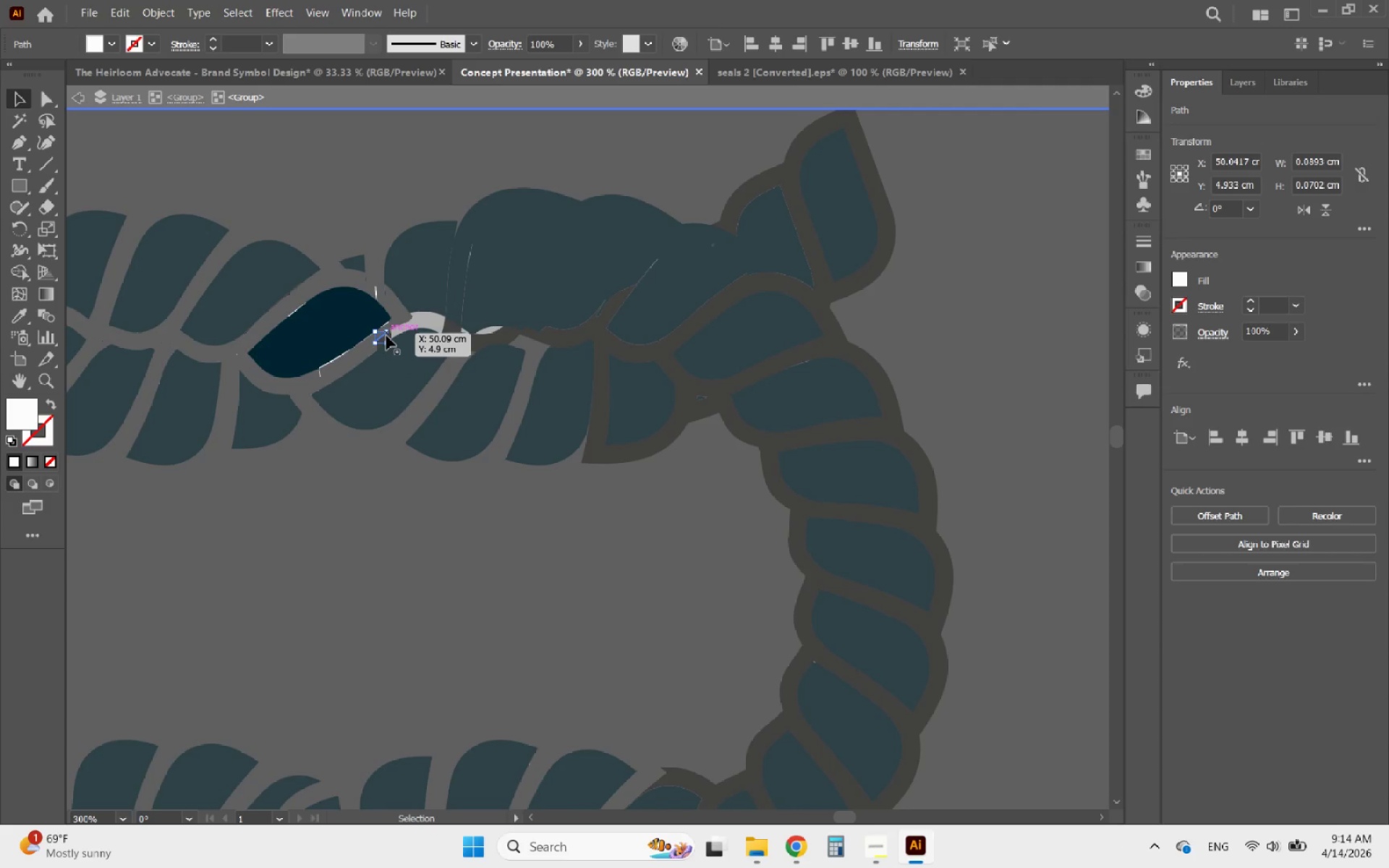 
key(Delete)
 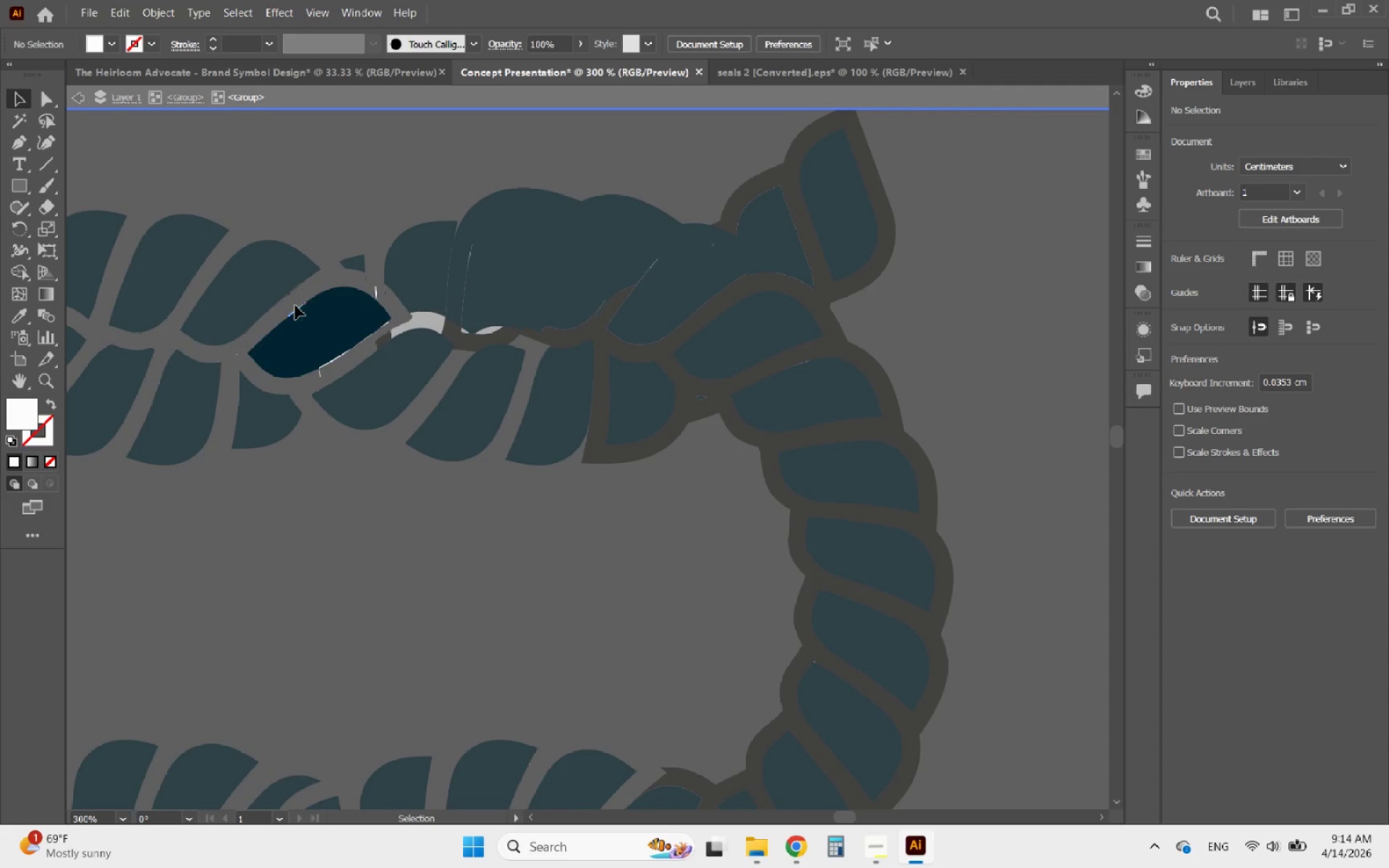 
left_click_drag(start_coordinate=[231, 193], to_coordinate=[481, 475])
 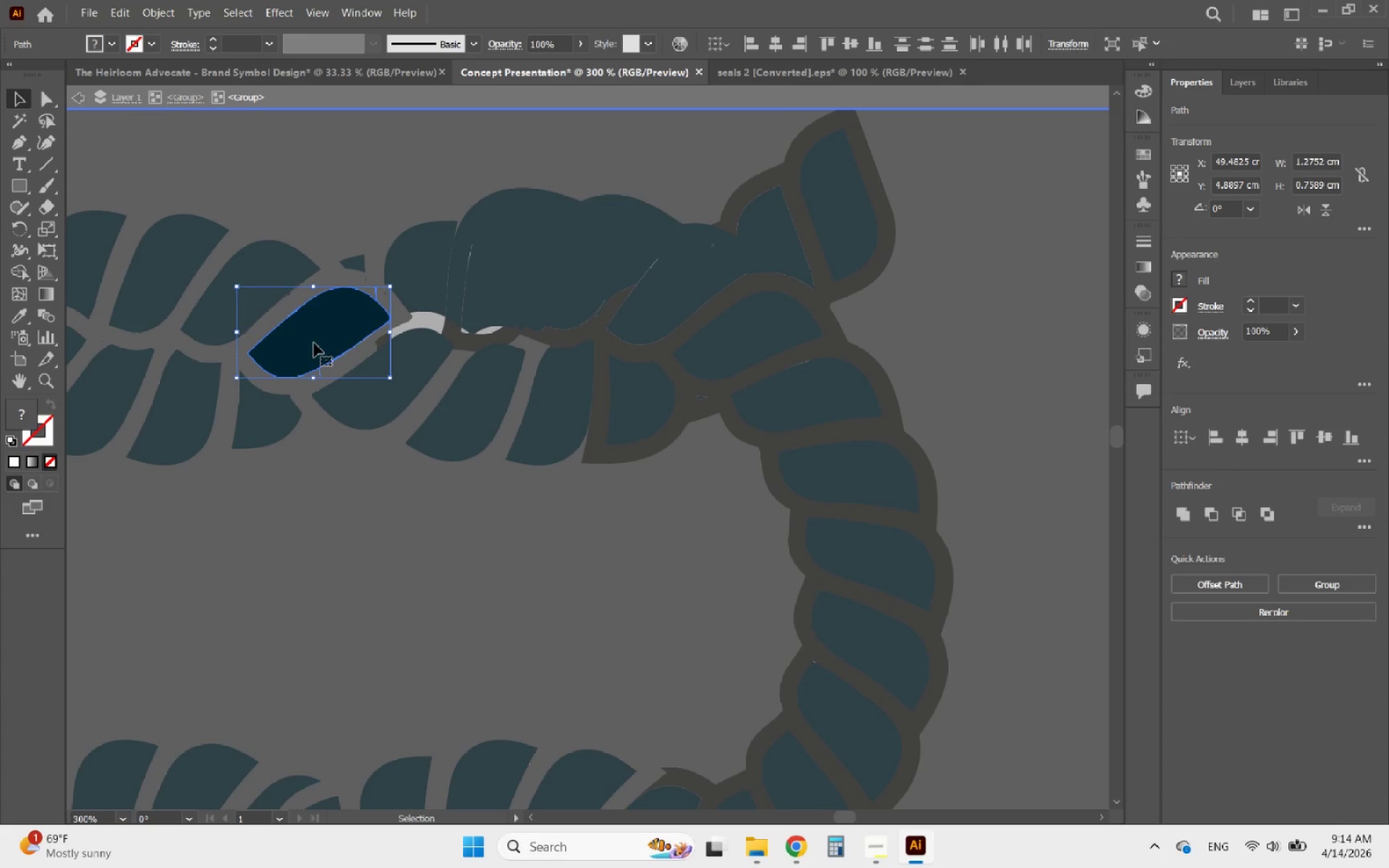 
hold_key(key=ShiftLeft, duration=0.45)
left_click([314, 343])
 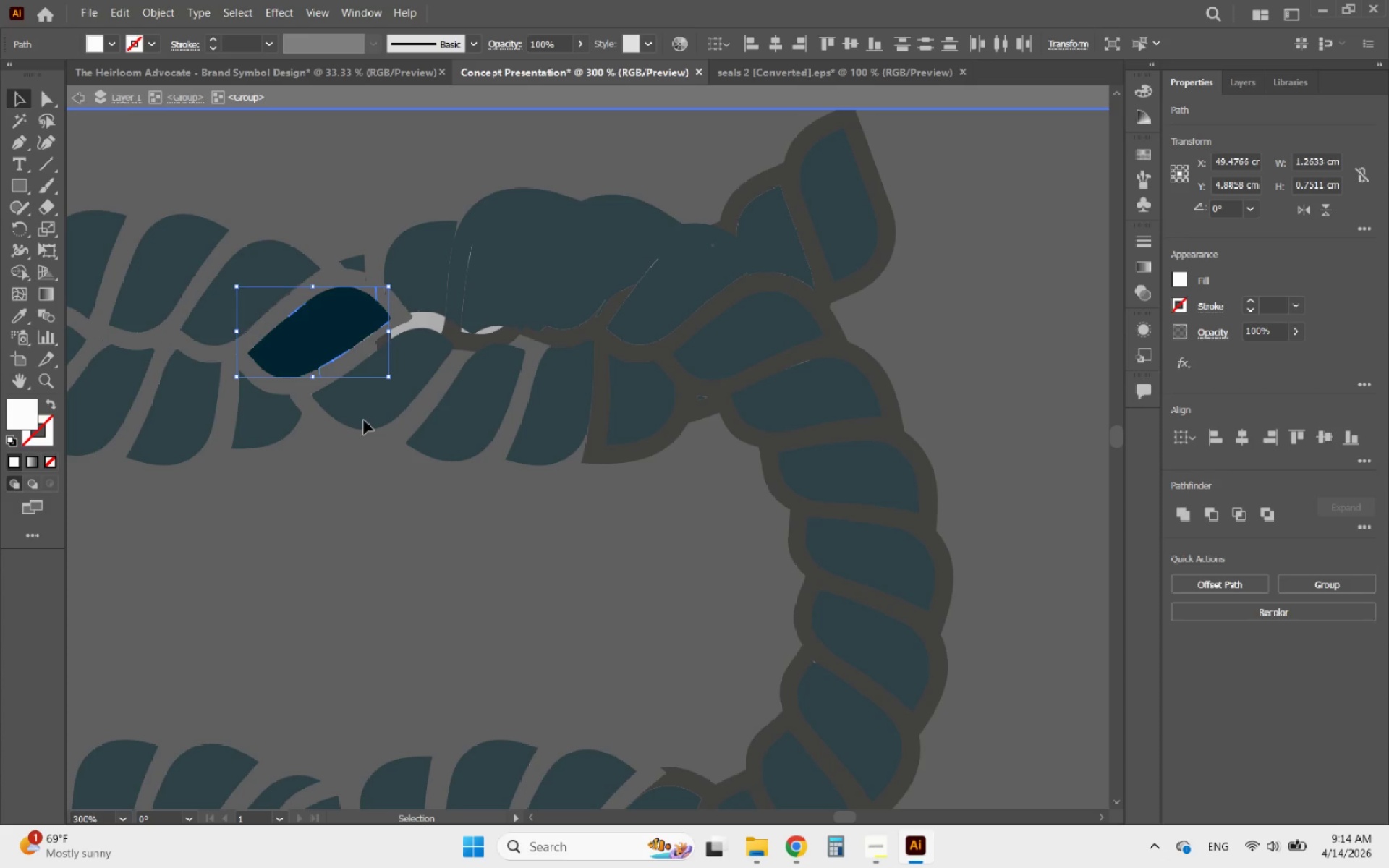 
key(Delete)
 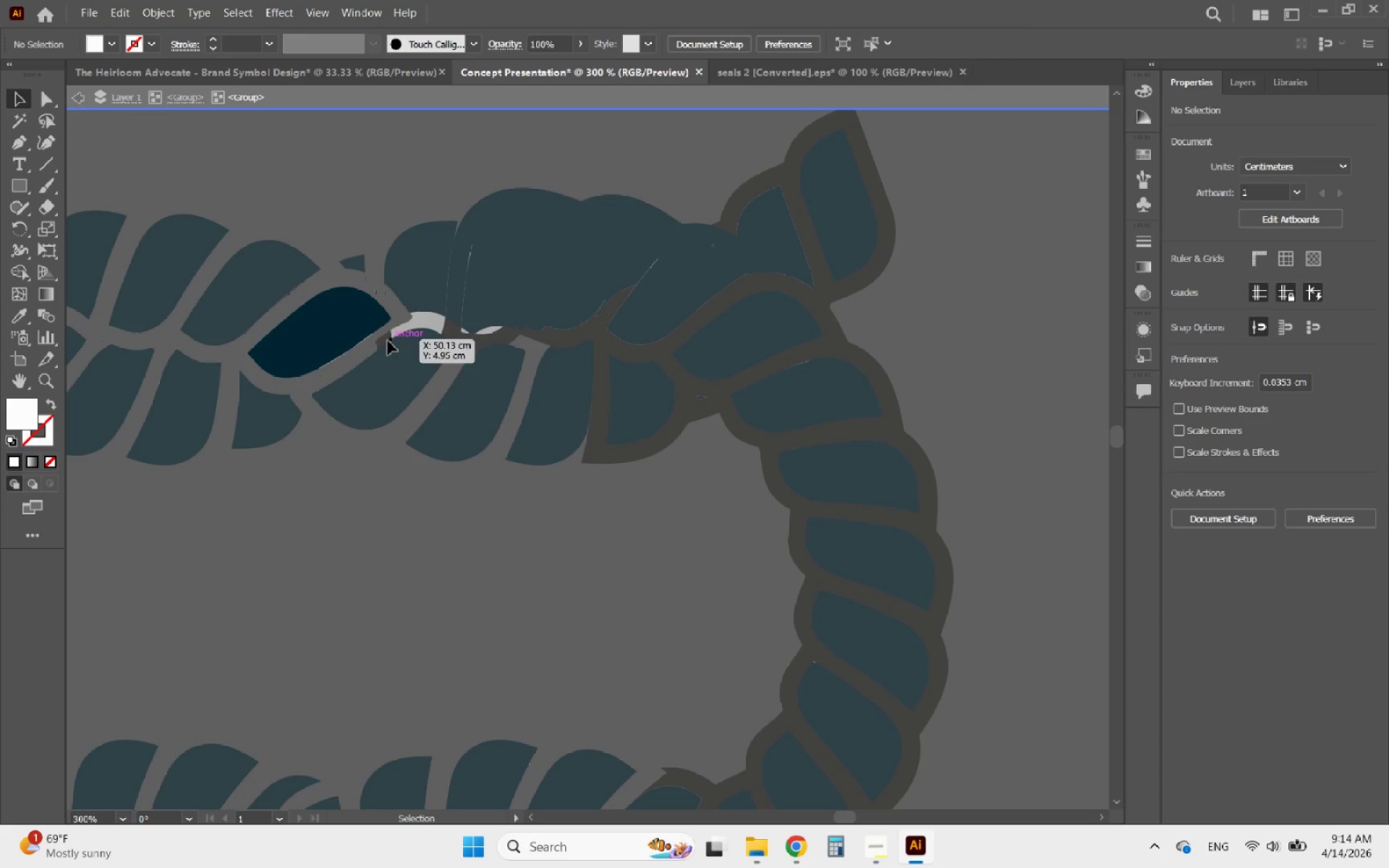 
double_click([388, 341])
 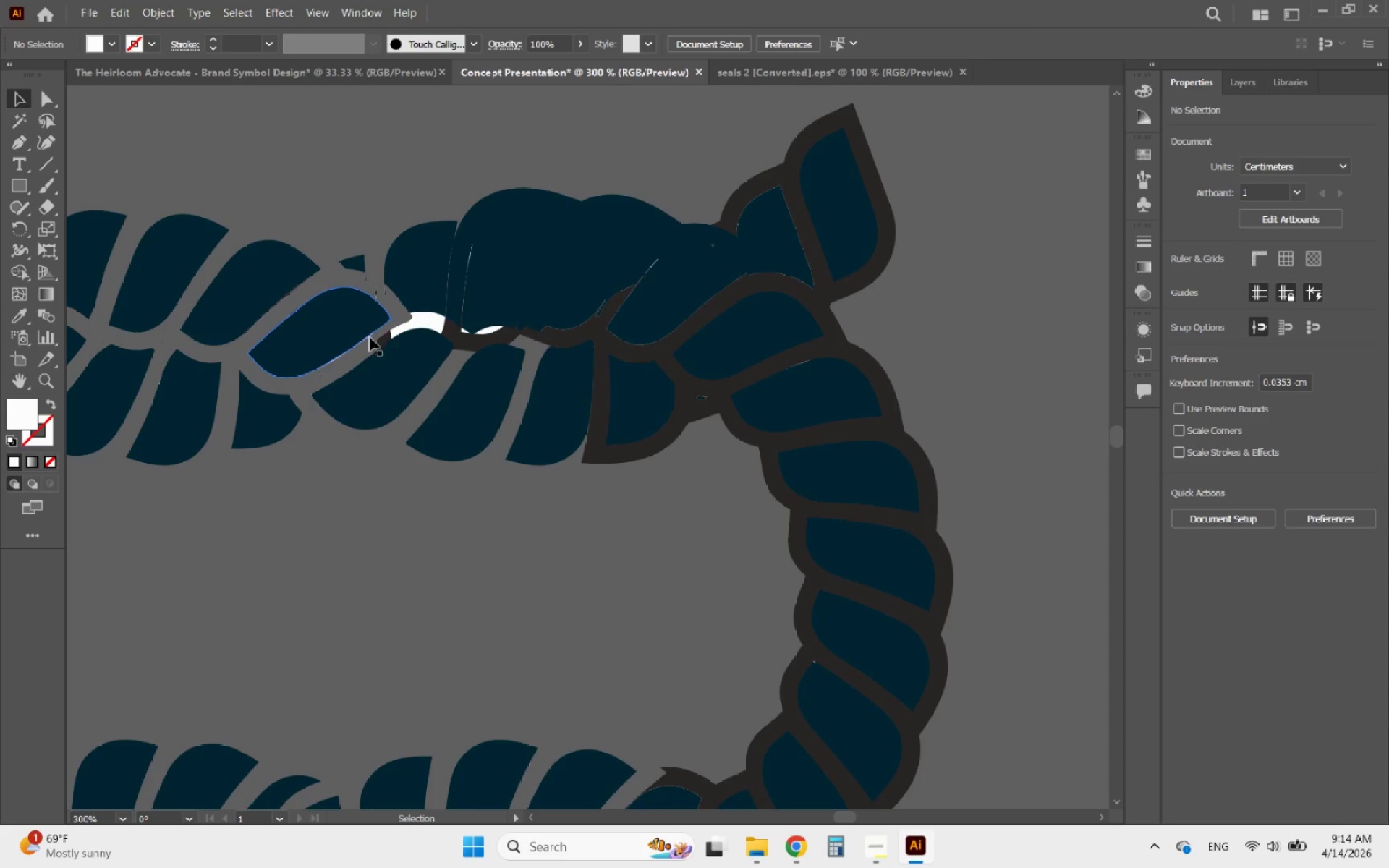 
left_click([370, 336])
 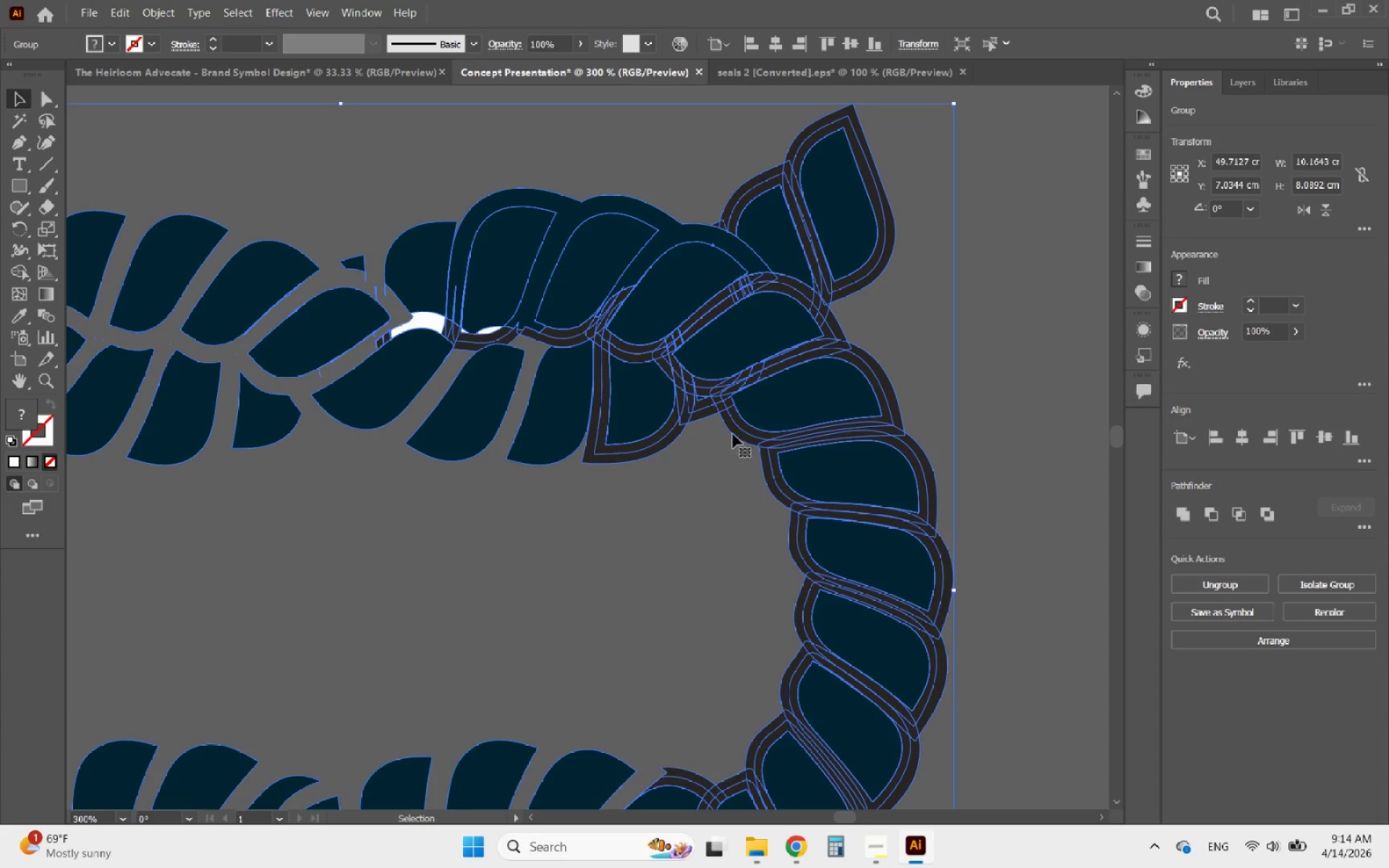 
double_click([757, 434])
 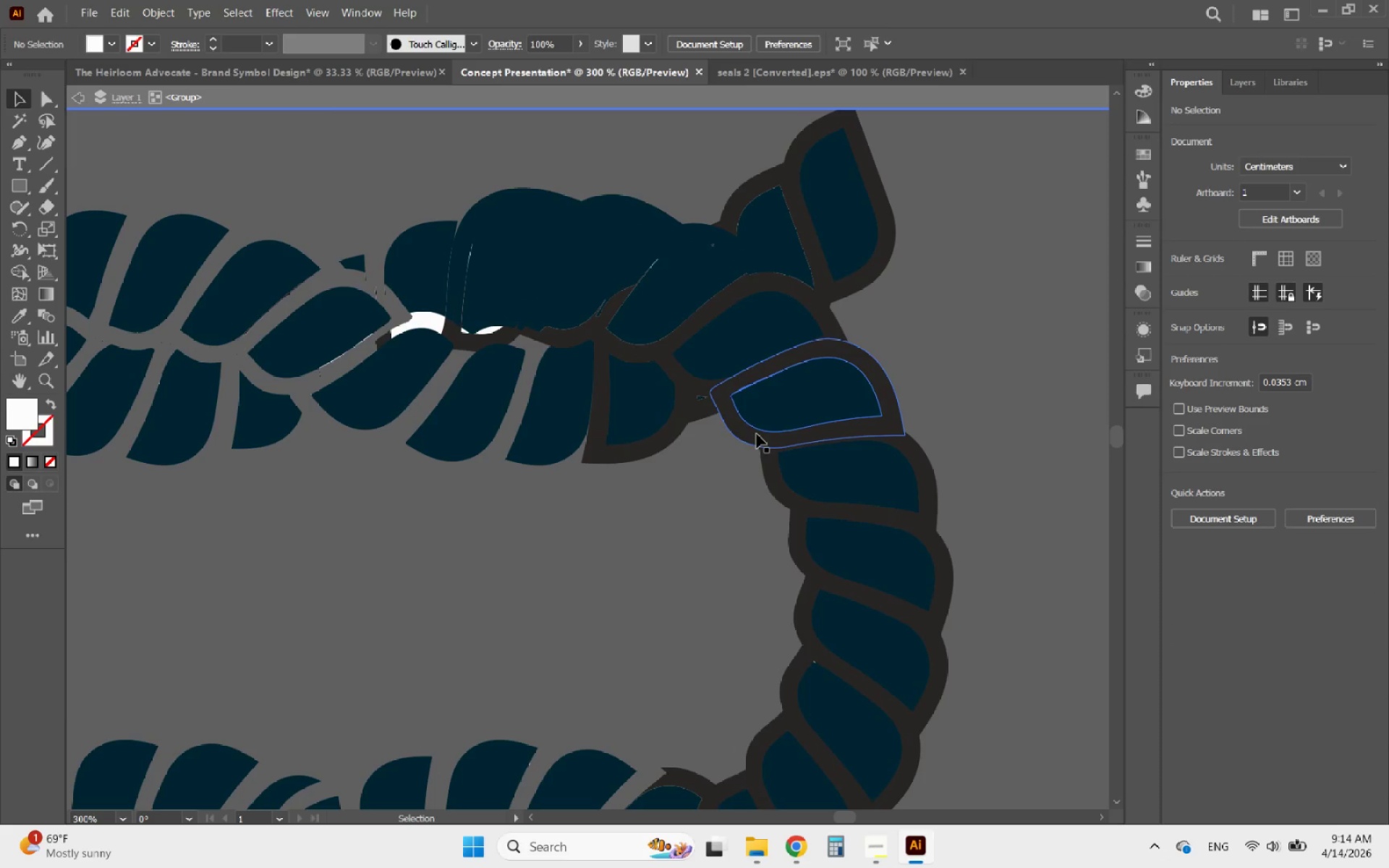 
triple_click([757, 435])
 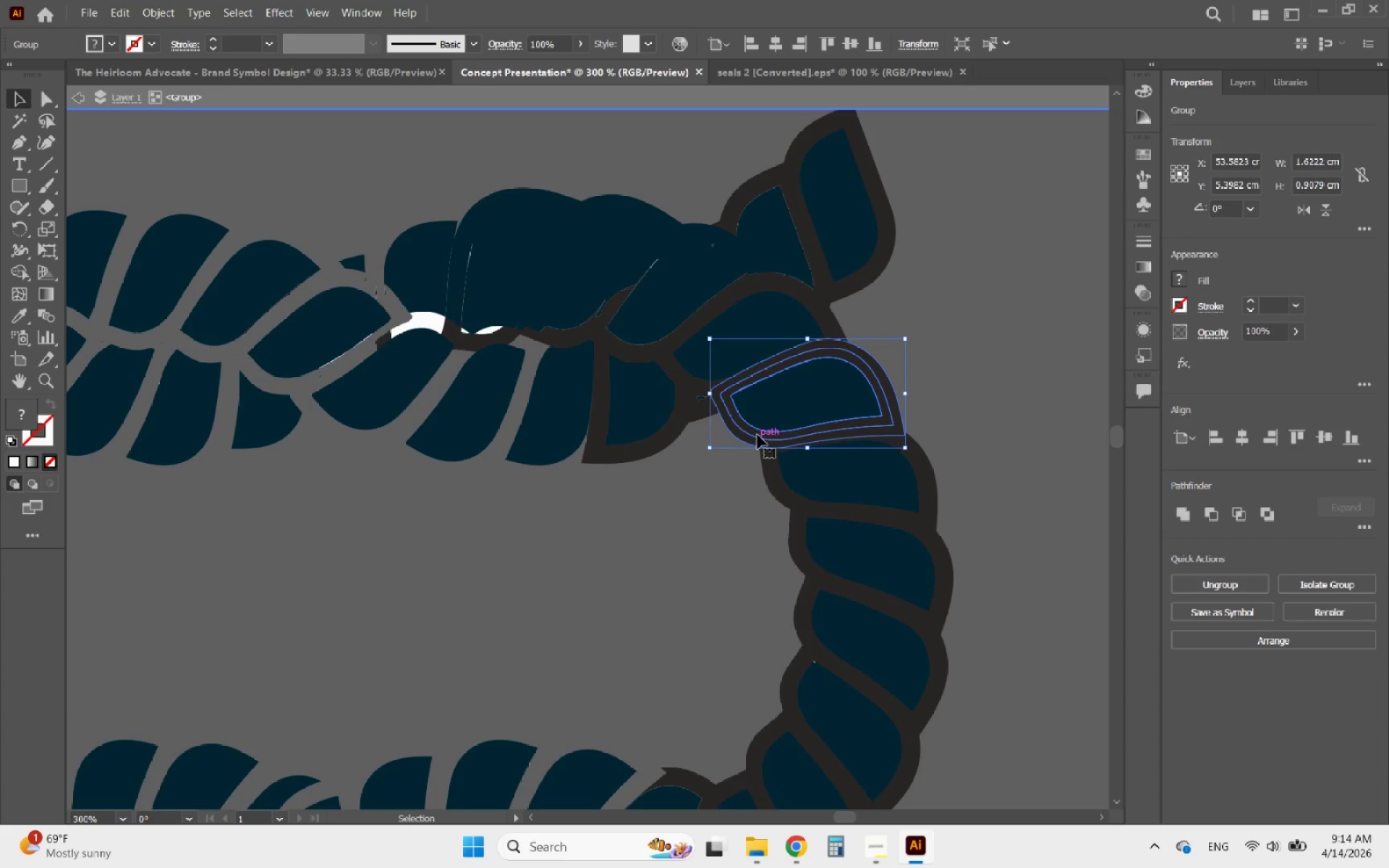 
double_click([757, 435])
 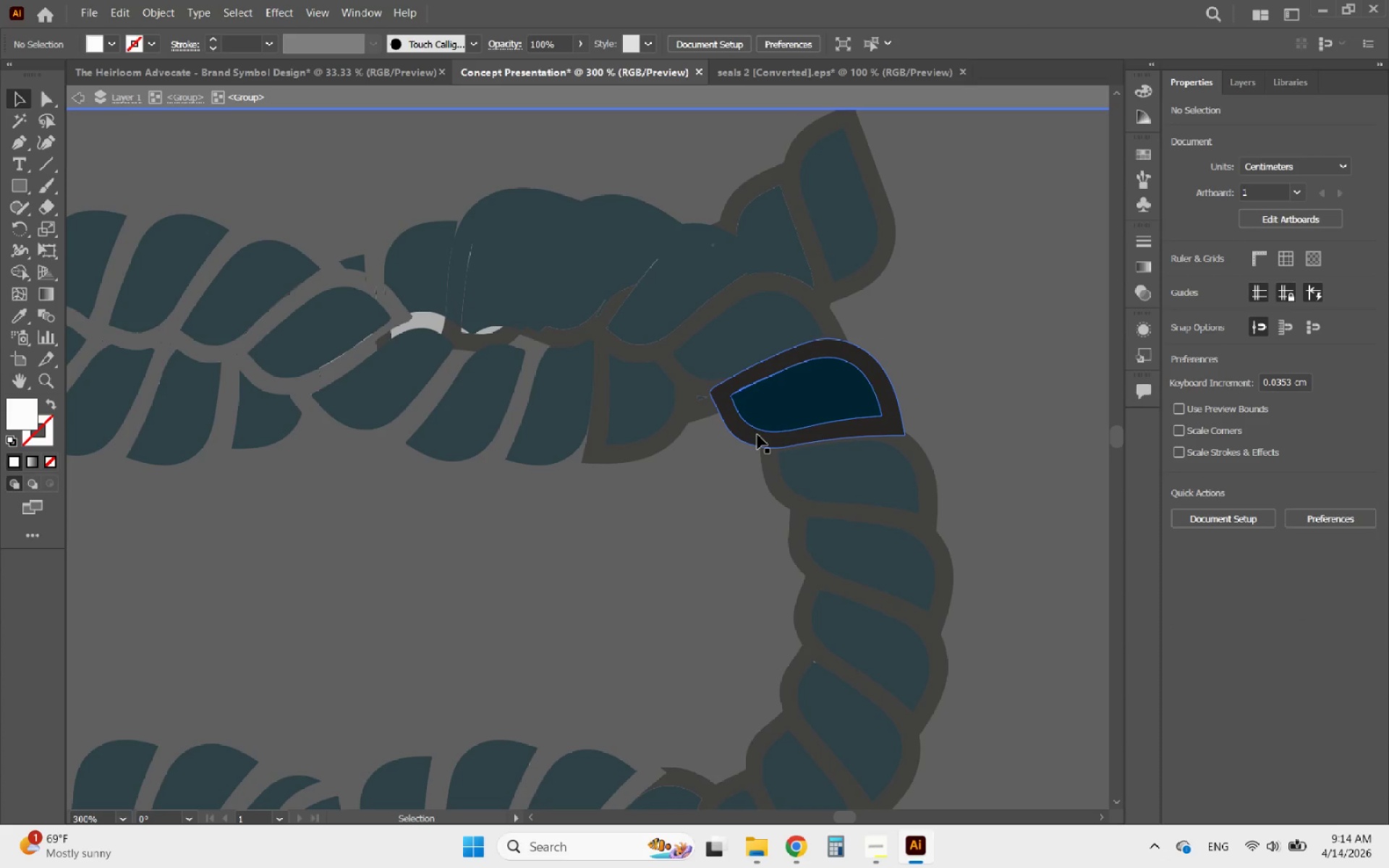 
triple_click([757, 435])
 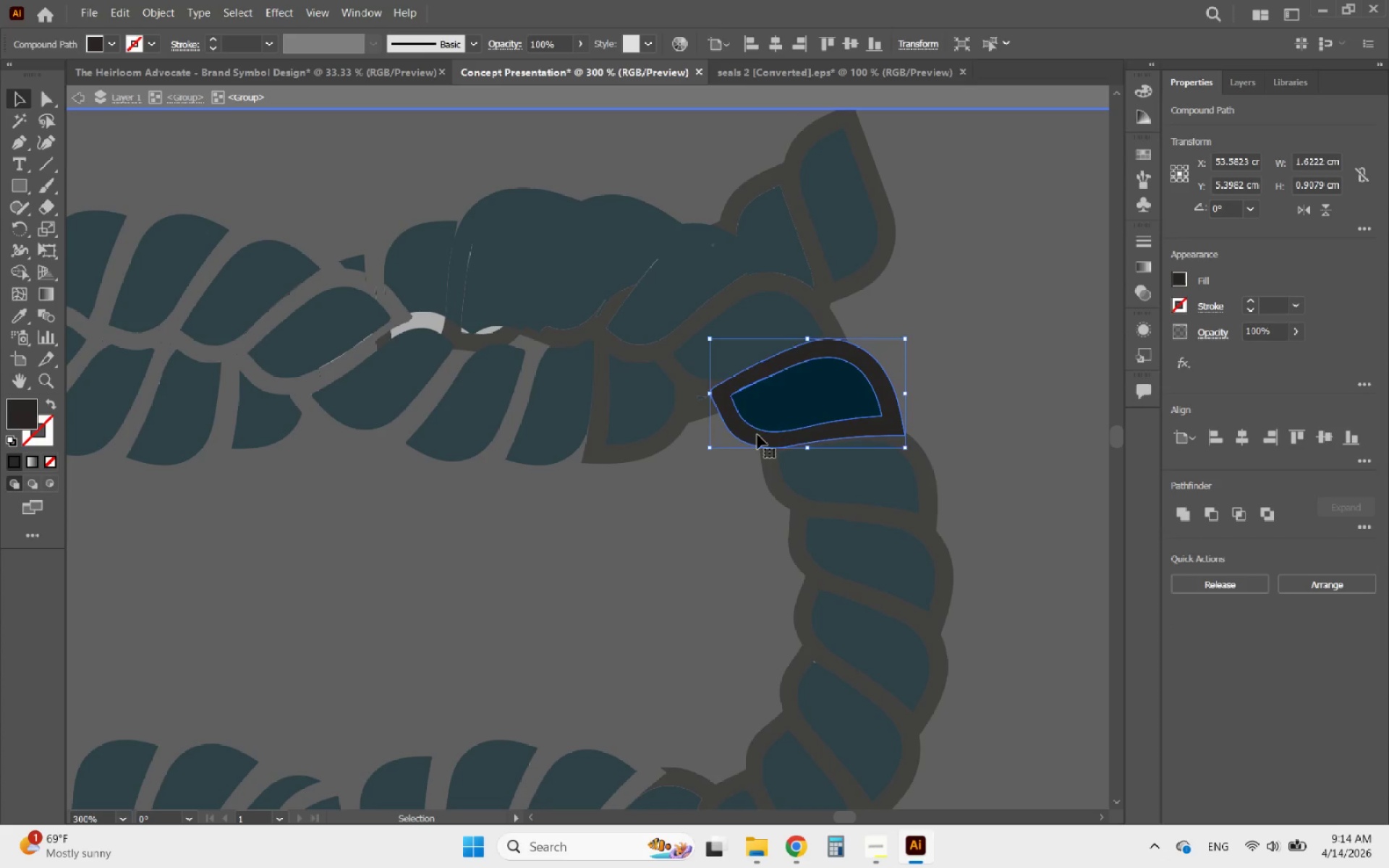 
key(Delete)
 